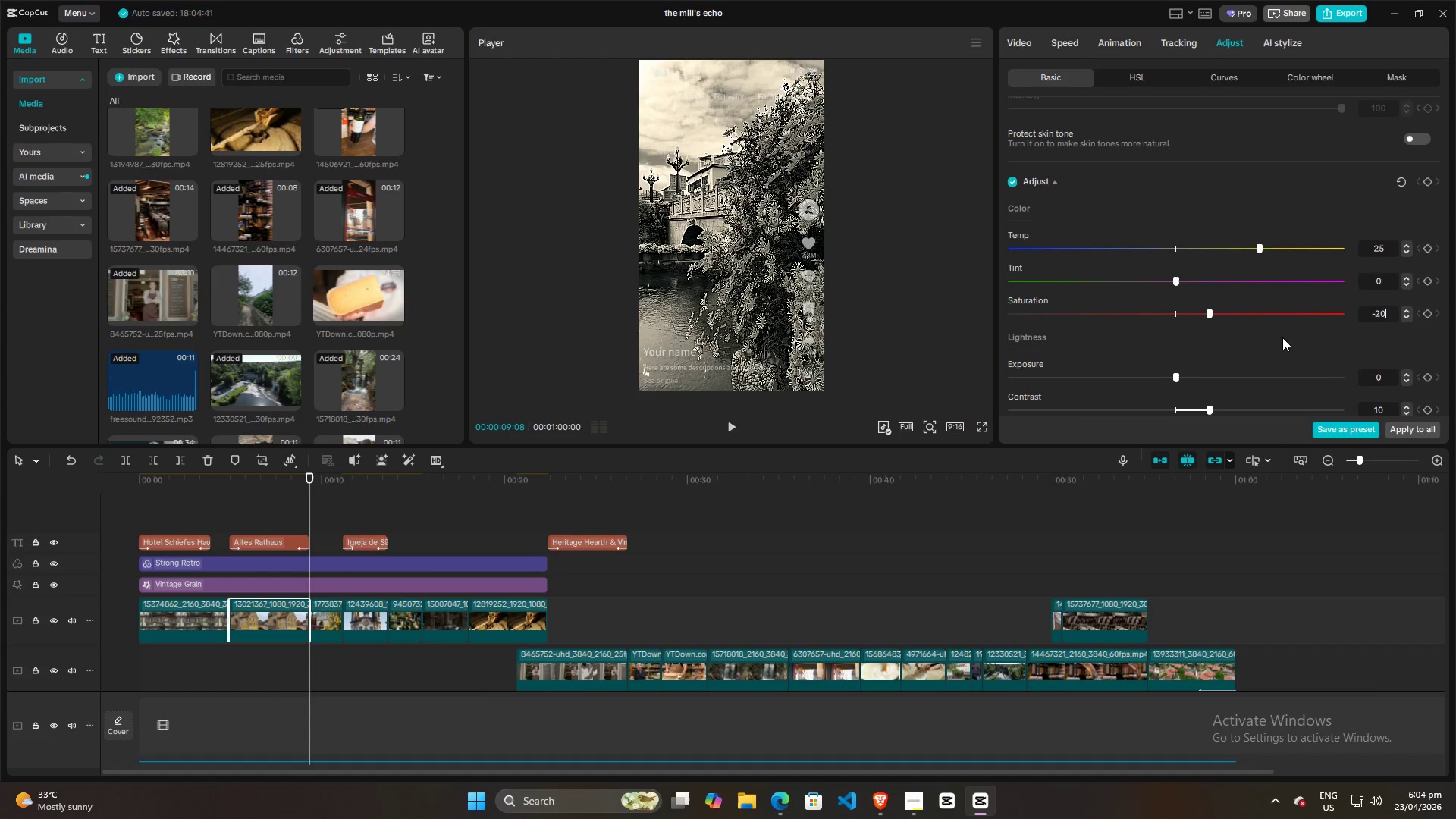 
left_click([1282, 338])
 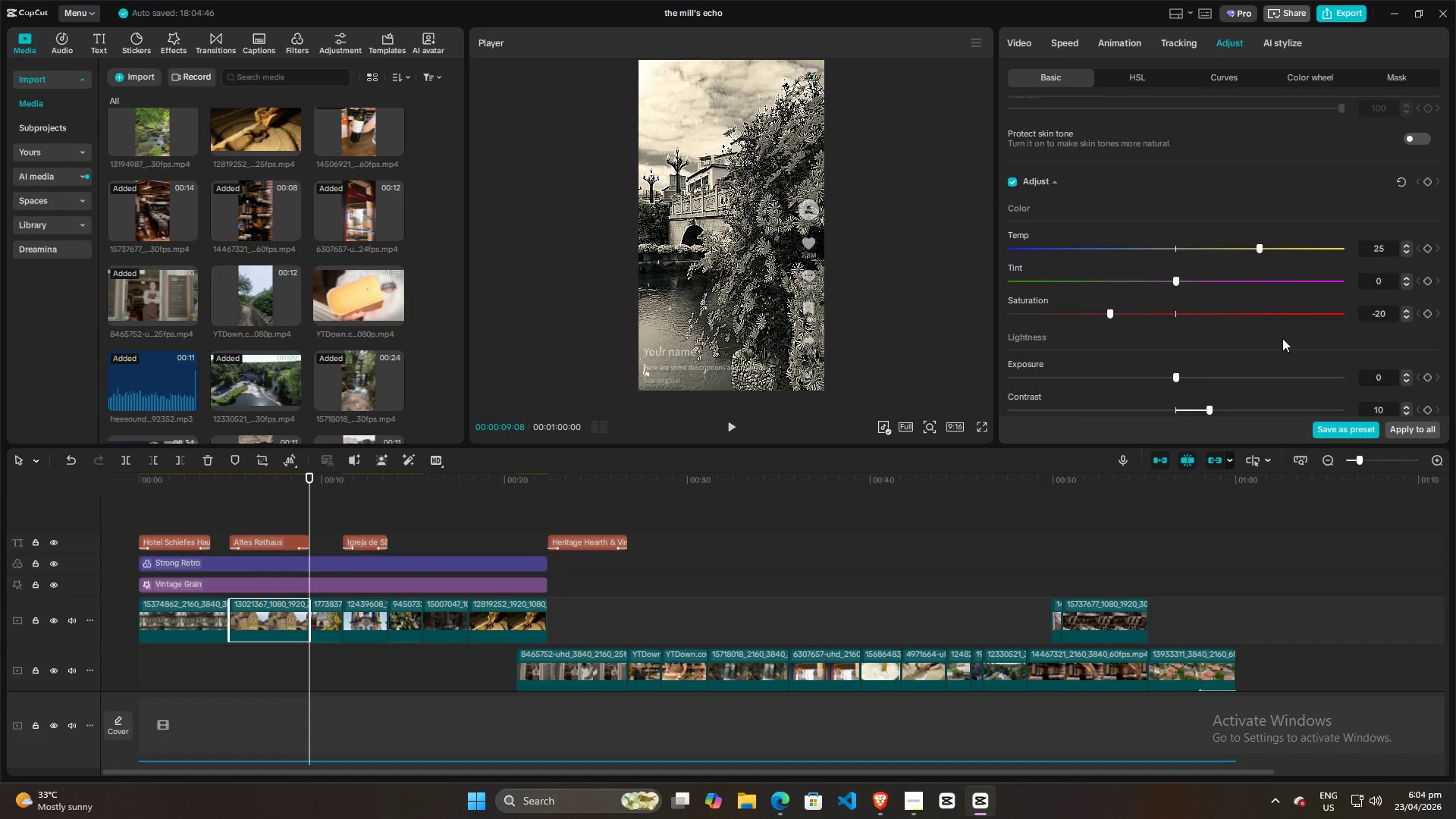 
scroll: coordinate [1282, 338], scroll_direction: down, amount: 4.0
 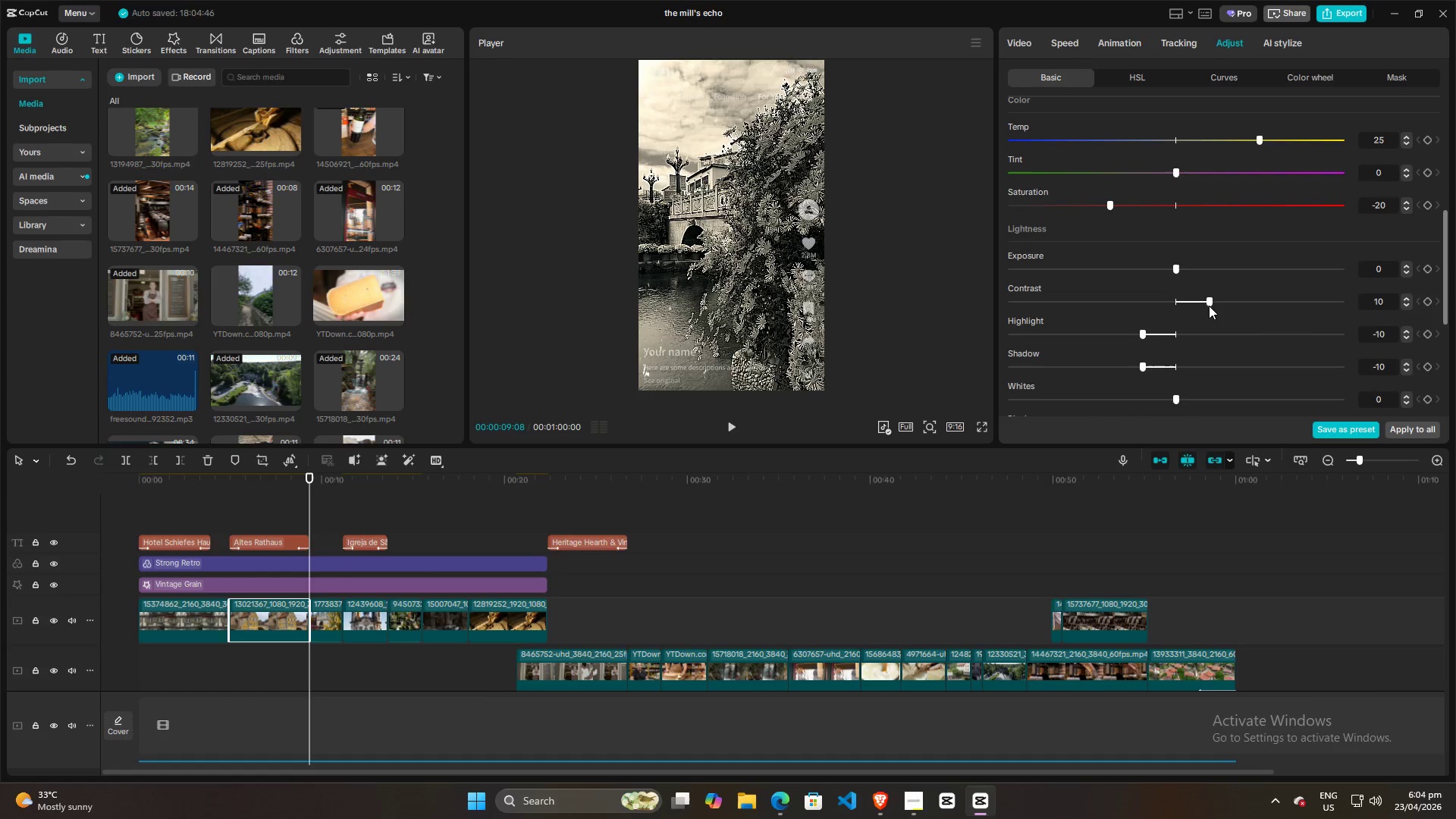 
left_click_drag(start_coordinate=[1209, 301], to_coordinate=[1175, 304])
 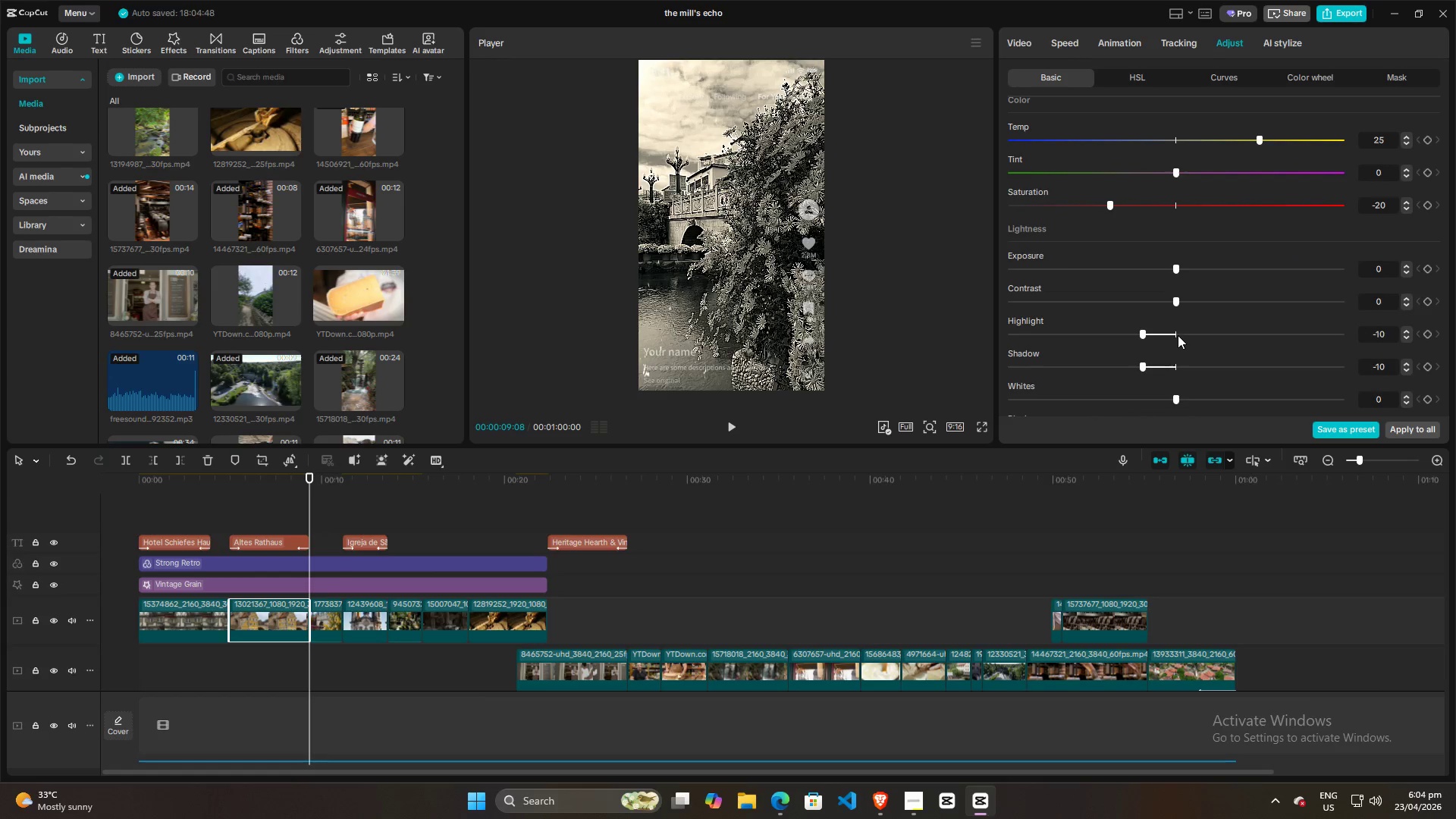 
left_click([1178, 335])
 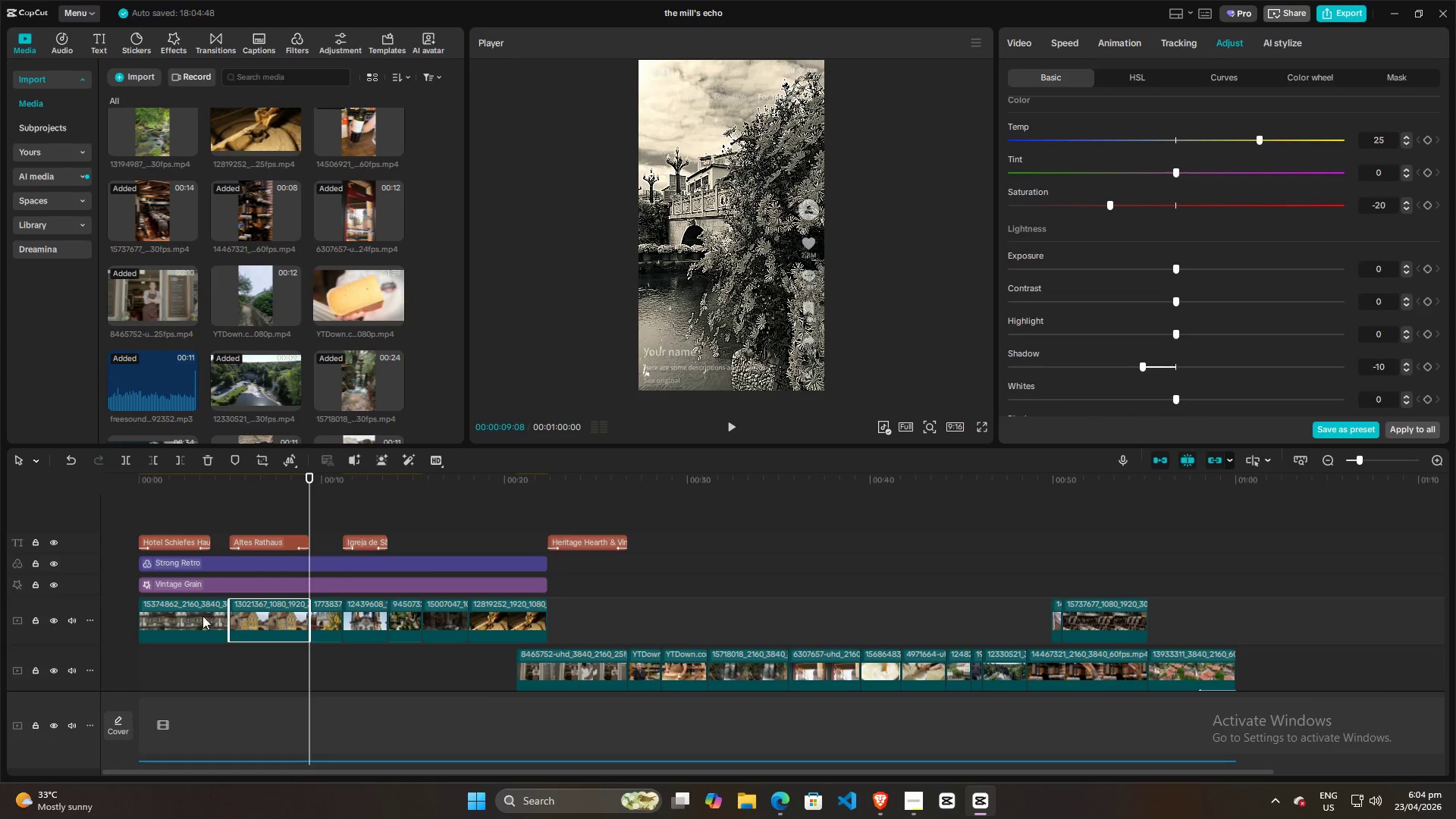 
double_click([281, 617])
 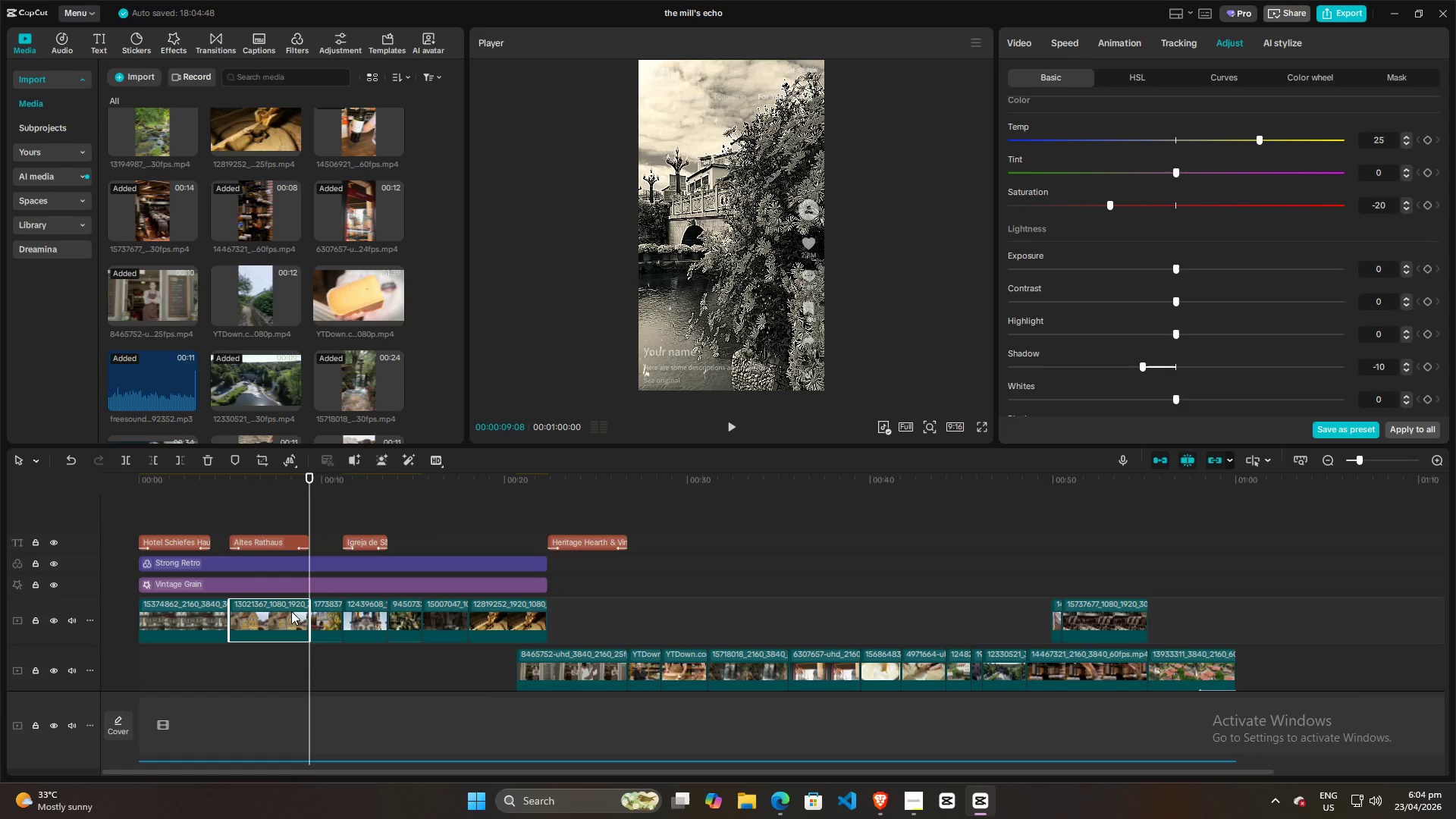 
left_click([196, 620])
 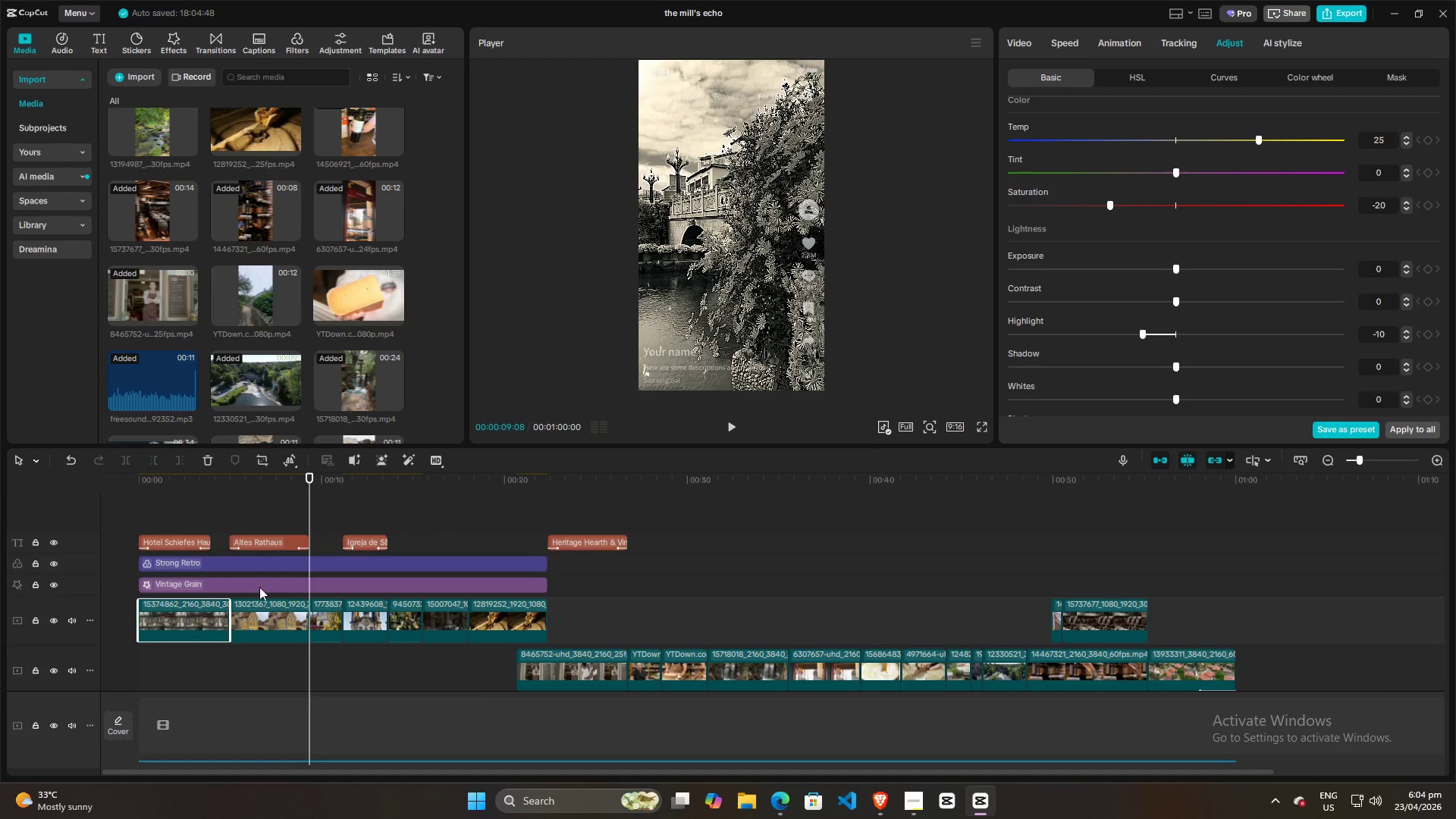 
left_click([258, 609])
 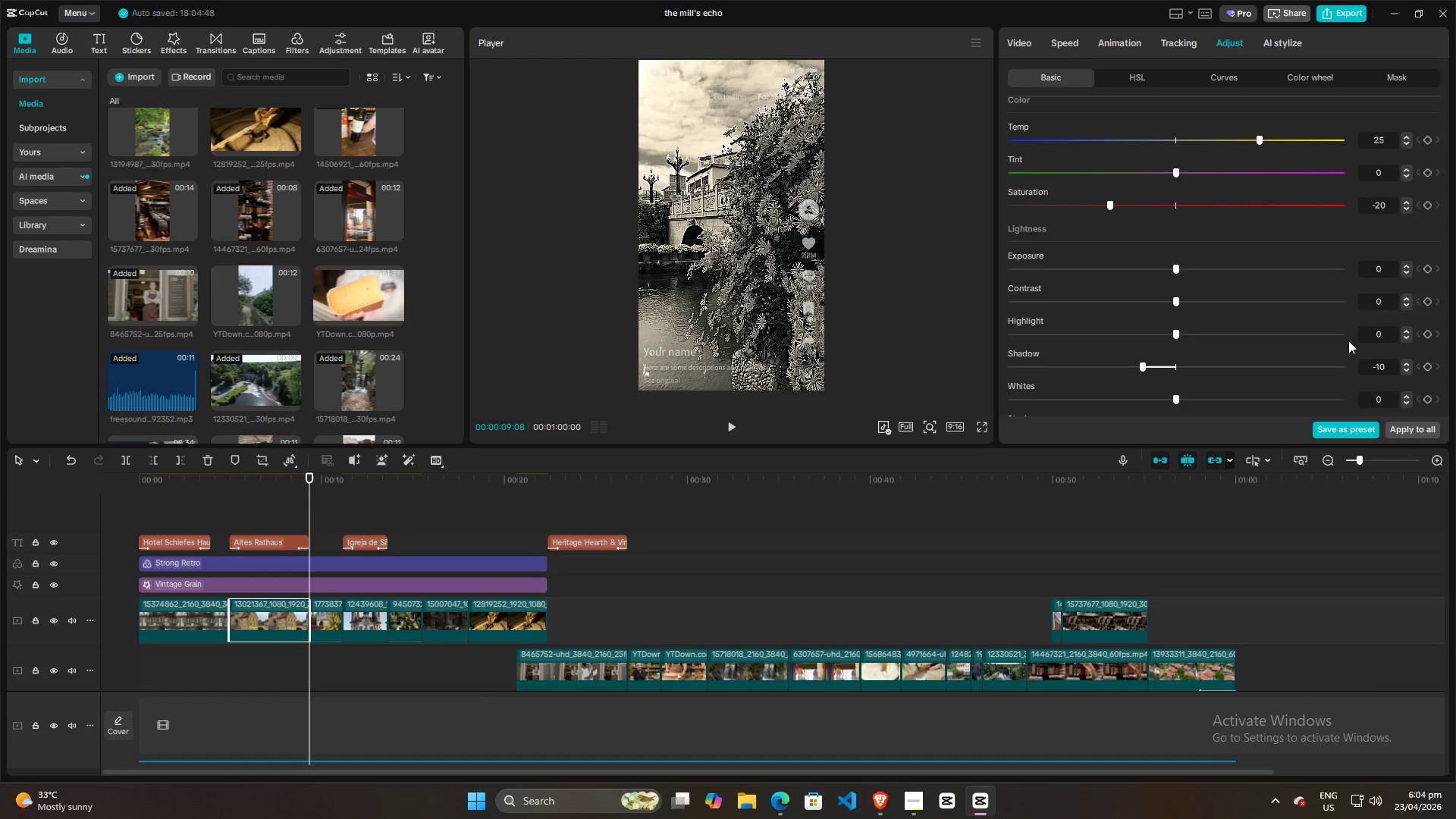 
left_click([1382, 326])
 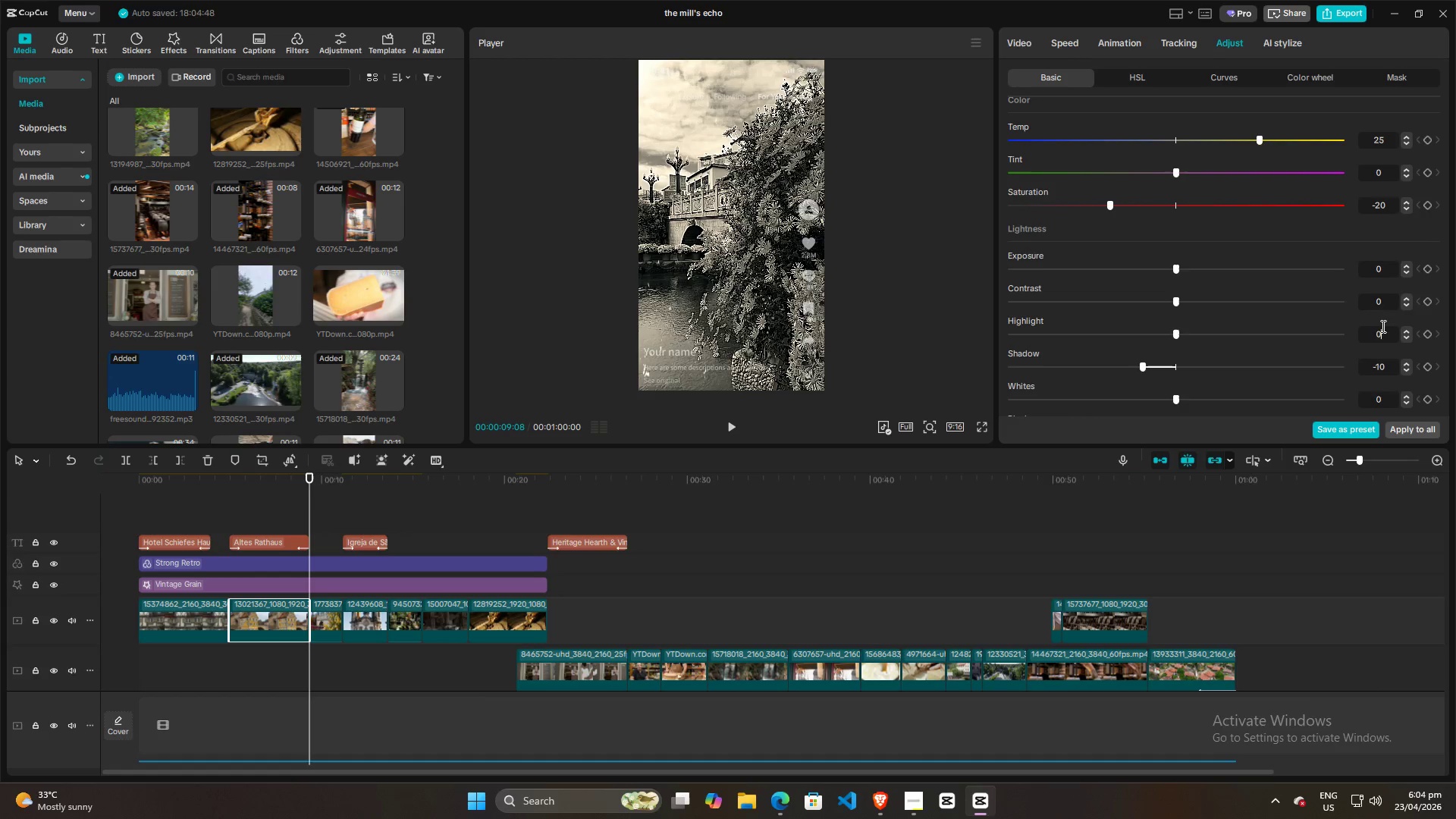 
scroll: coordinate [1382, 326], scroll_direction: down, amount: 12.0
 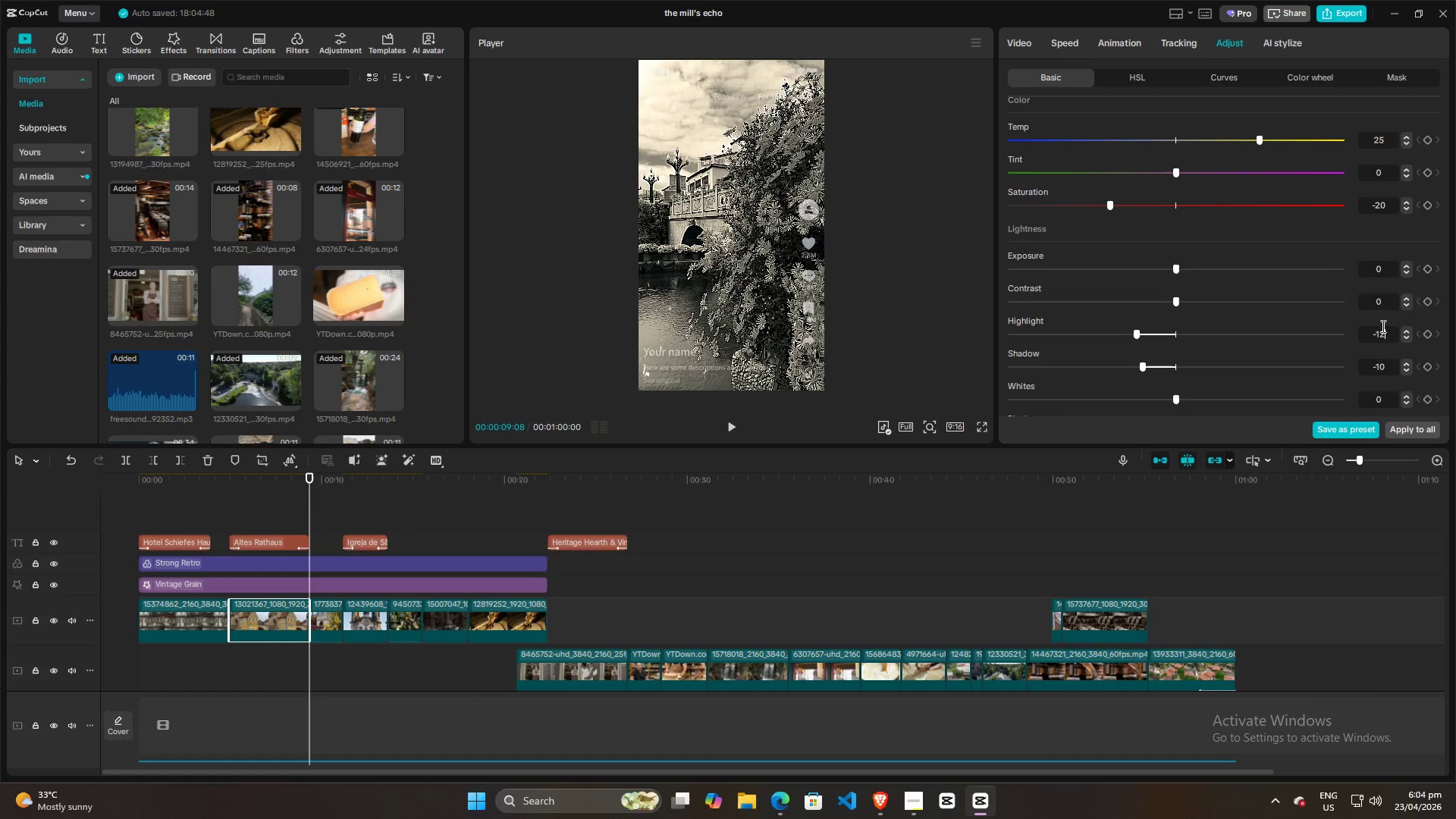 
scroll: coordinate [1382, 326], scroll_direction: up, amount: 2.0
 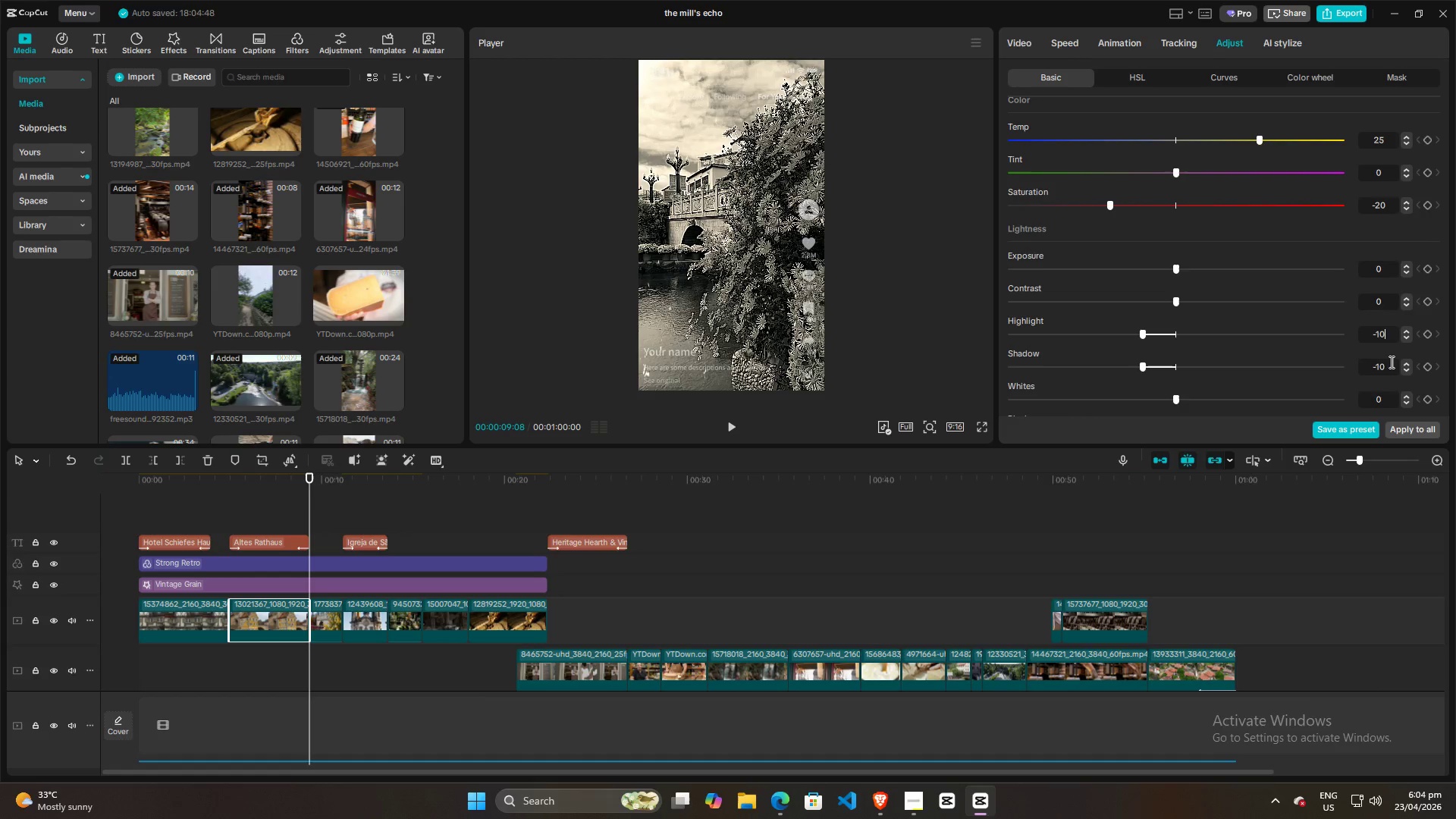 
left_click_drag(start_coordinate=[1389, 369], to_coordinate=[1321, 378])
 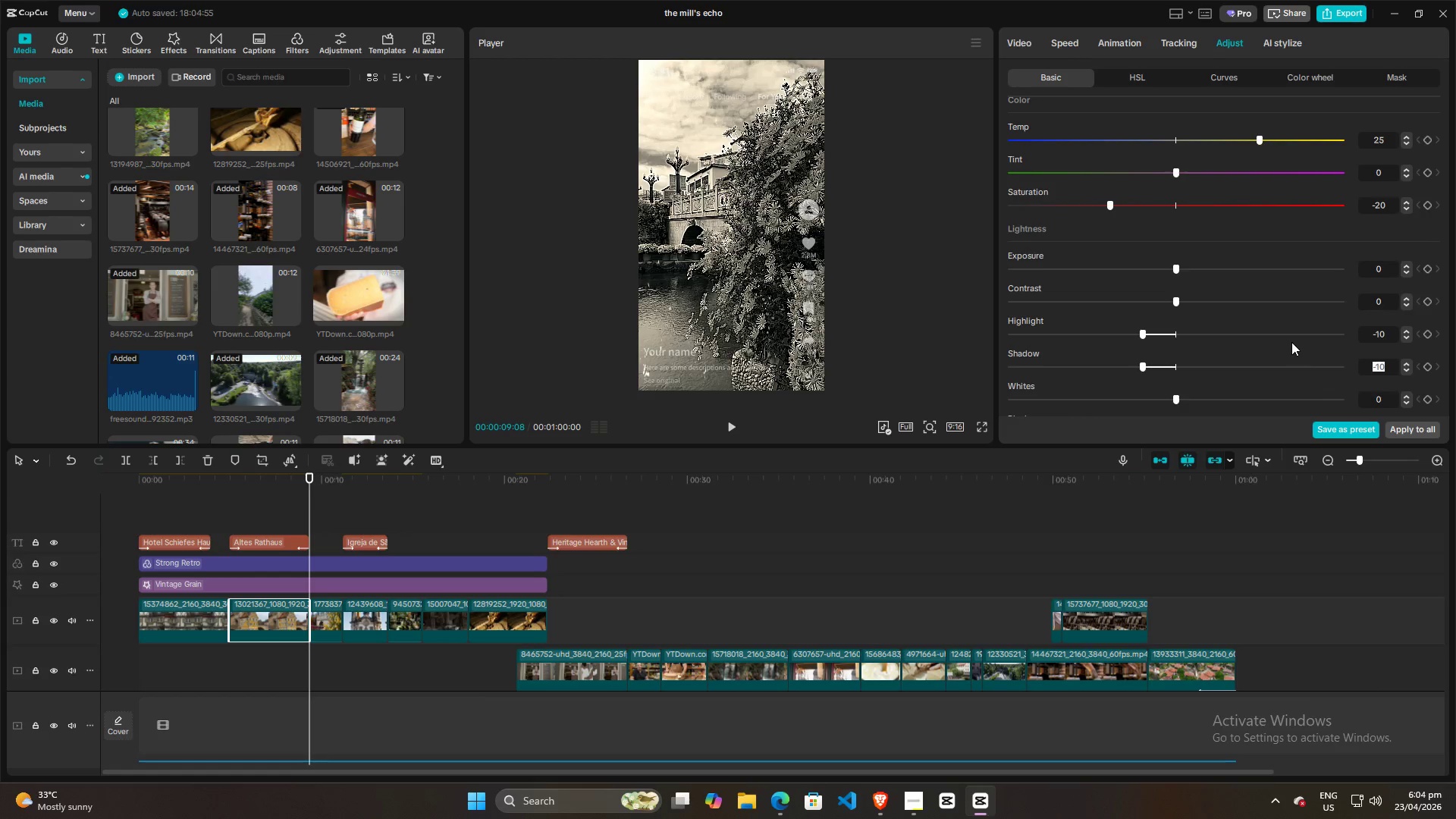 
key(0)
 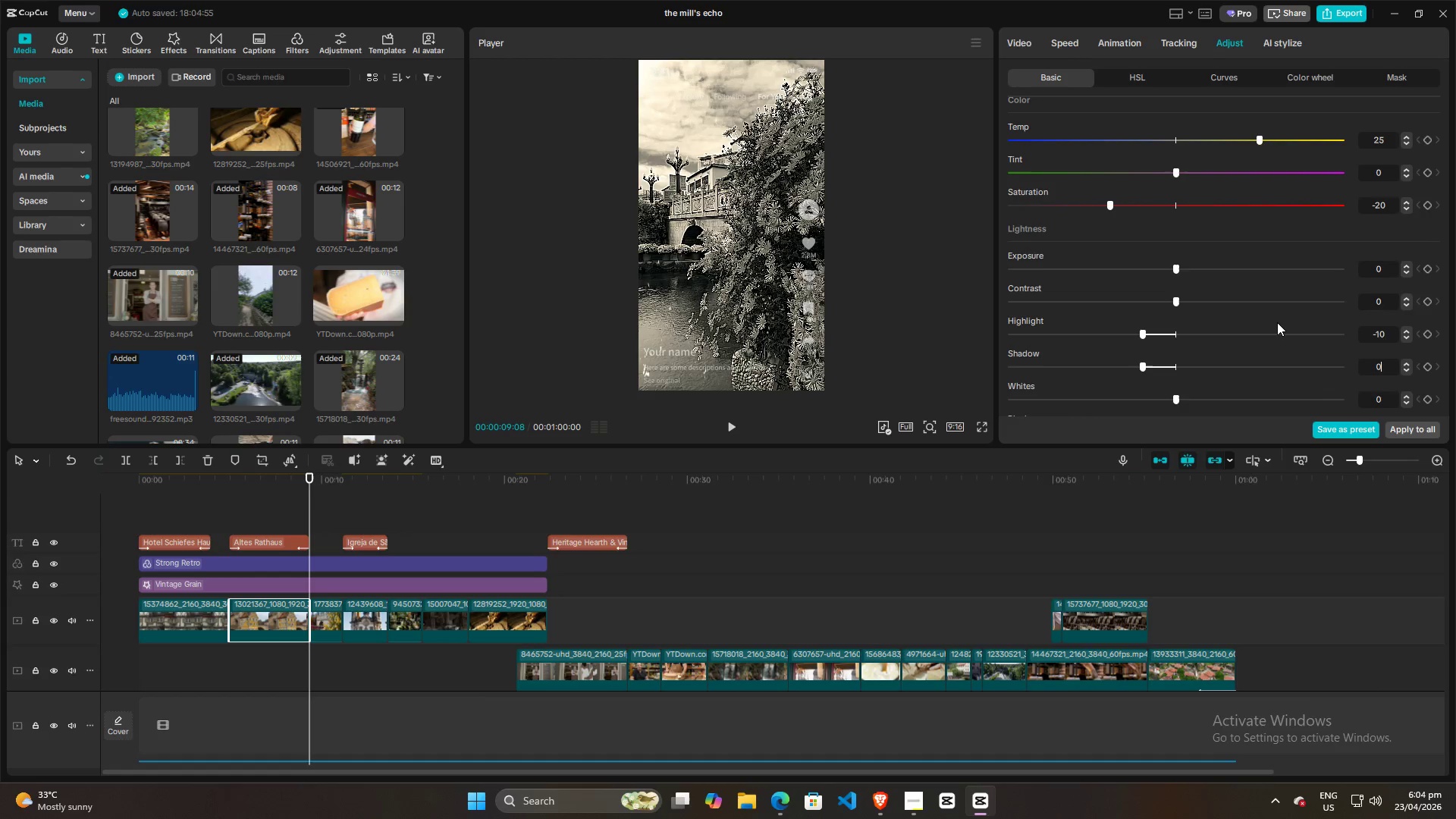 
left_click([1277, 322])
 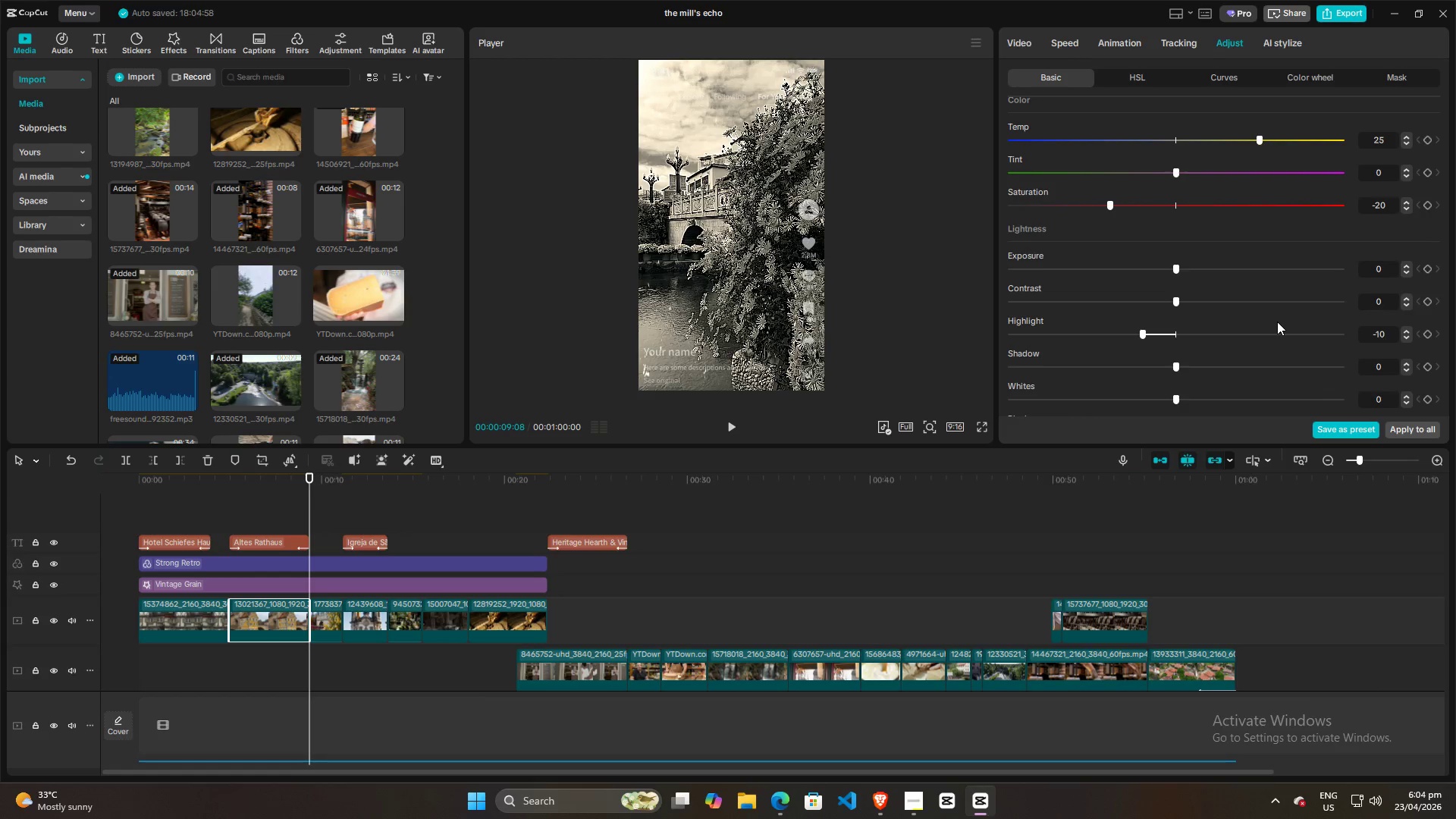 
scroll: coordinate [1272, 328], scroll_direction: down, amount: 10.0
 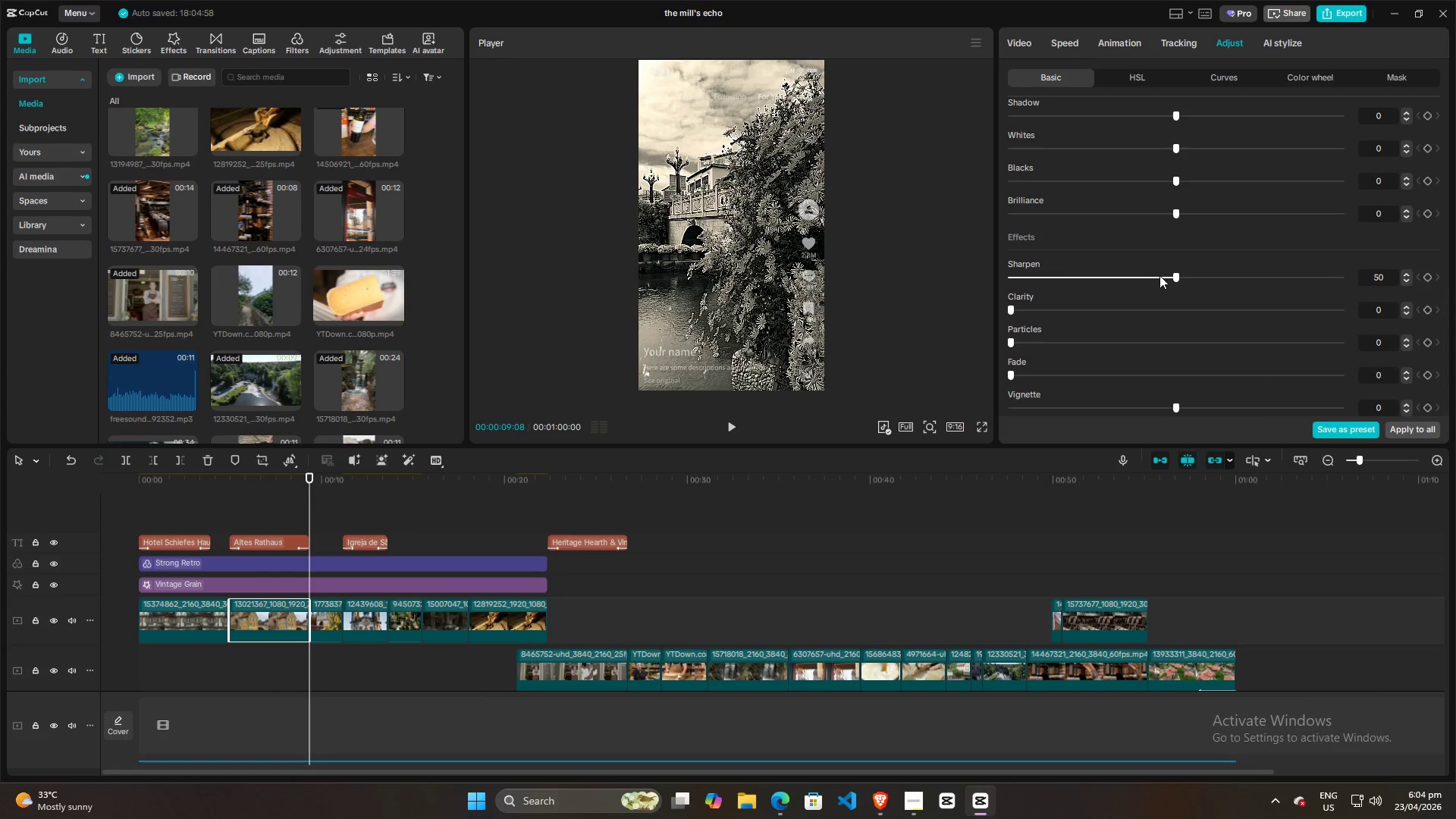 
left_click_drag(start_coordinate=[1173, 275], to_coordinate=[905, 284])
 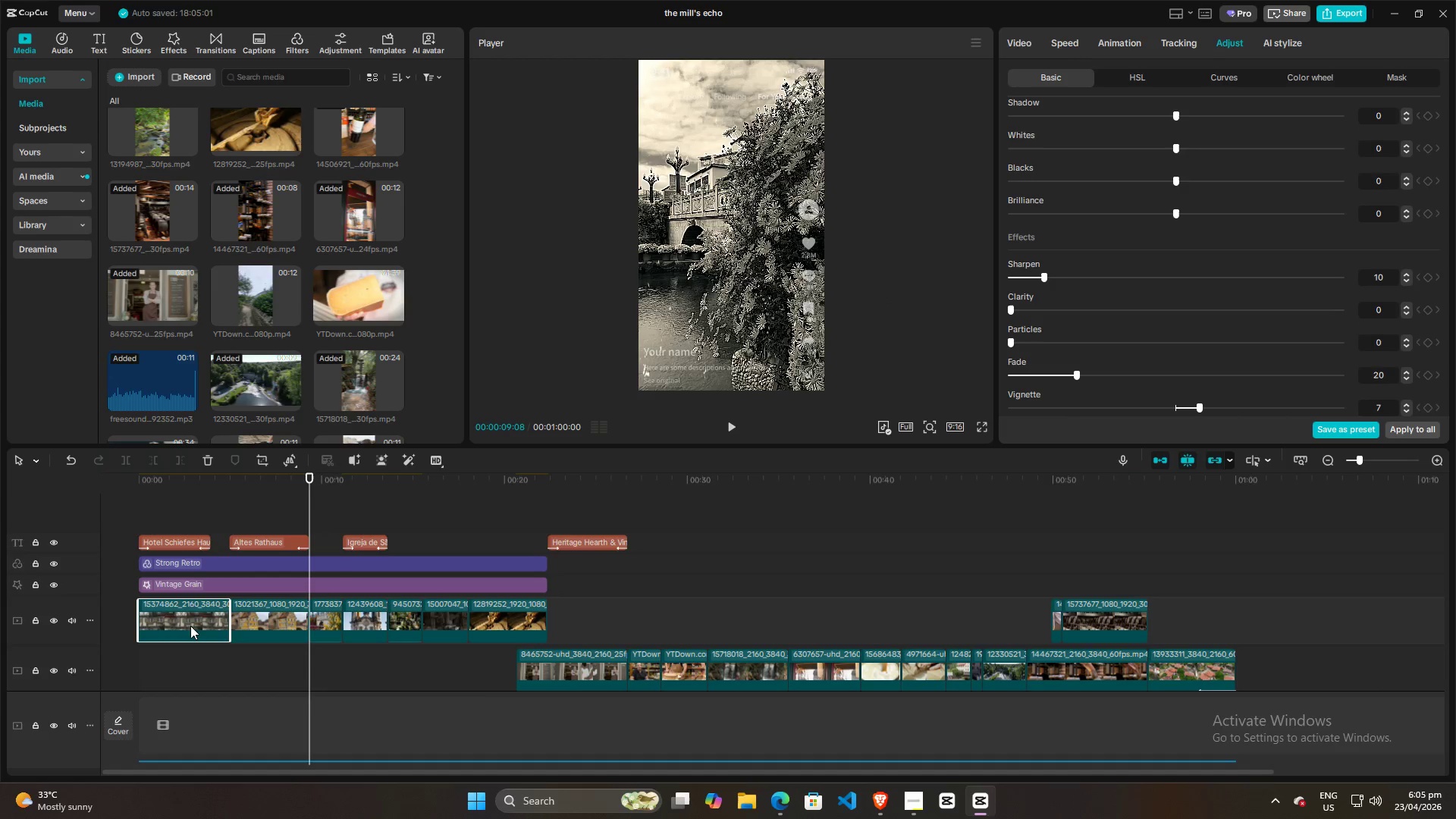 
double_click([267, 625])
 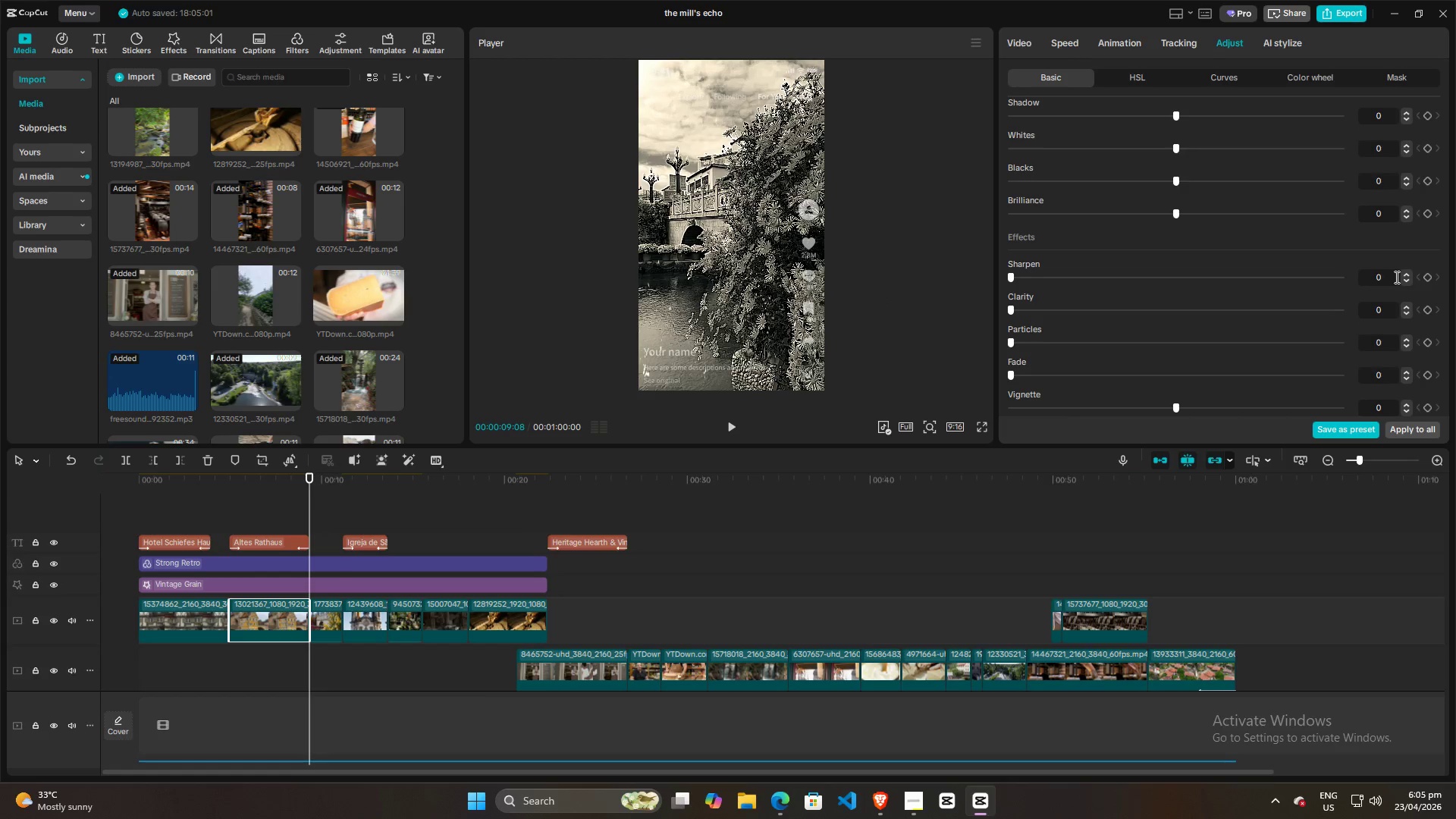 
left_click([1392, 277])
 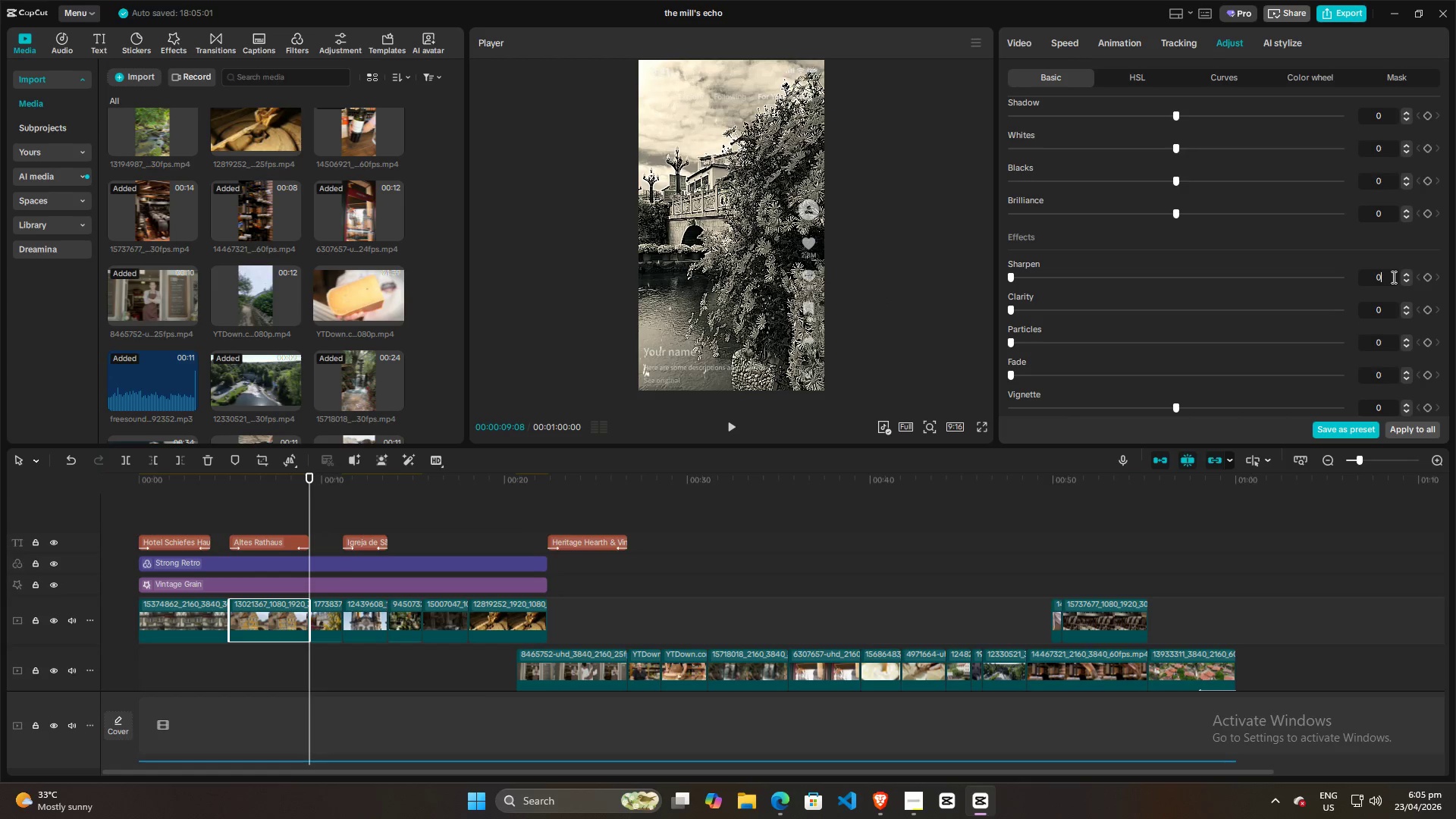 
scroll: coordinate [1392, 277], scroll_direction: up, amount: 6.0
 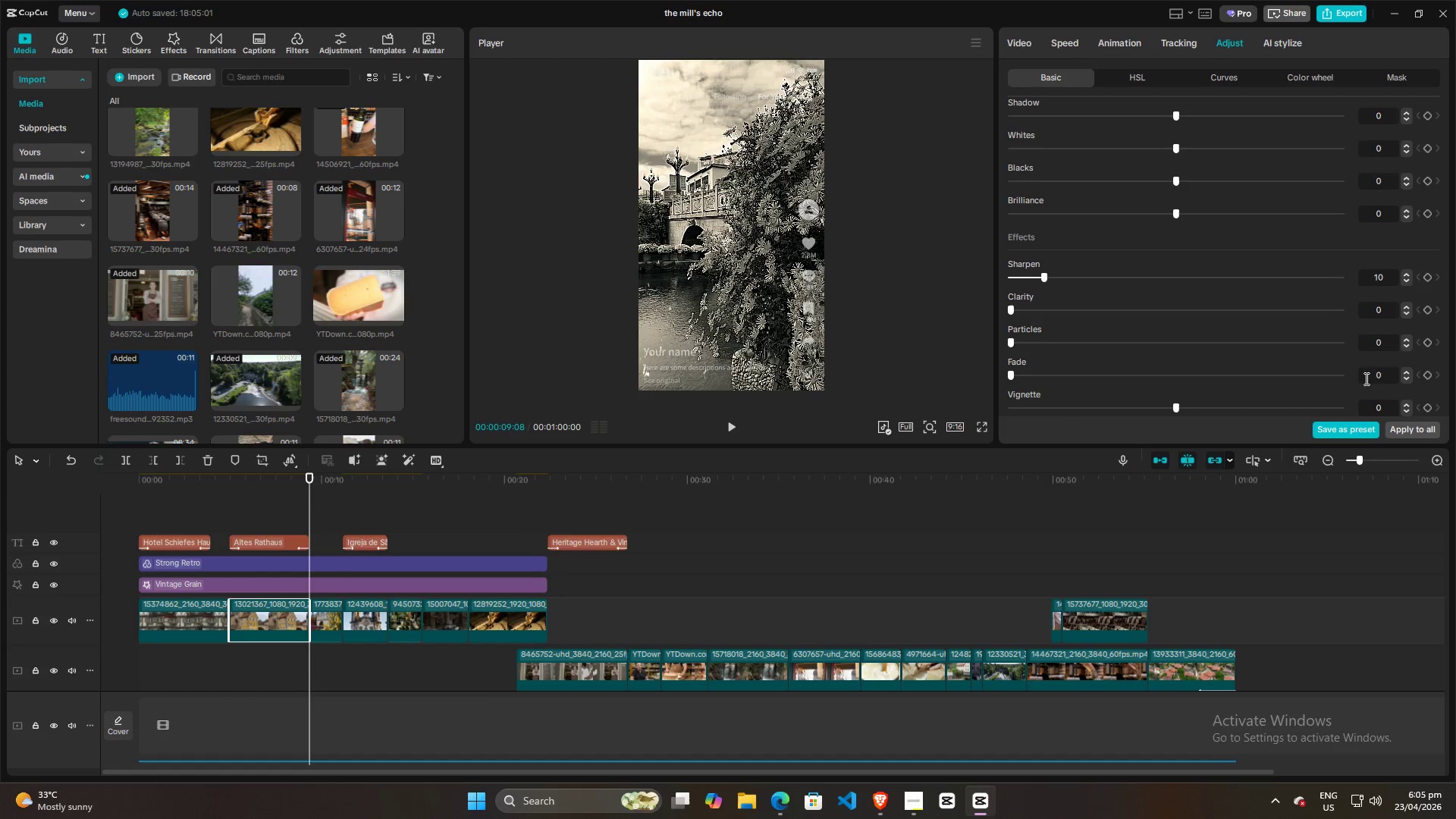 
left_click([1382, 402])
 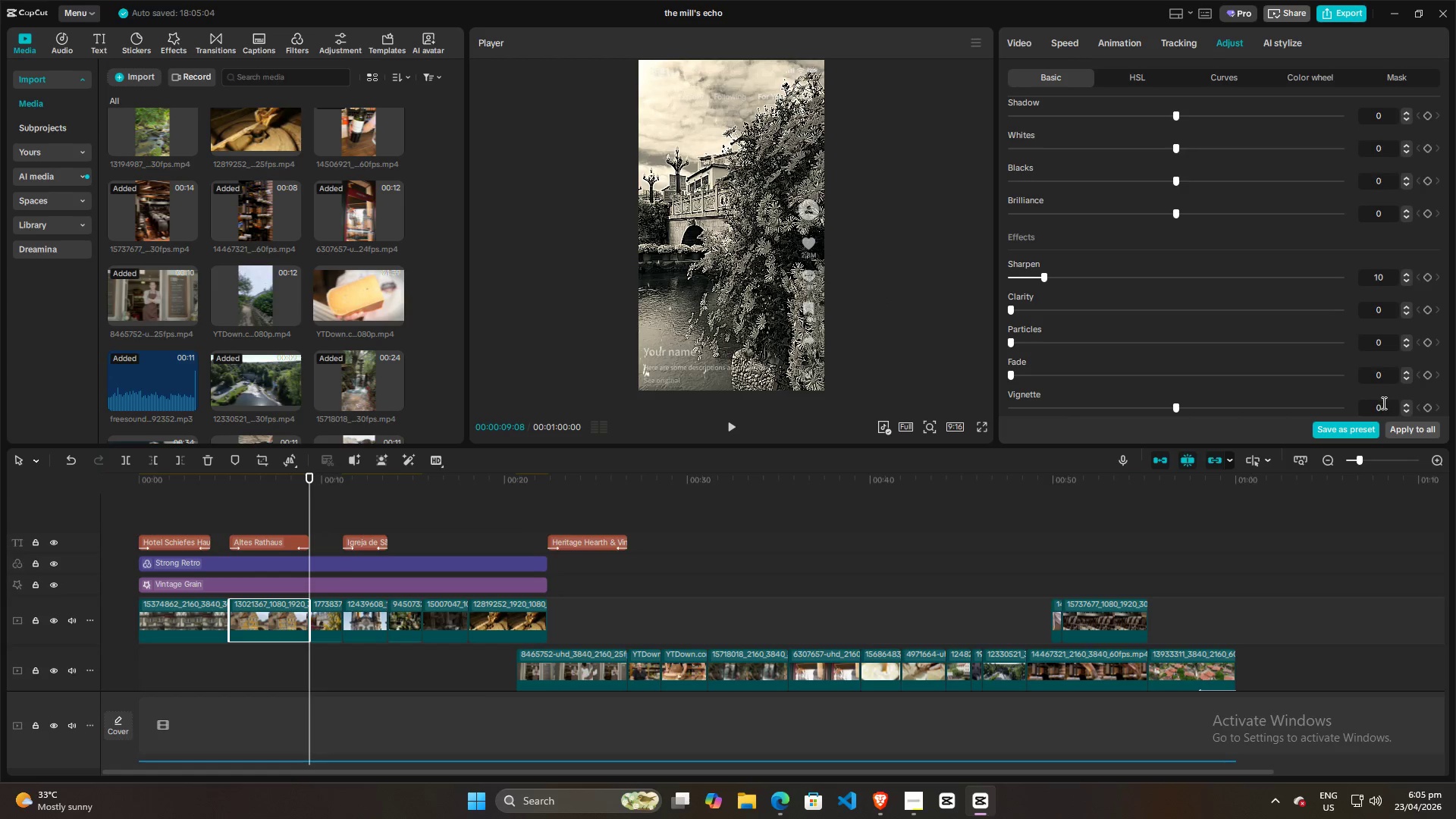 
scroll: coordinate [1384, 401], scroll_direction: up, amount: 8.0
 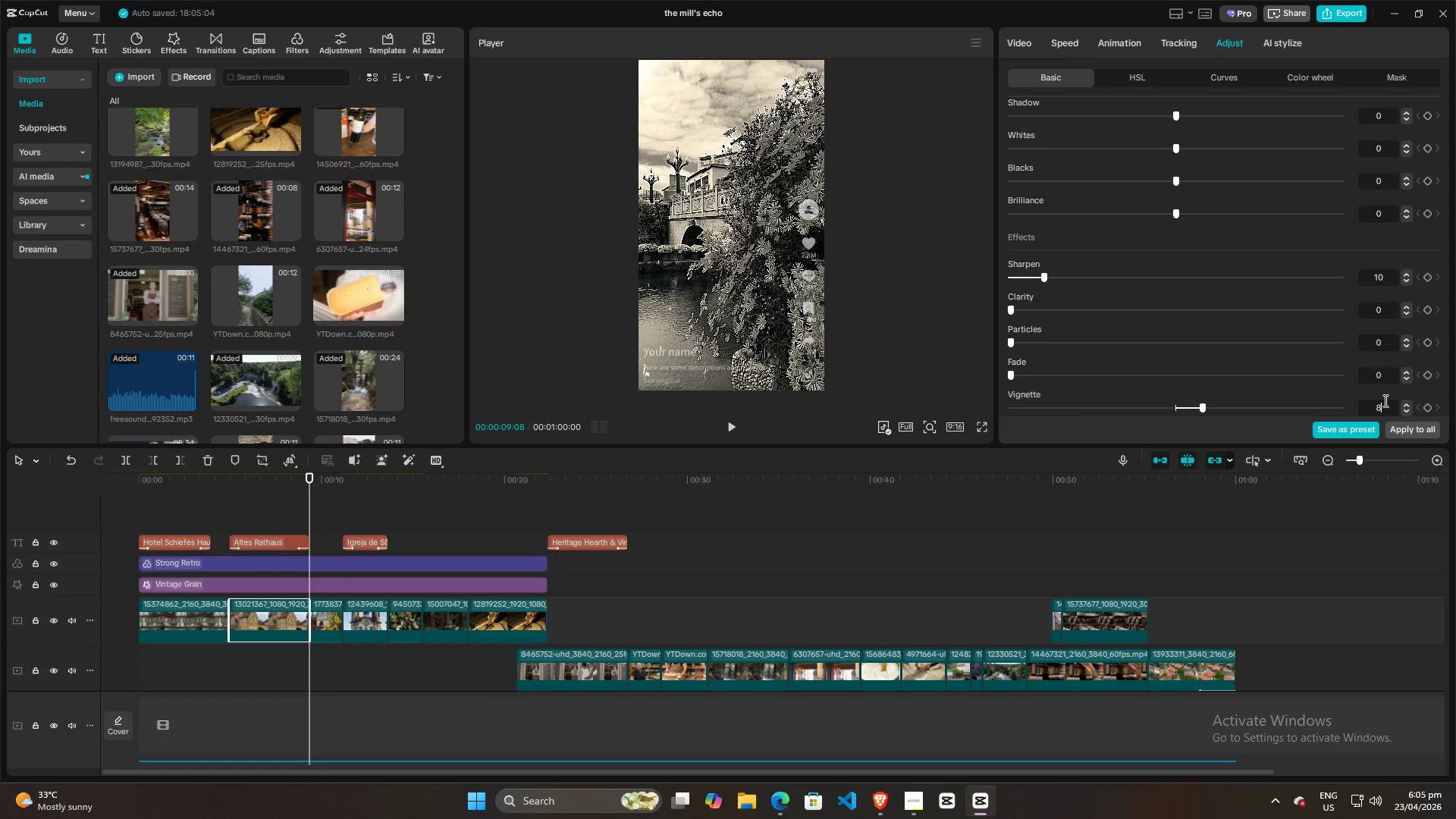 
scroll: coordinate [1384, 400], scroll_direction: down, amount: 1.0
 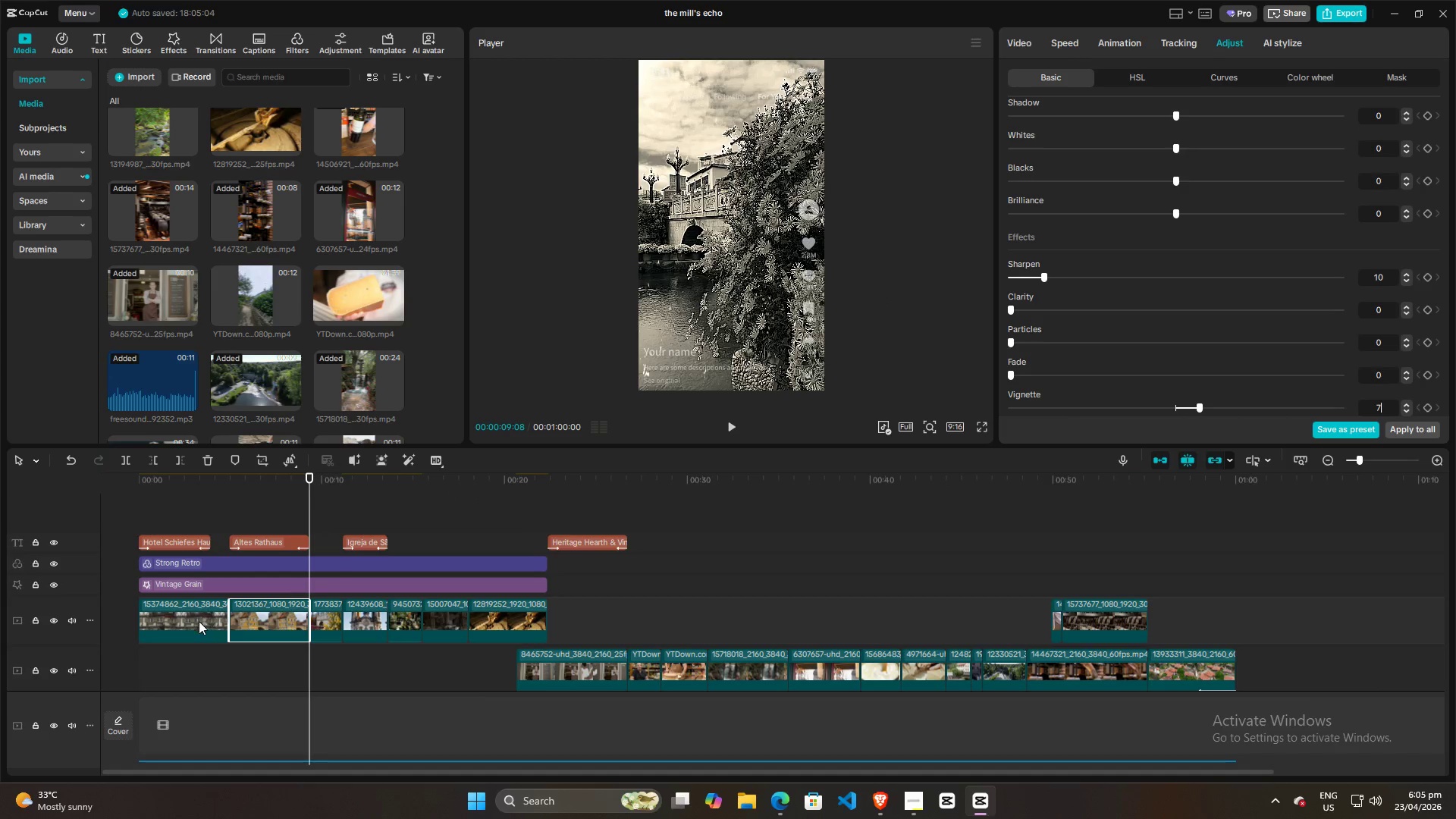 
left_click([253, 509])
 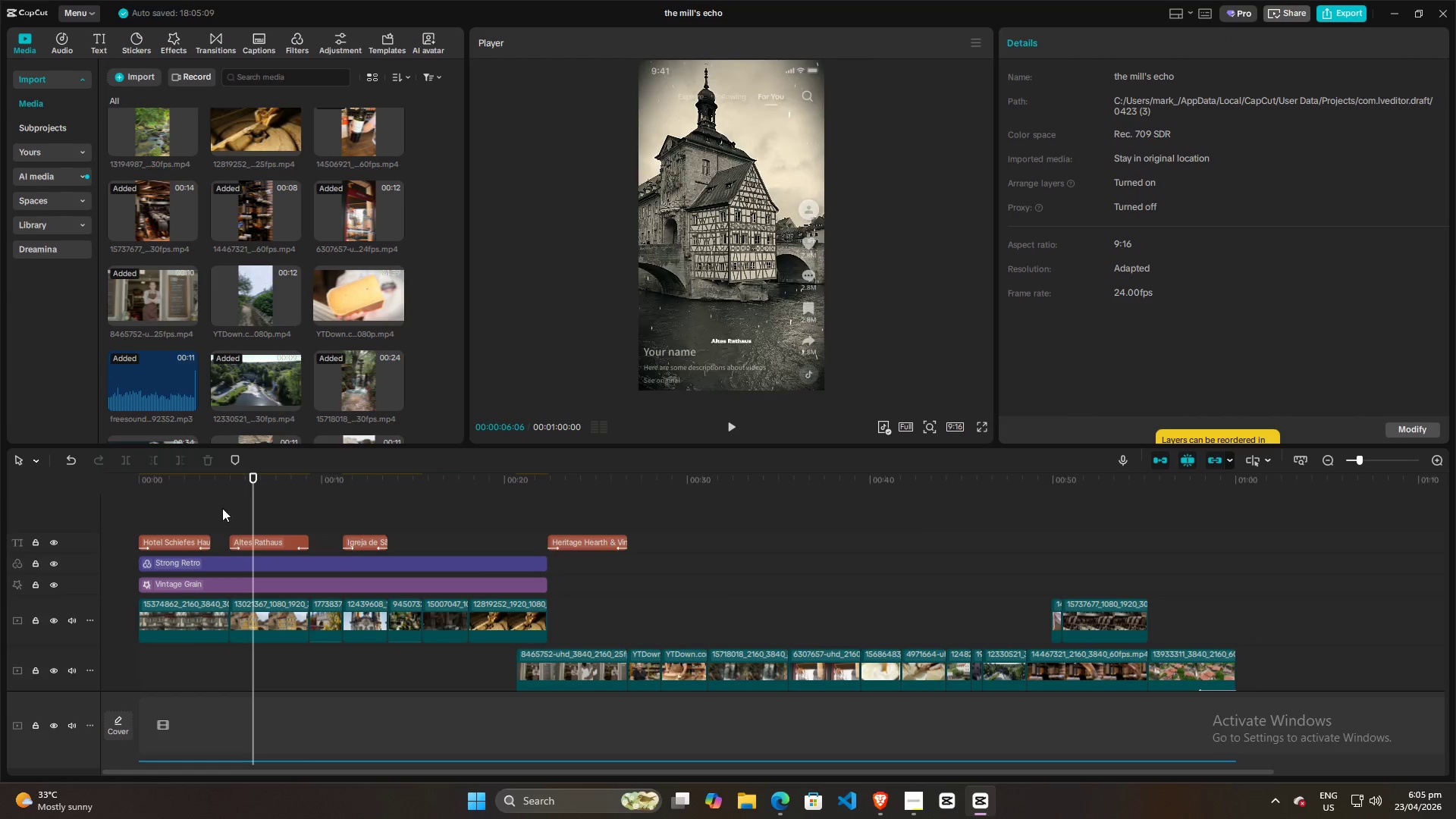 
left_click([202, 505])
 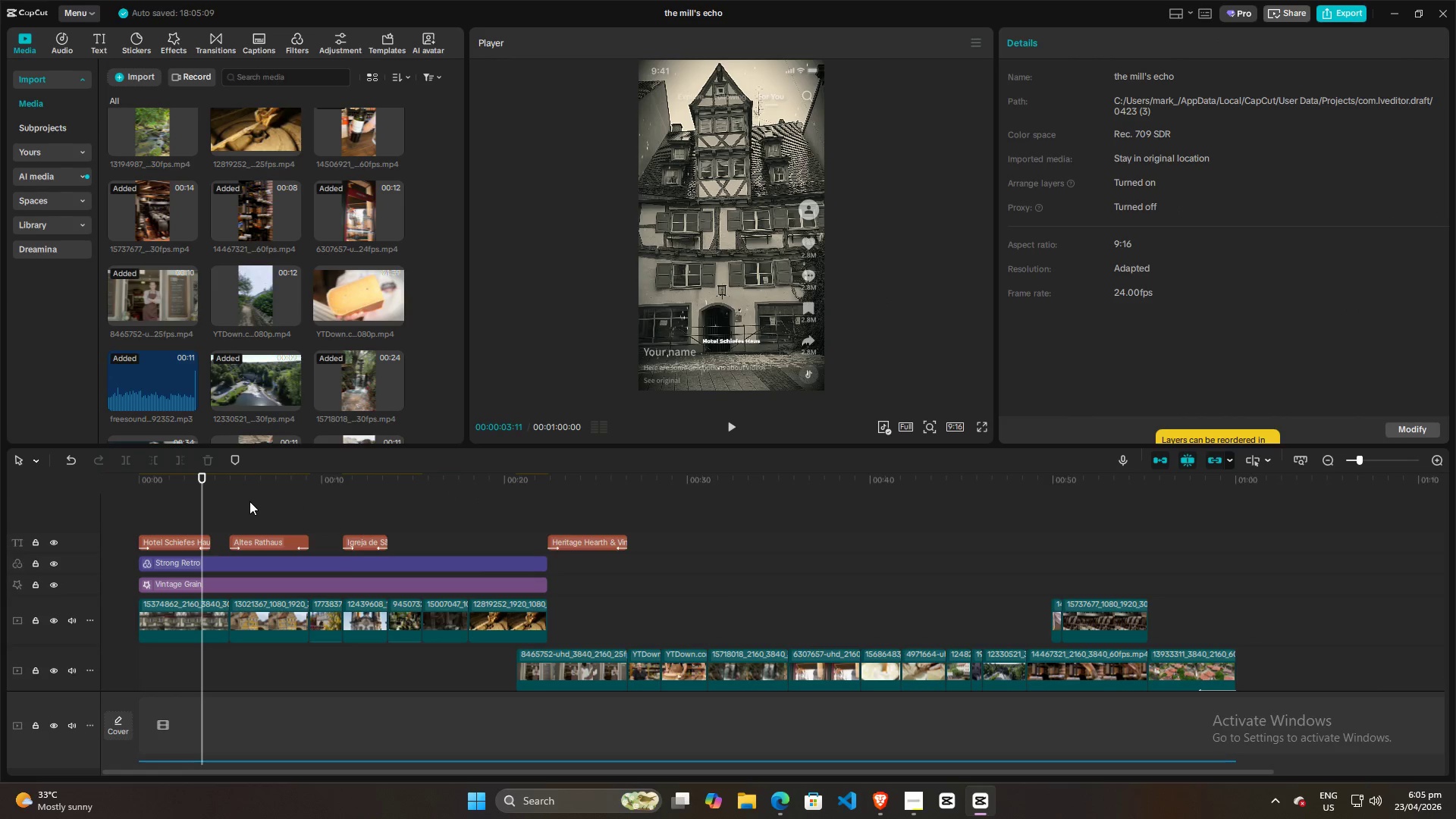 
key(Space)
 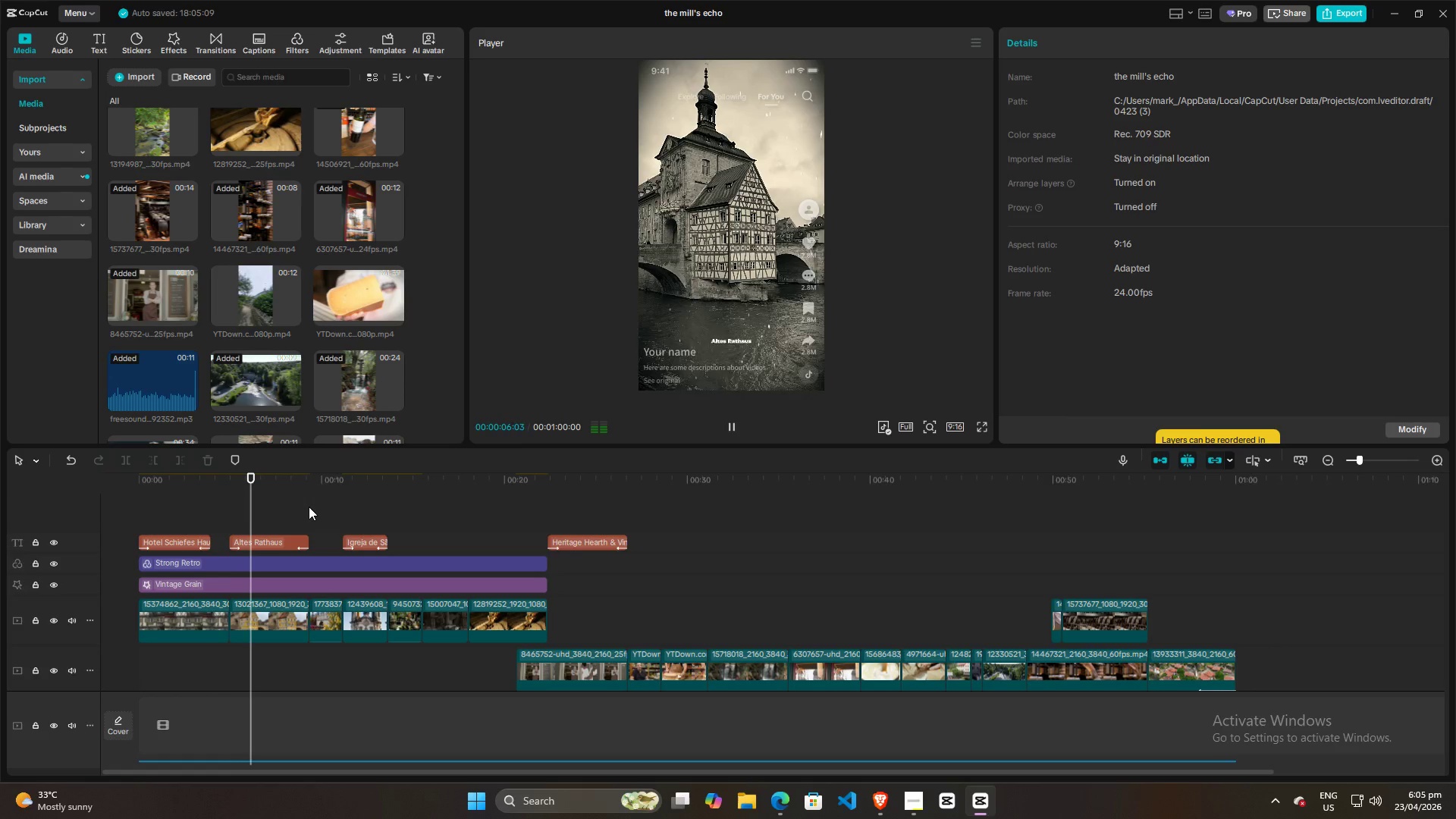 
key(Space)
 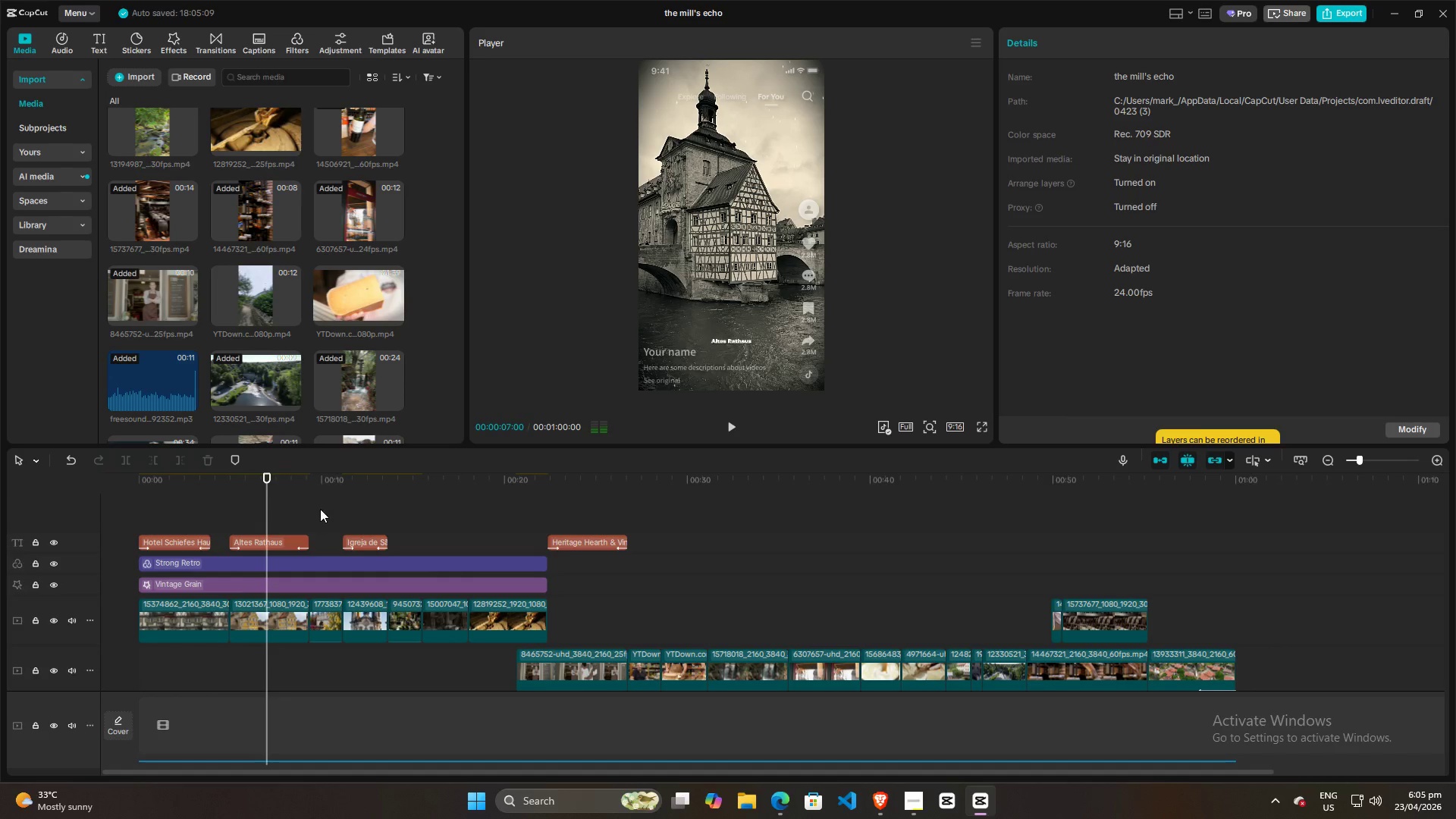 
left_click([320, 509])
 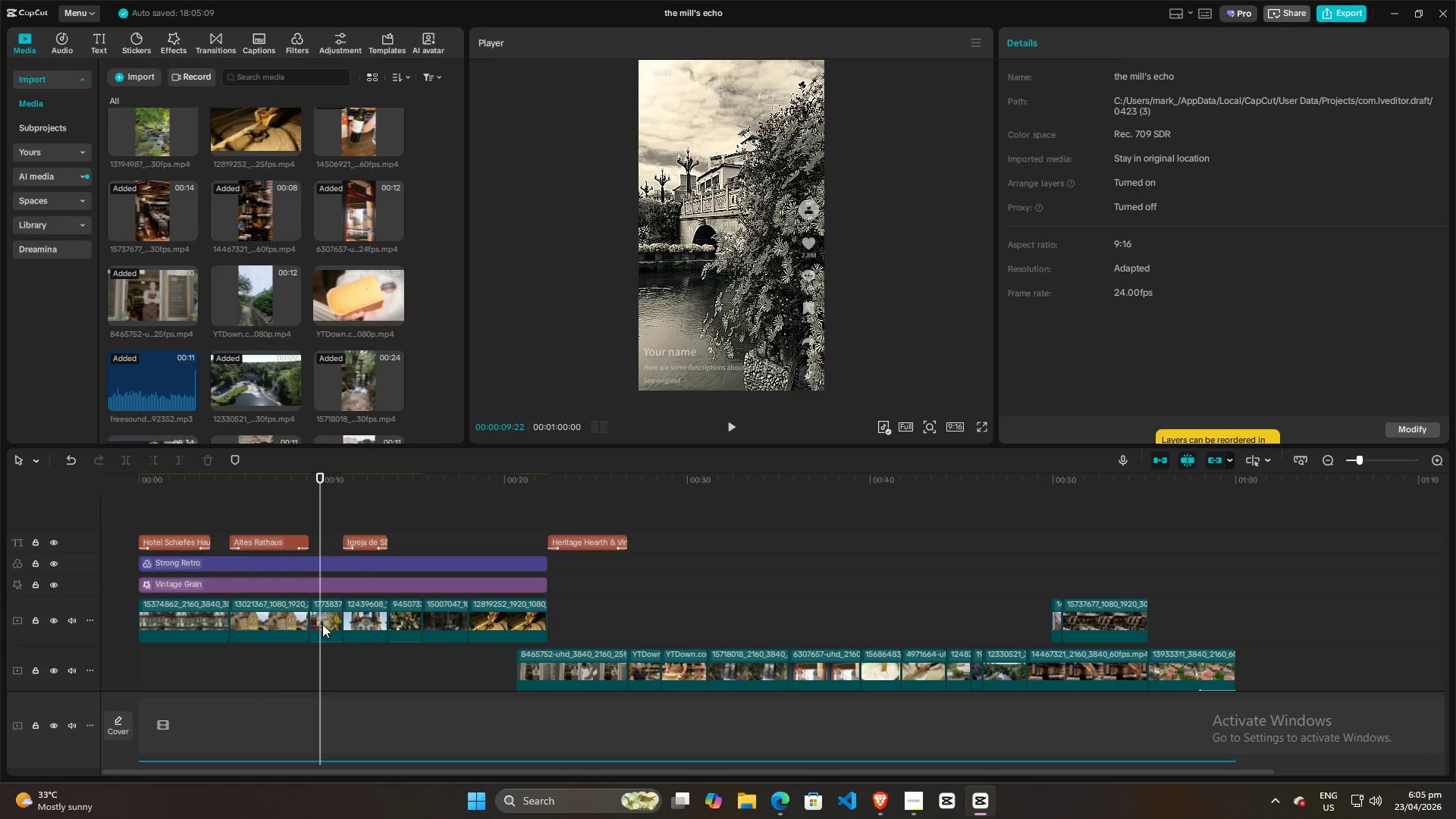 
left_click([322, 624])
 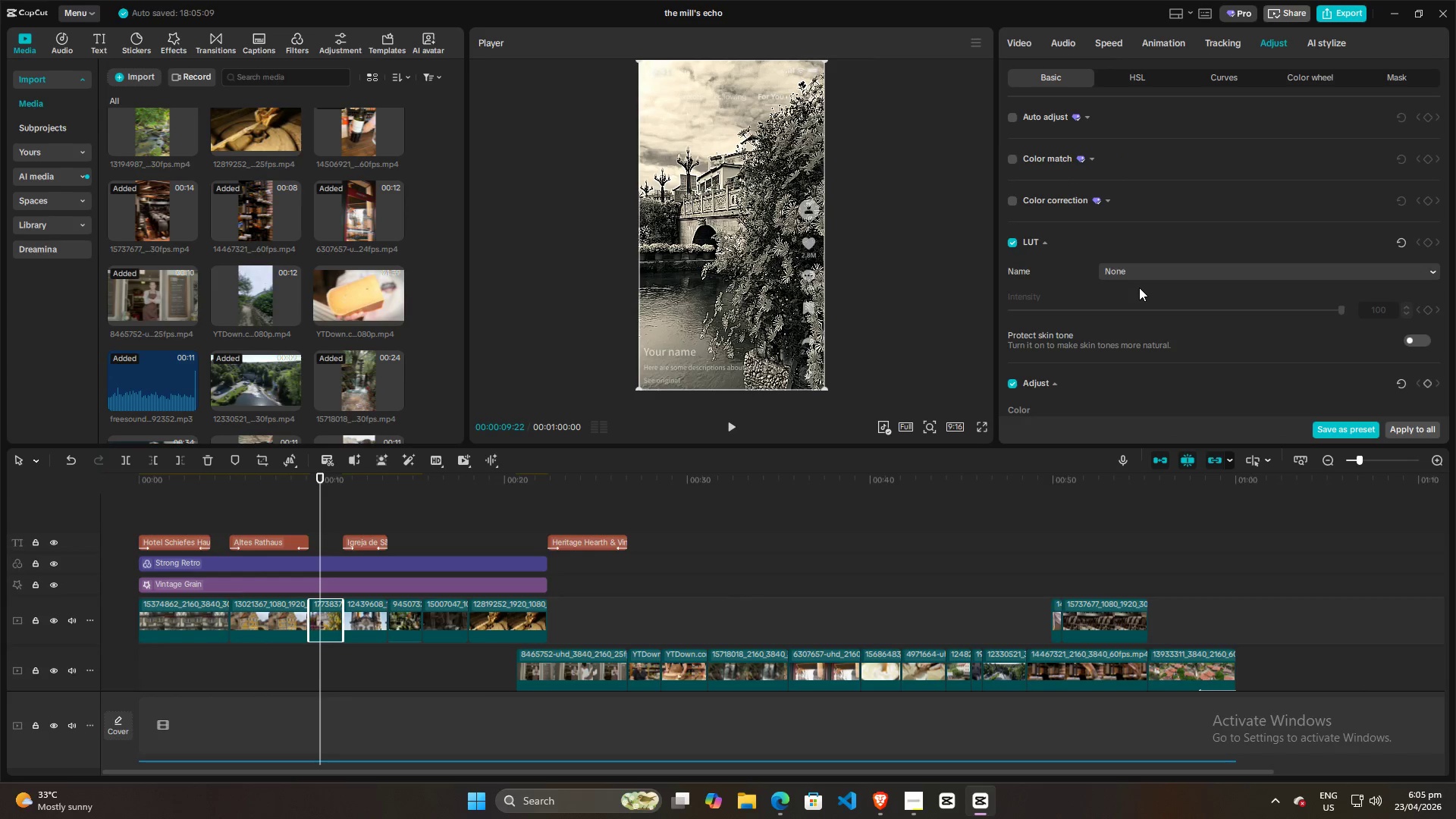 
scroll: coordinate [1160, 284], scroll_direction: down, amount: 12.0
 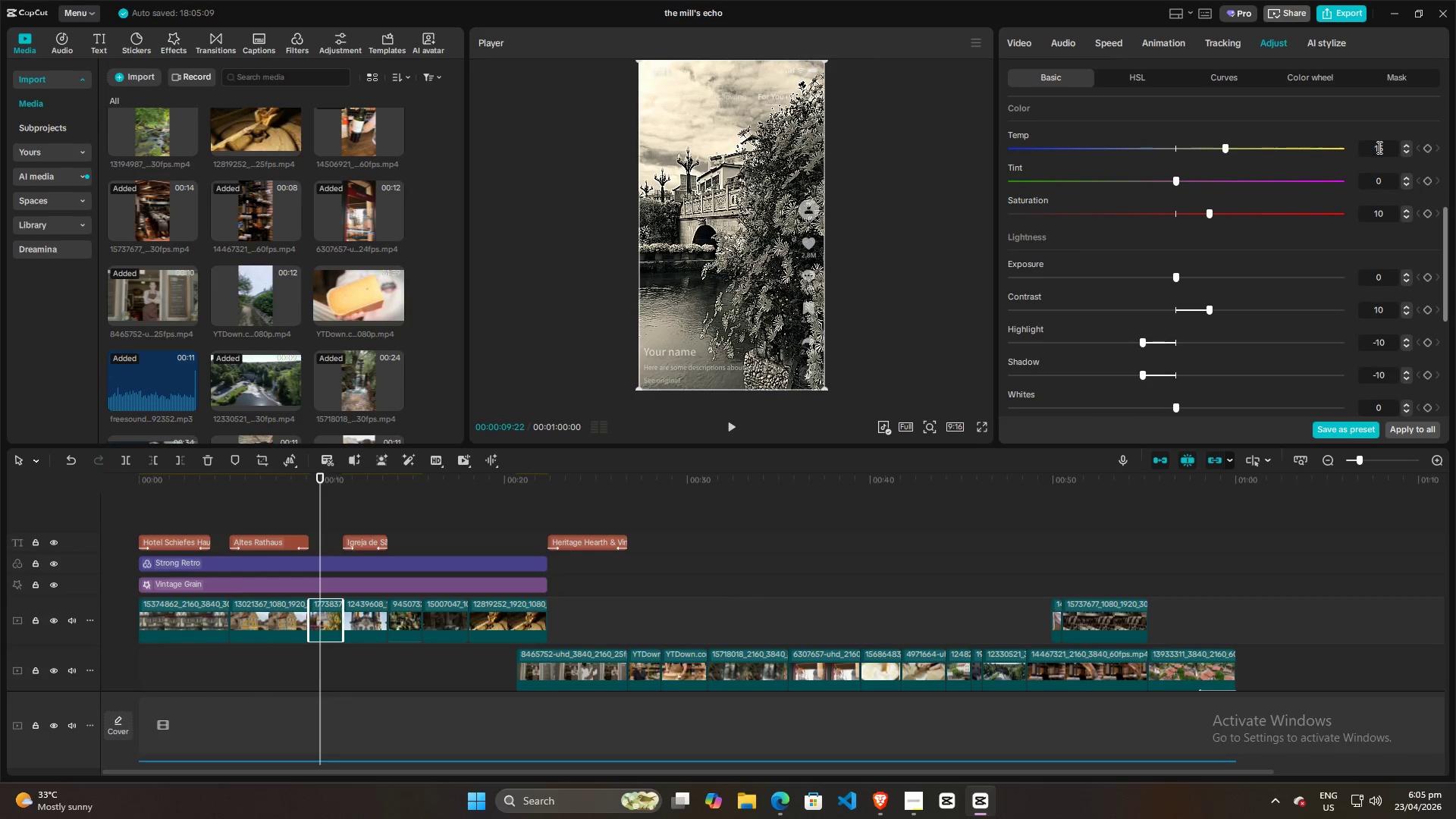 
left_click([1382, 146])
 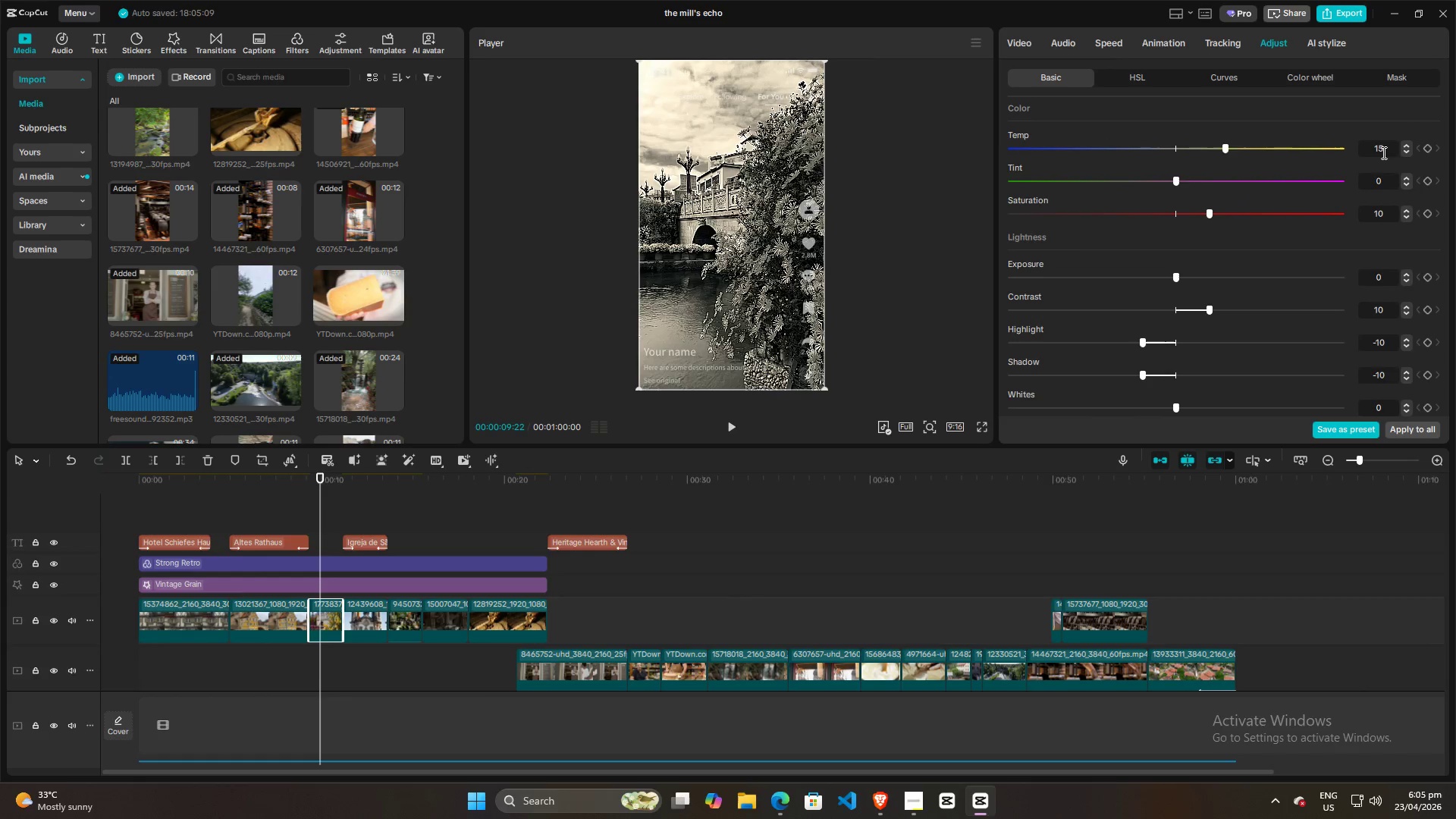 
scroll: coordinate [1382, 152], scroll_direction: up, amount: 10.0
 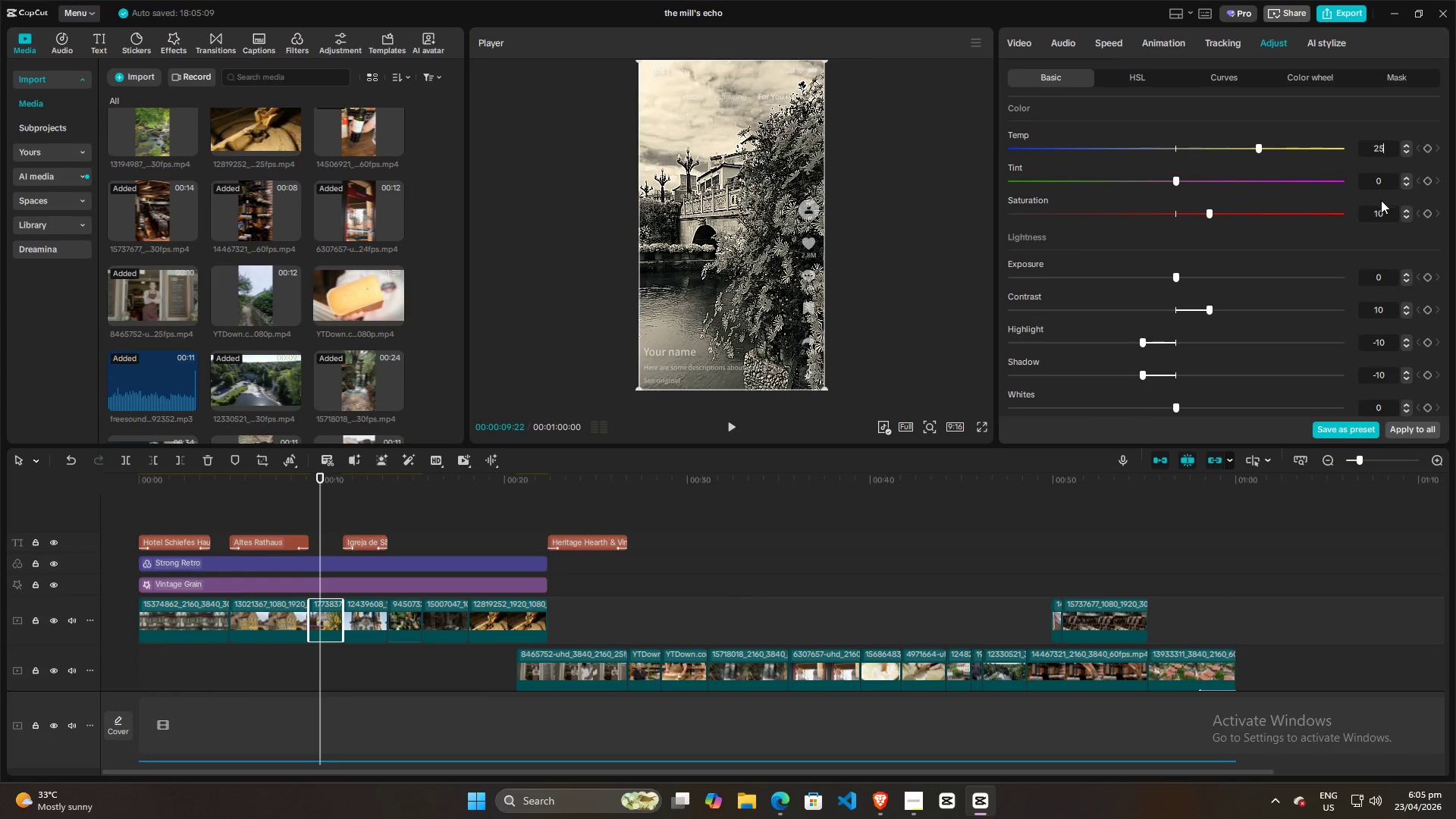 
left_click([1385, 219])
 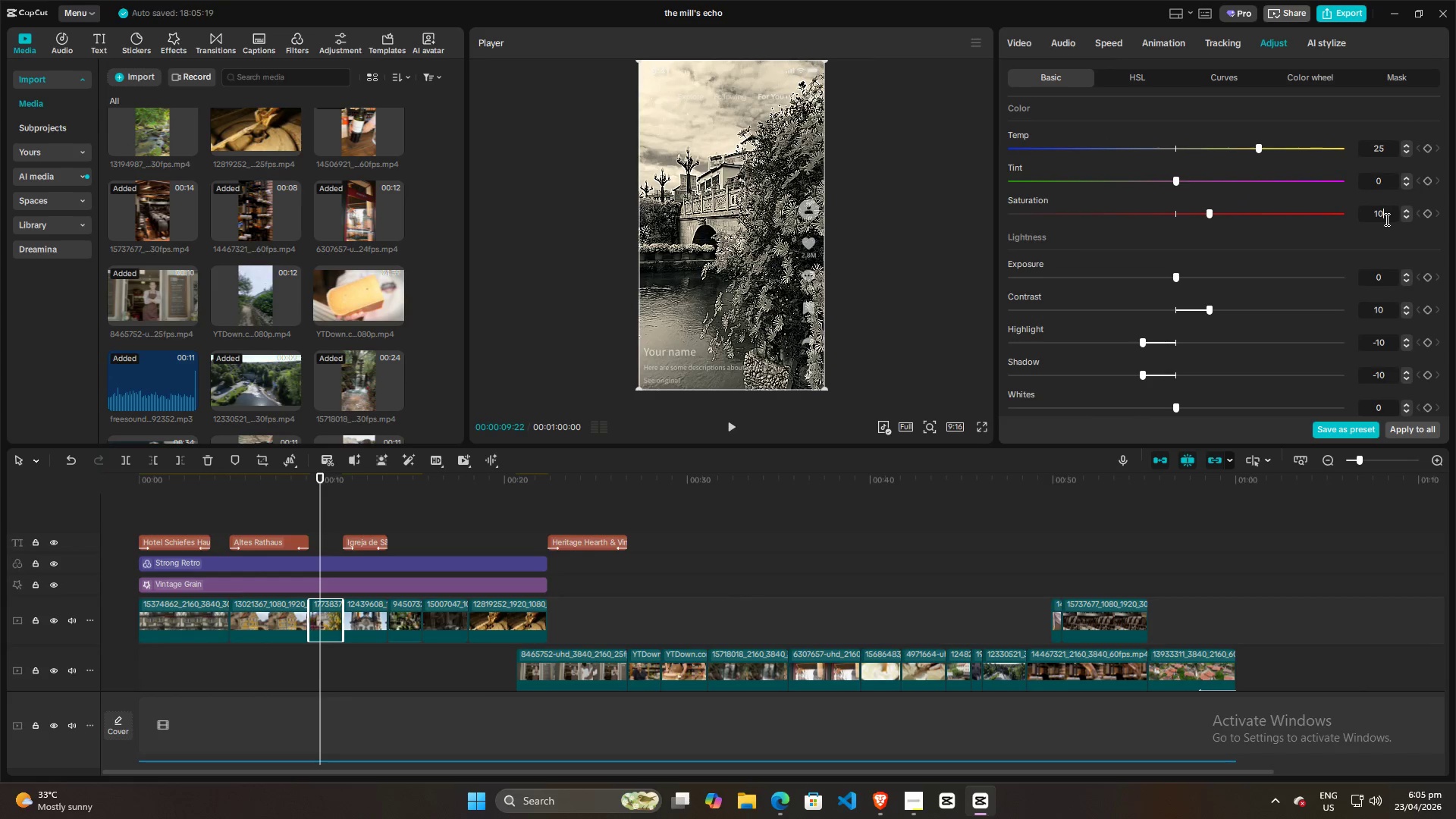 
scroll: coordinate [1385, 219], scroll_direction: down, amount: 17.0
 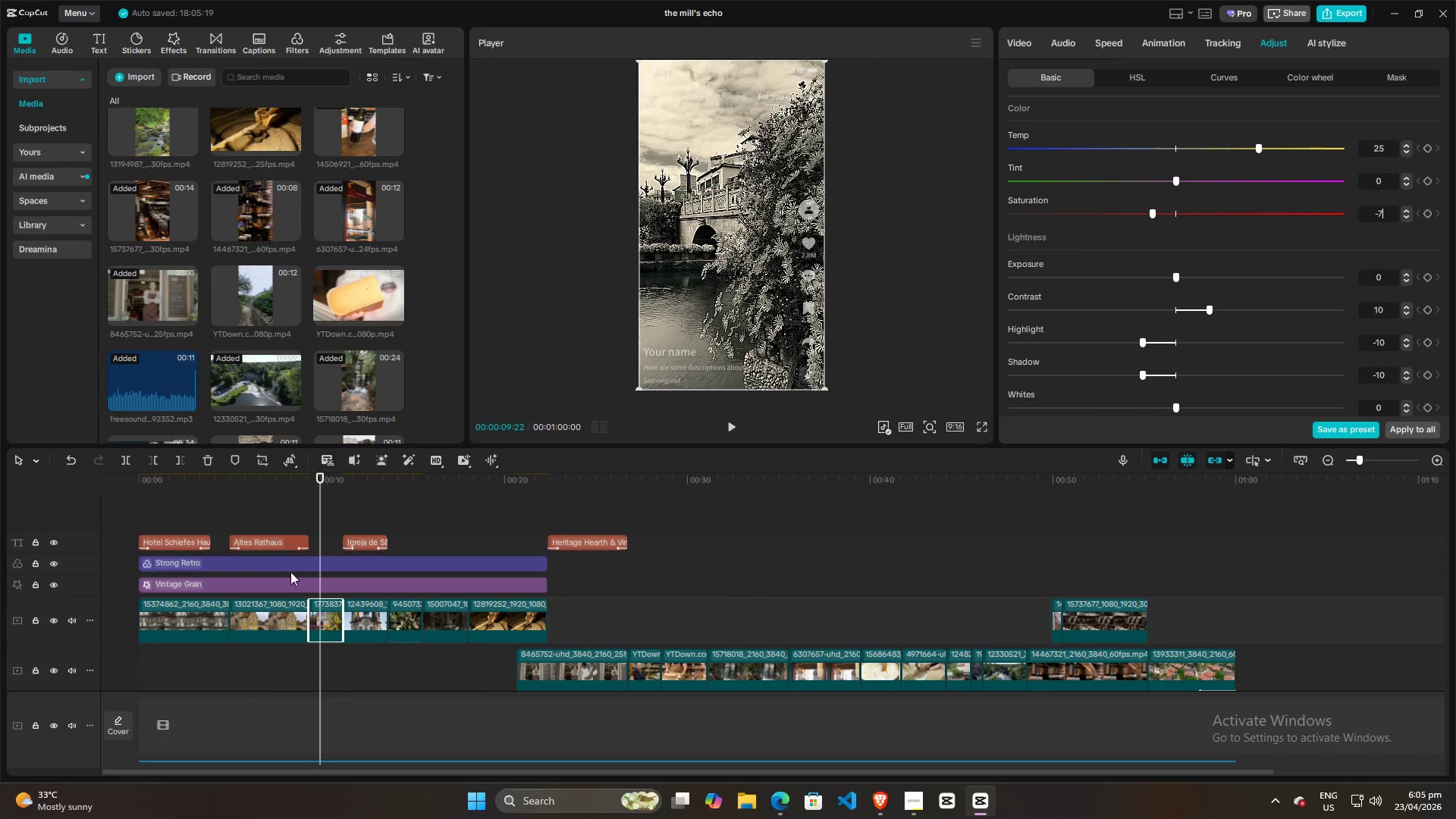 
left_click([271, 621])
 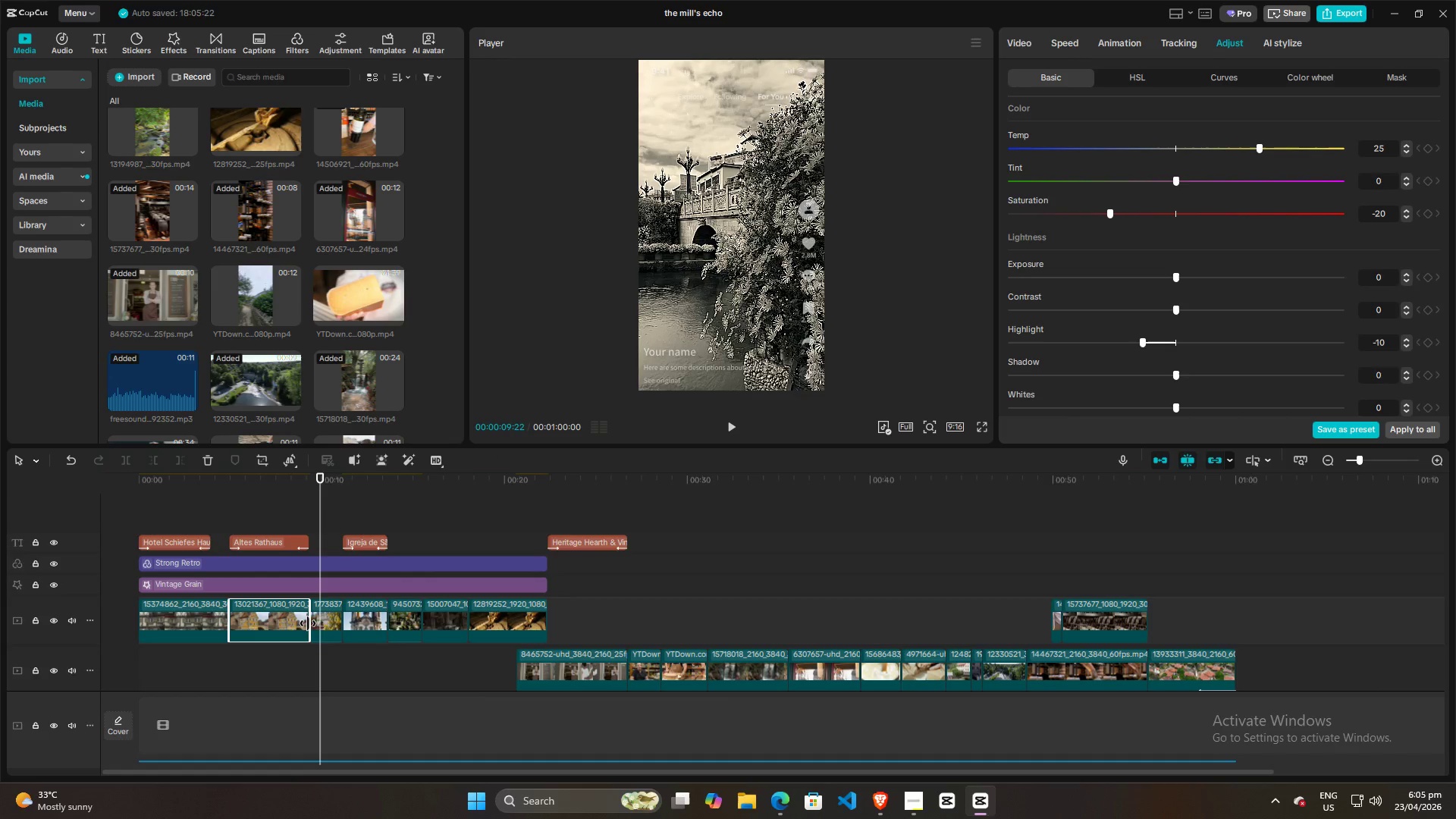 
left_click([325, 617])
 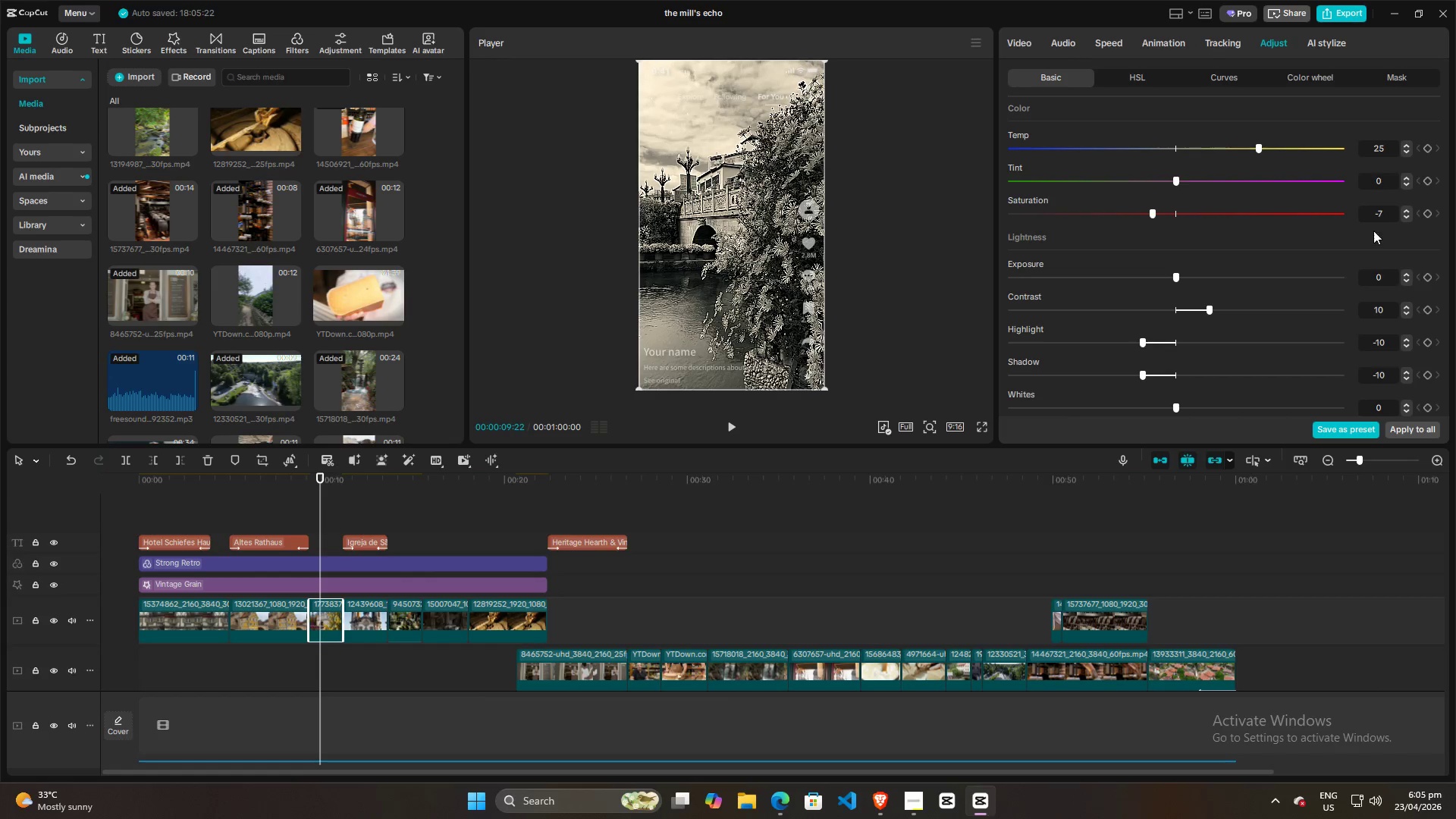 
left_click([1383, 214])
 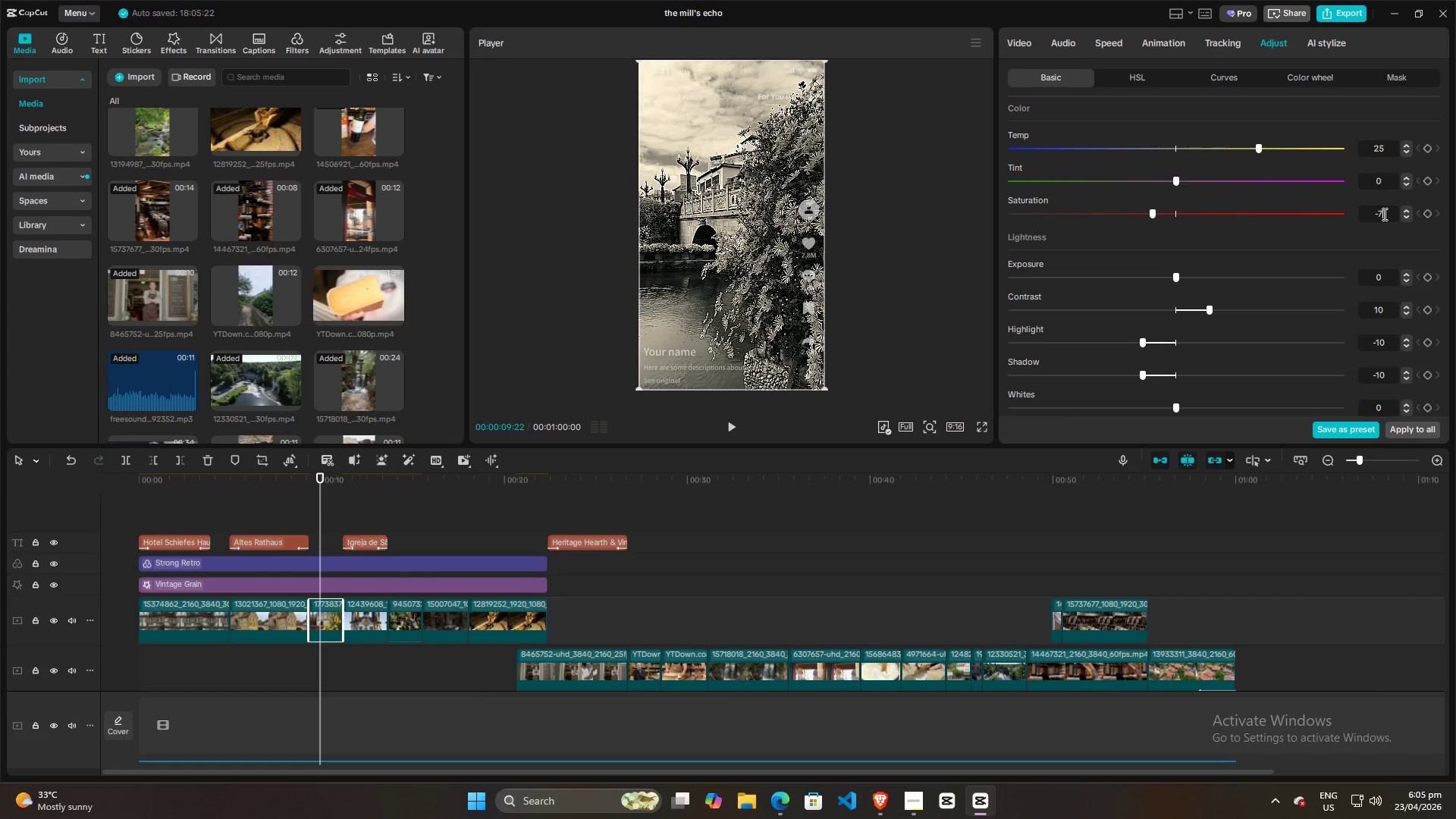 
scroll: coordinate [1383, 214], scroll_direction: down, amount: 13.0
 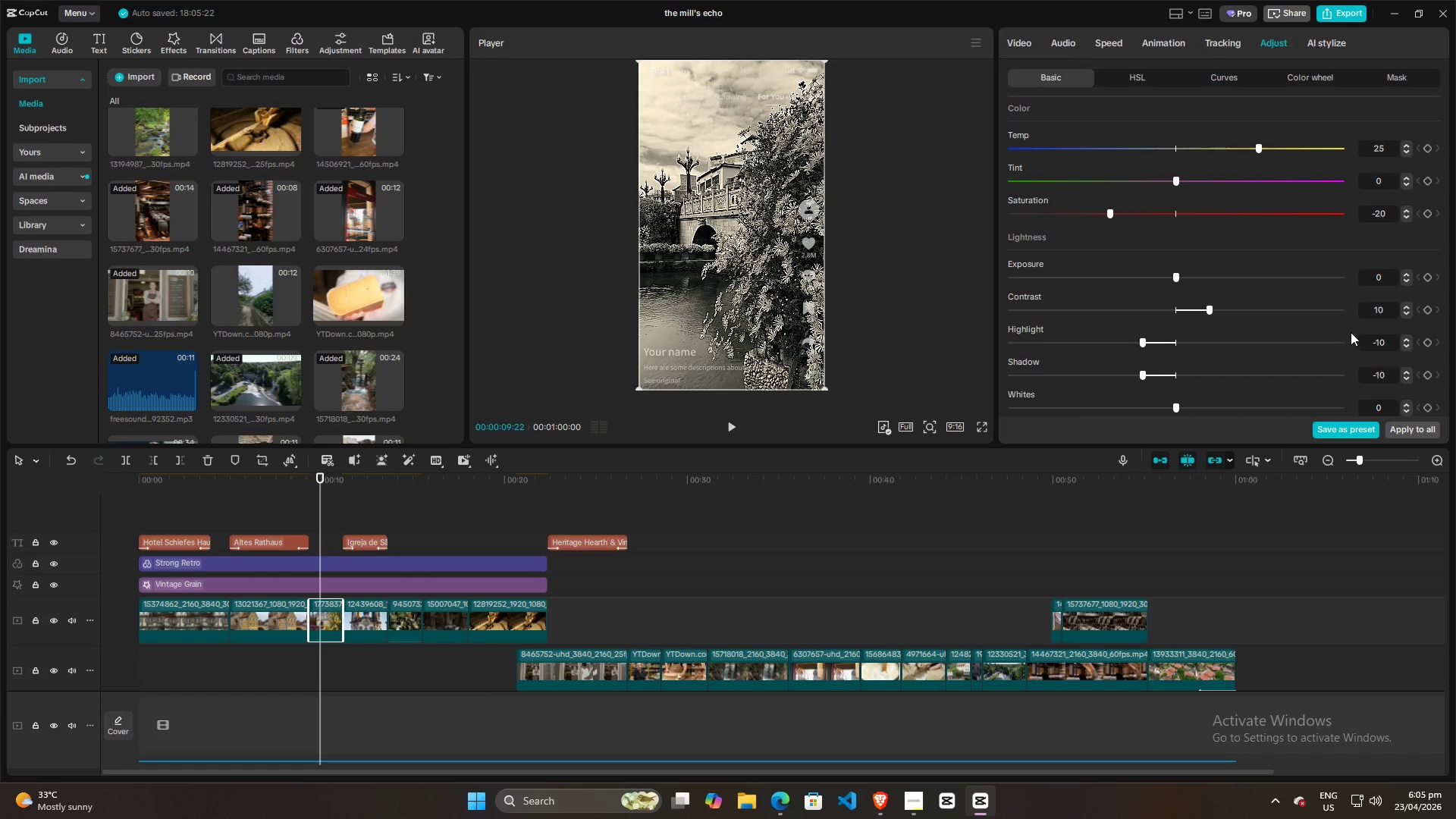 
left_click([1386, 312])
 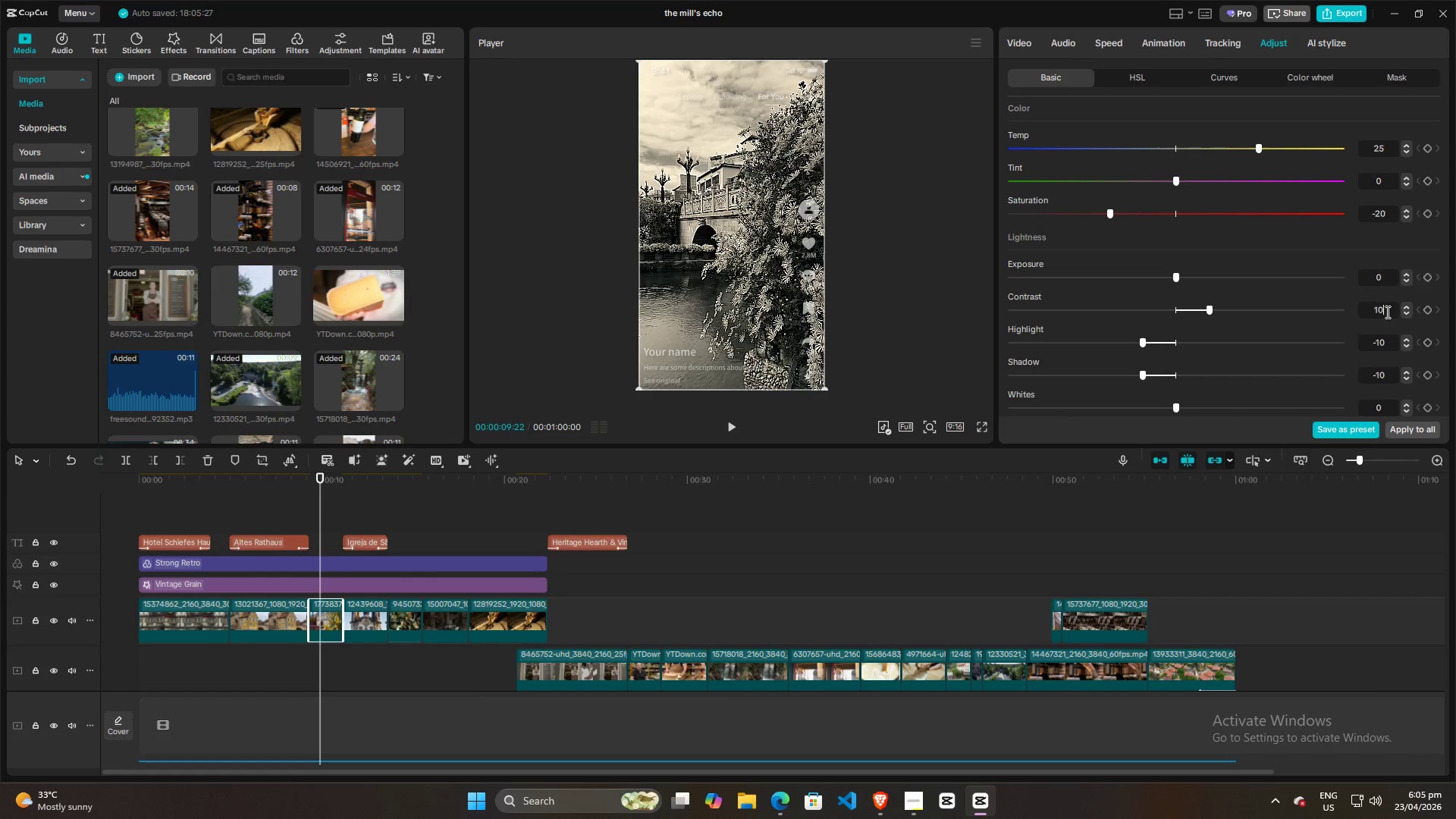 
scroll: coordinate [1384, 317], scroll_direction: down, amount: 7.0
 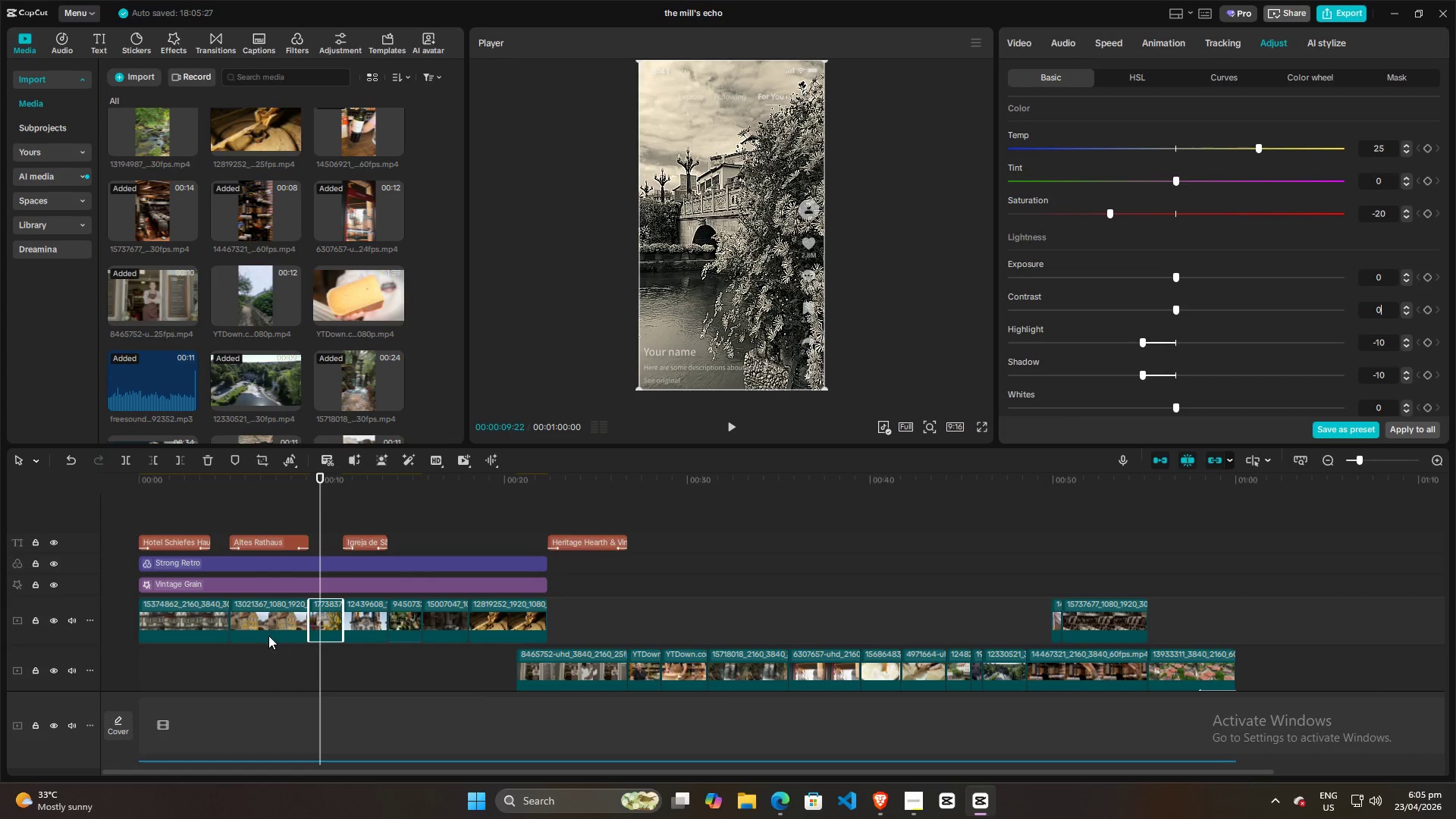 
left_click([277, 621])
 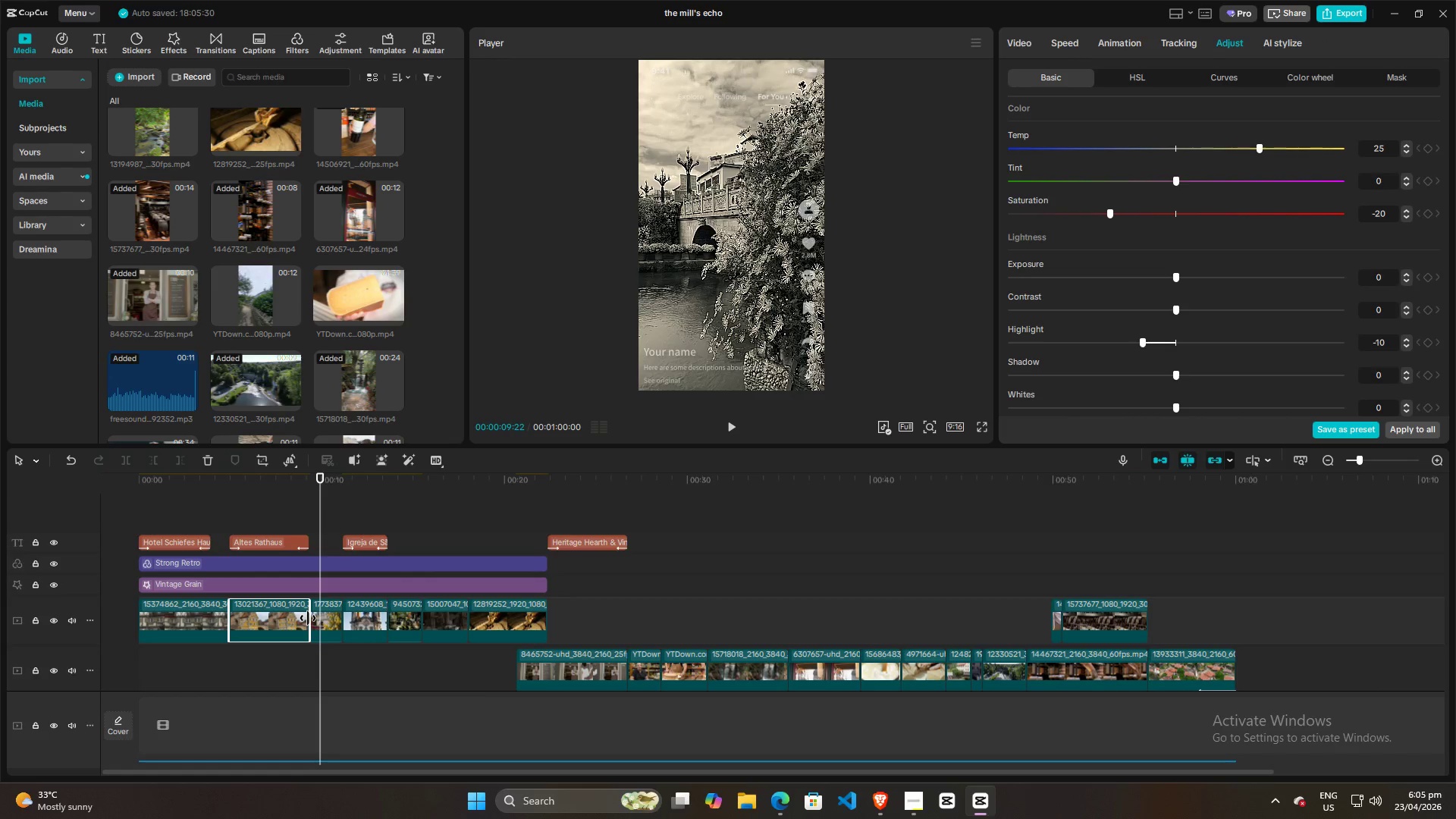 
left_click([325, 617])
 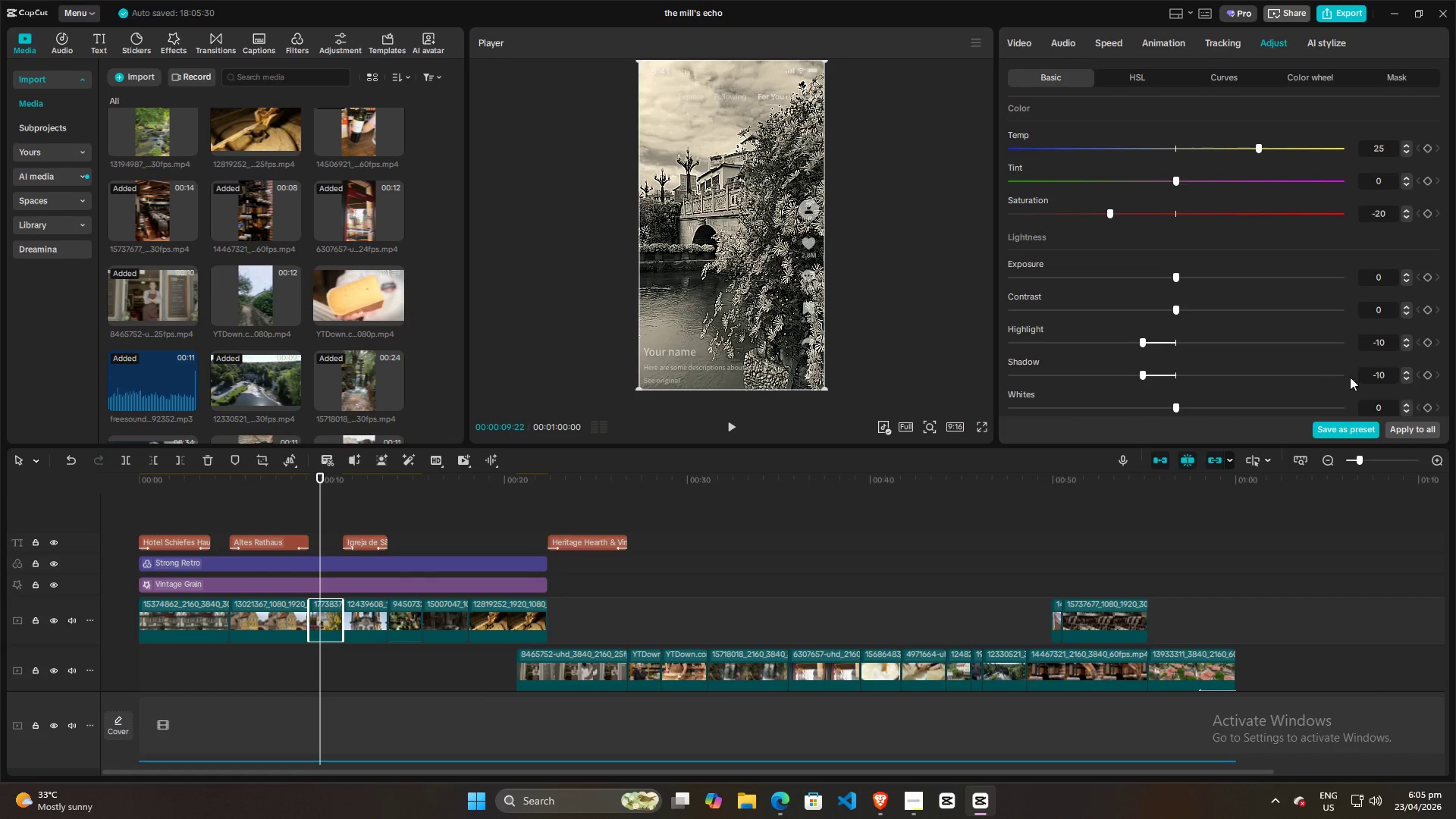 
left_click([1370, 374])
 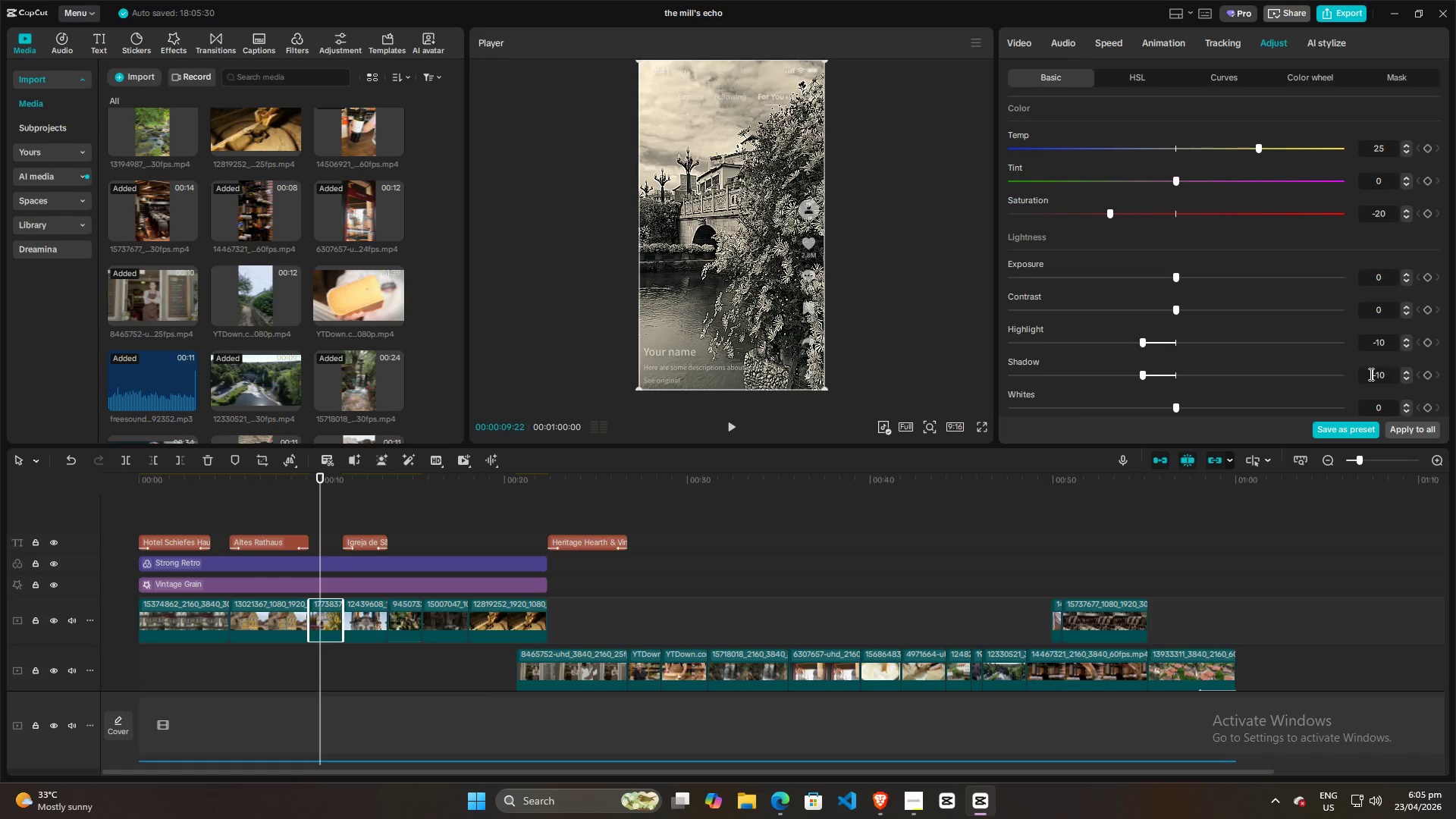 
scroll: coordinate [1370, 374], scroll_direction: up, amount: 10.0
 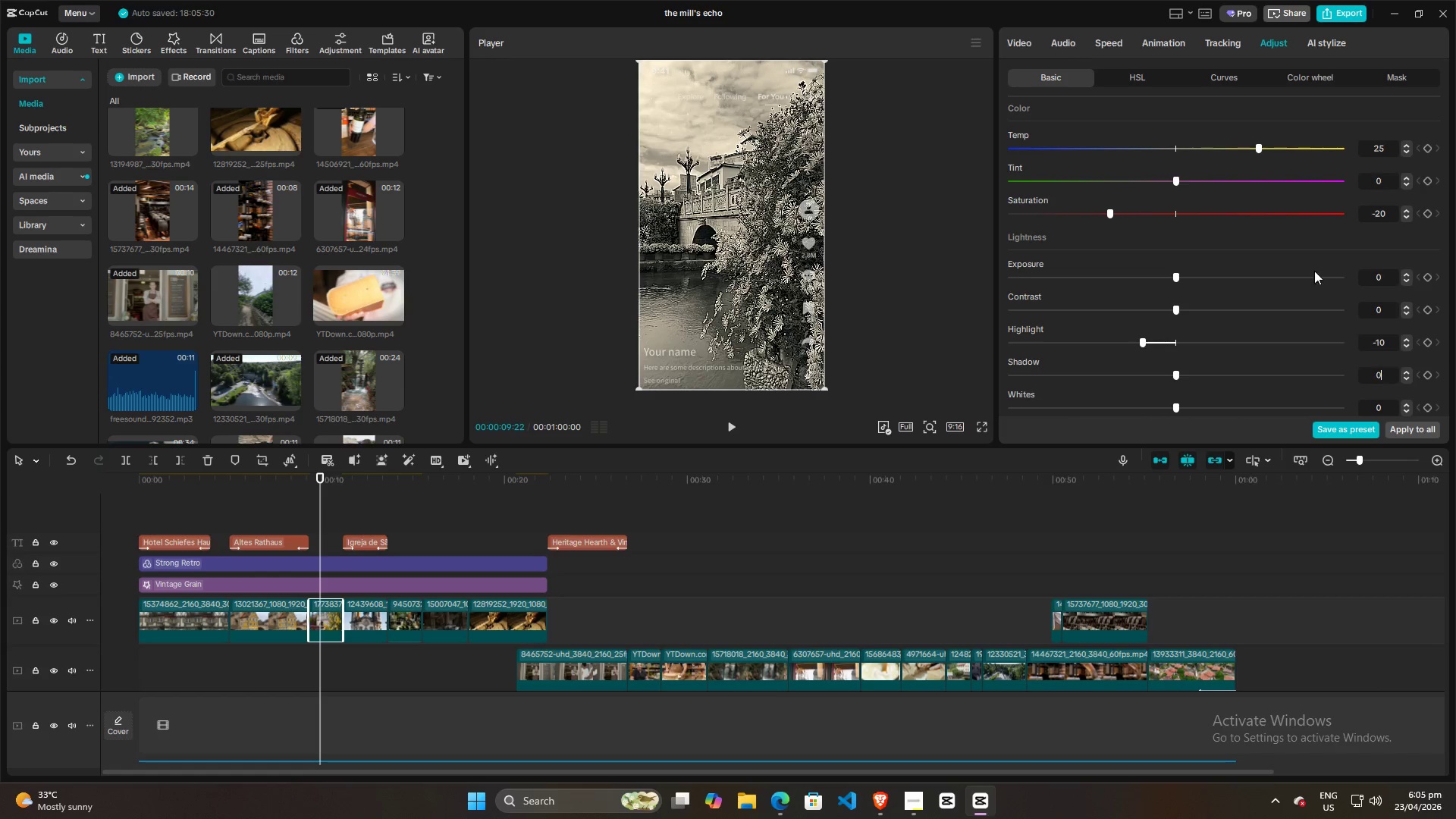 
left_click([1296, 250])
 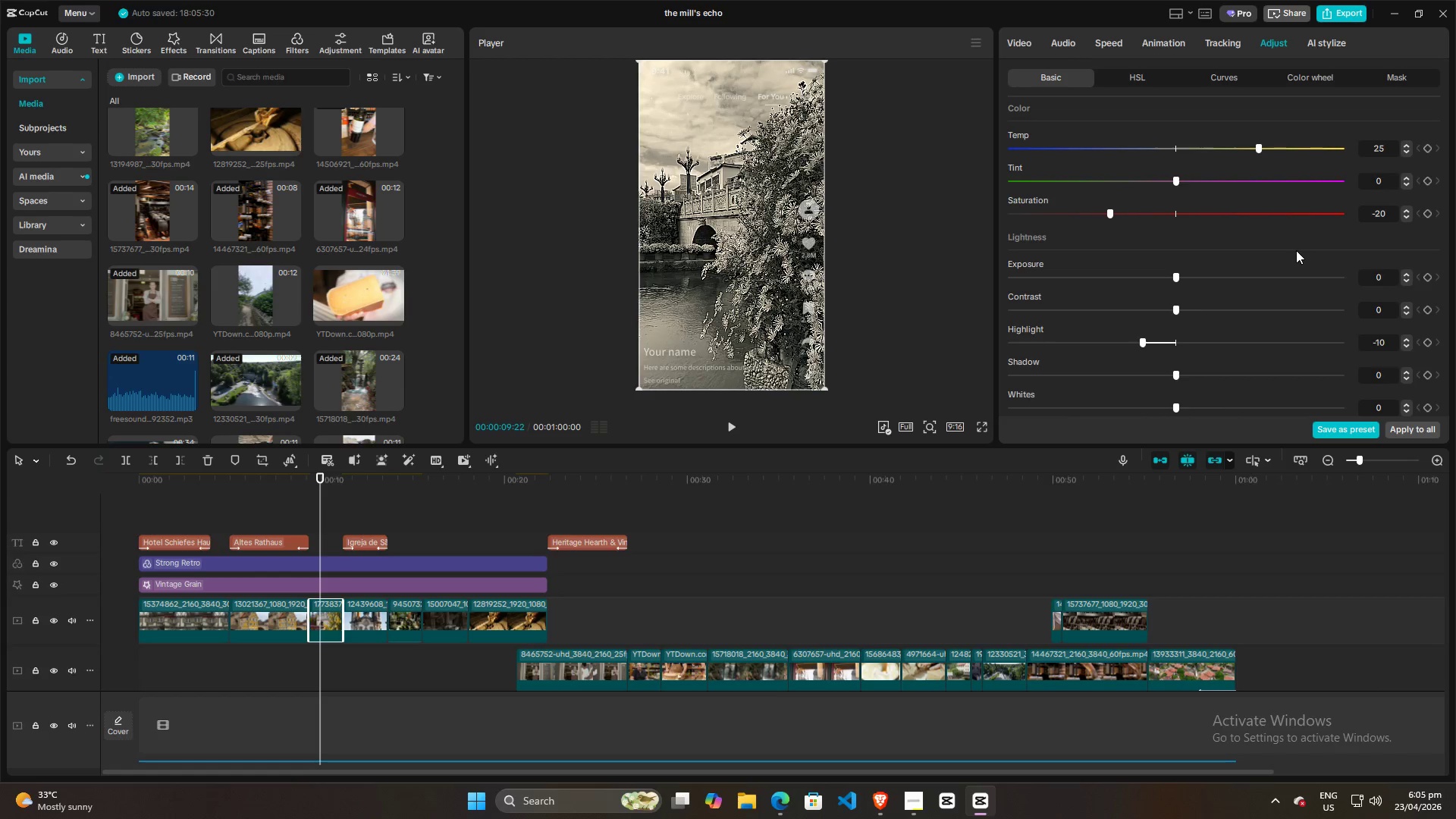 
scroll: coordinate [1295, 252], scroll_direction: down, amount: 7.0
 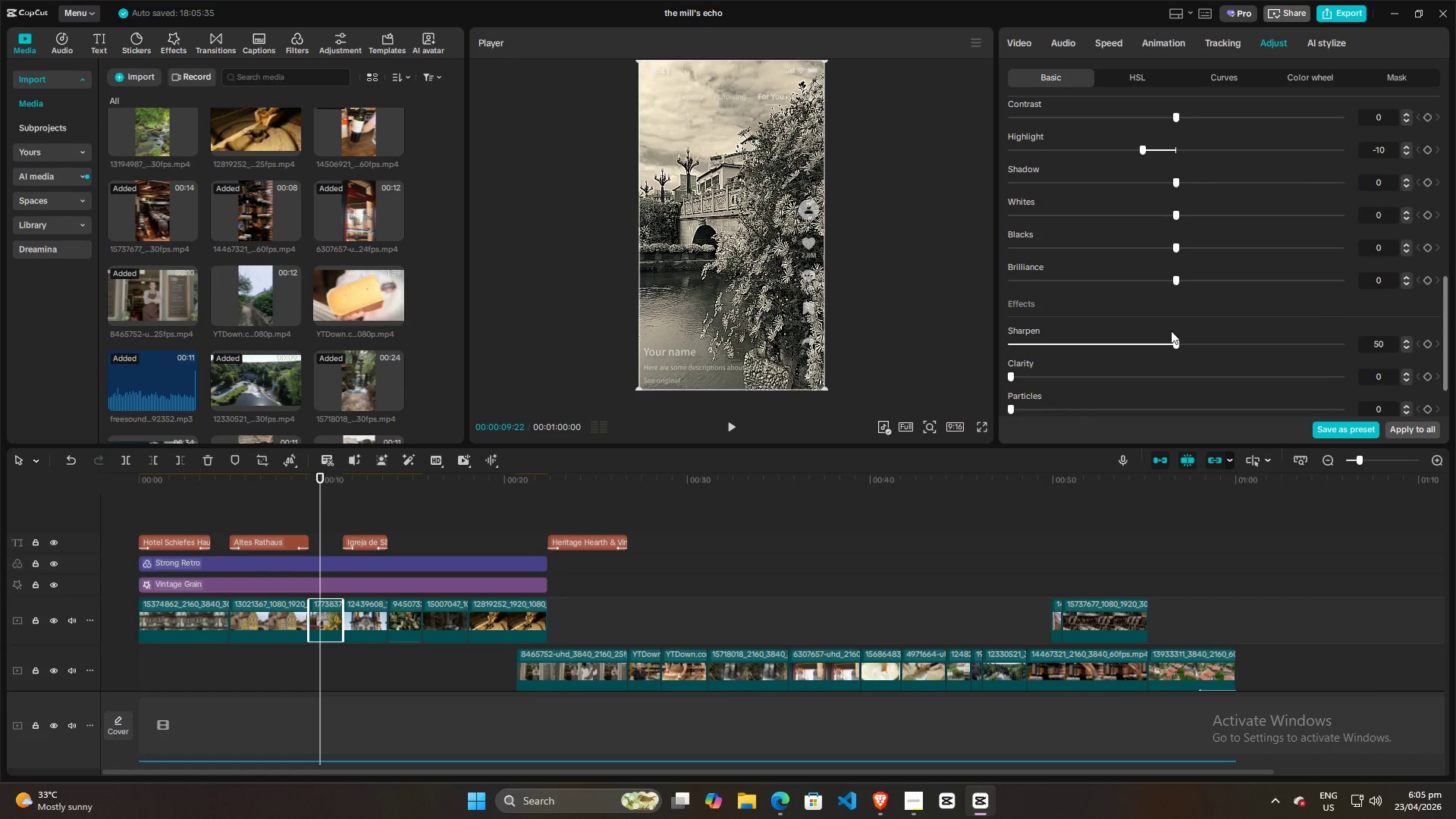 
left_click([1260, 298])
 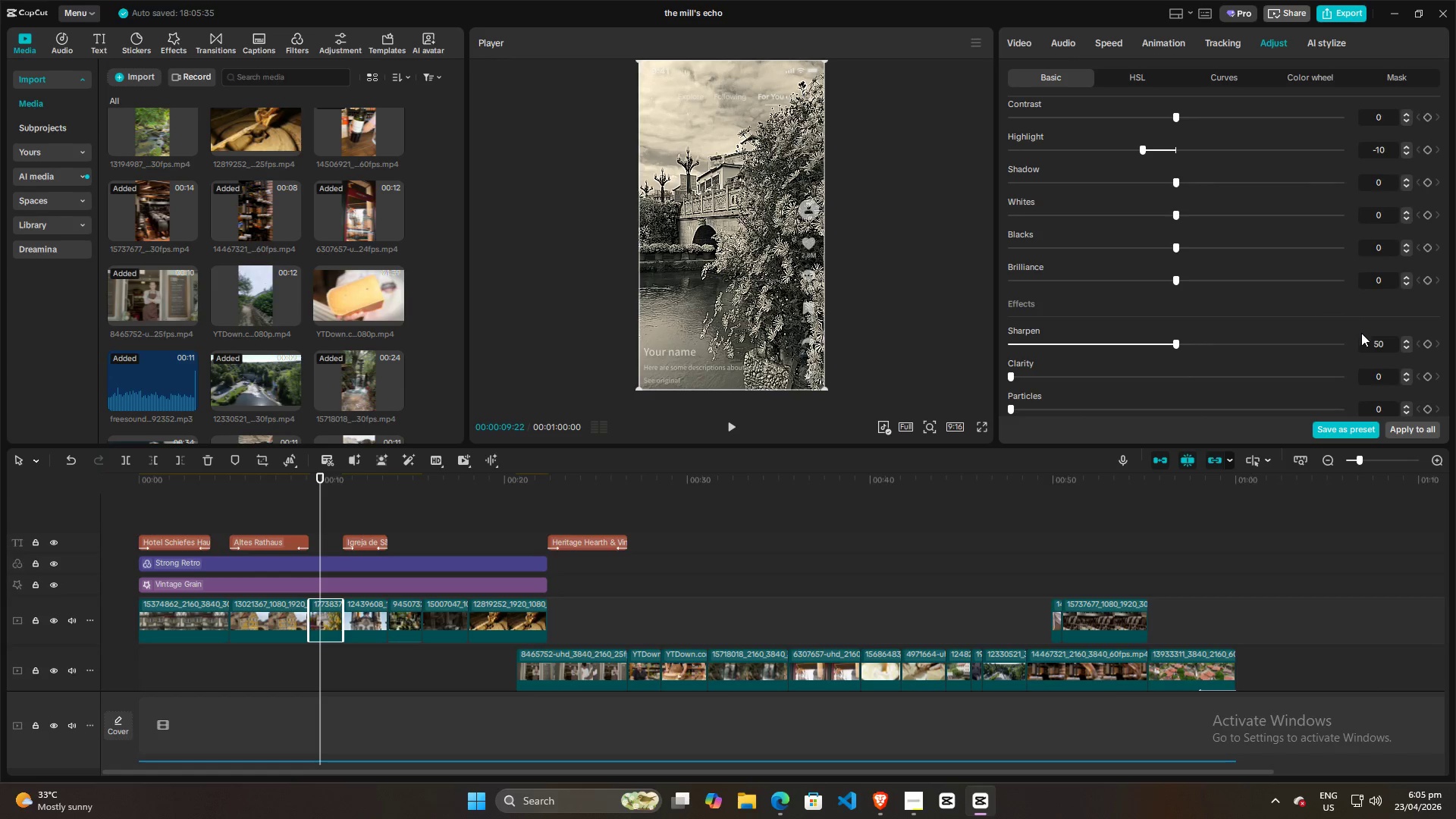 
left_click([1369, 343])
 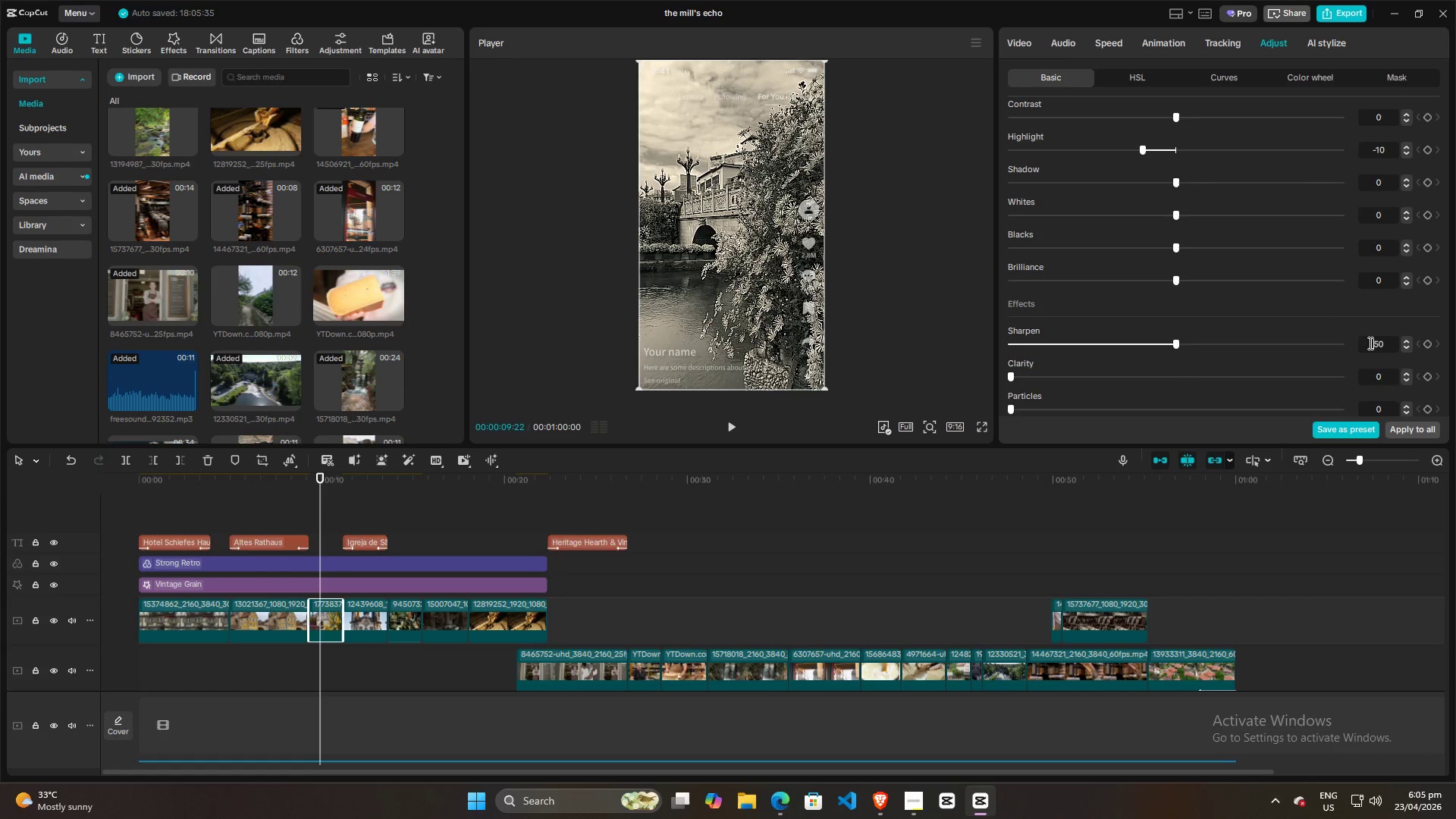 
scroll: coordinate [1369, 343], scroll_direction: down, amount: 40.0
 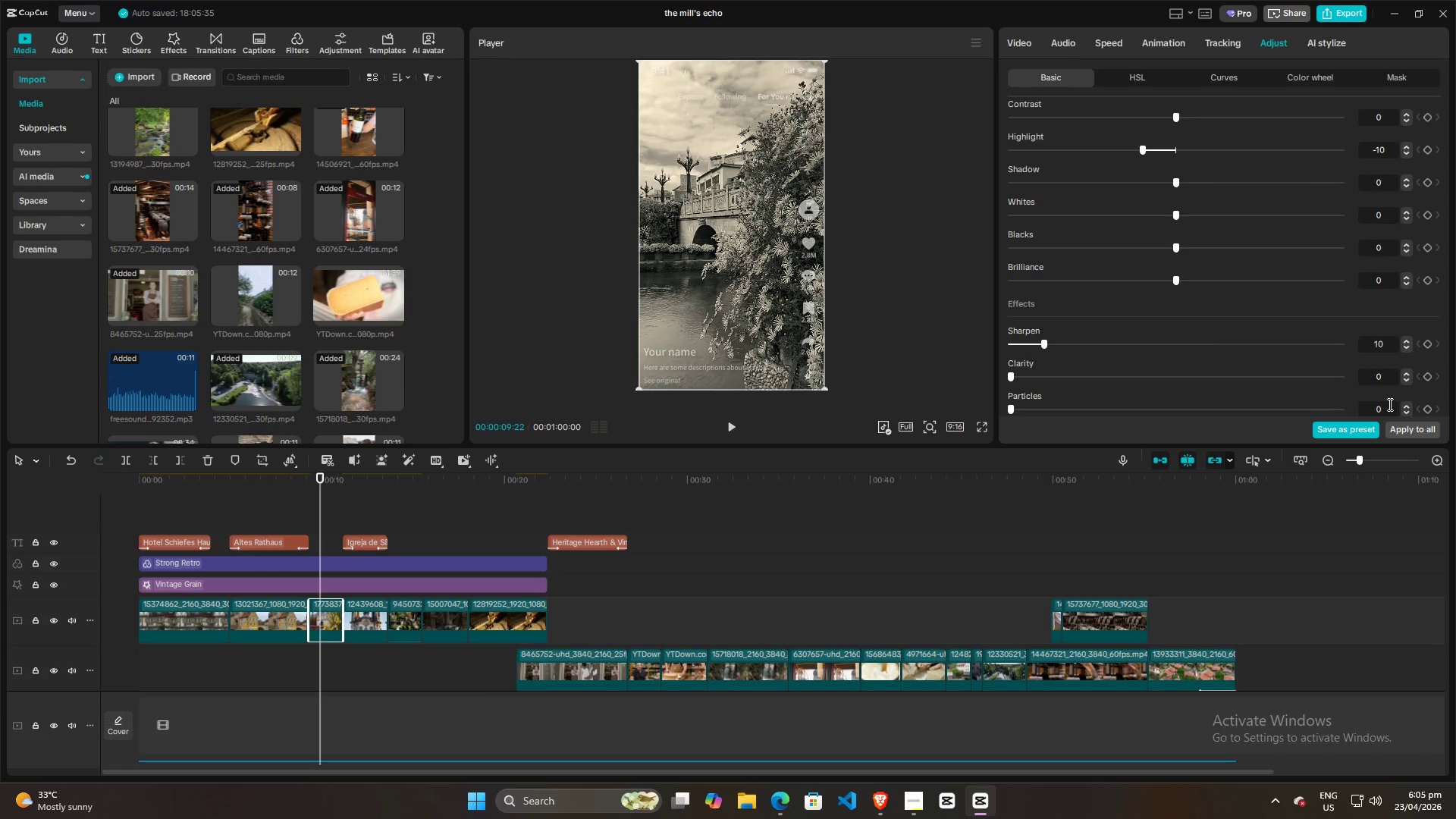 
left_click([1389, 410])
 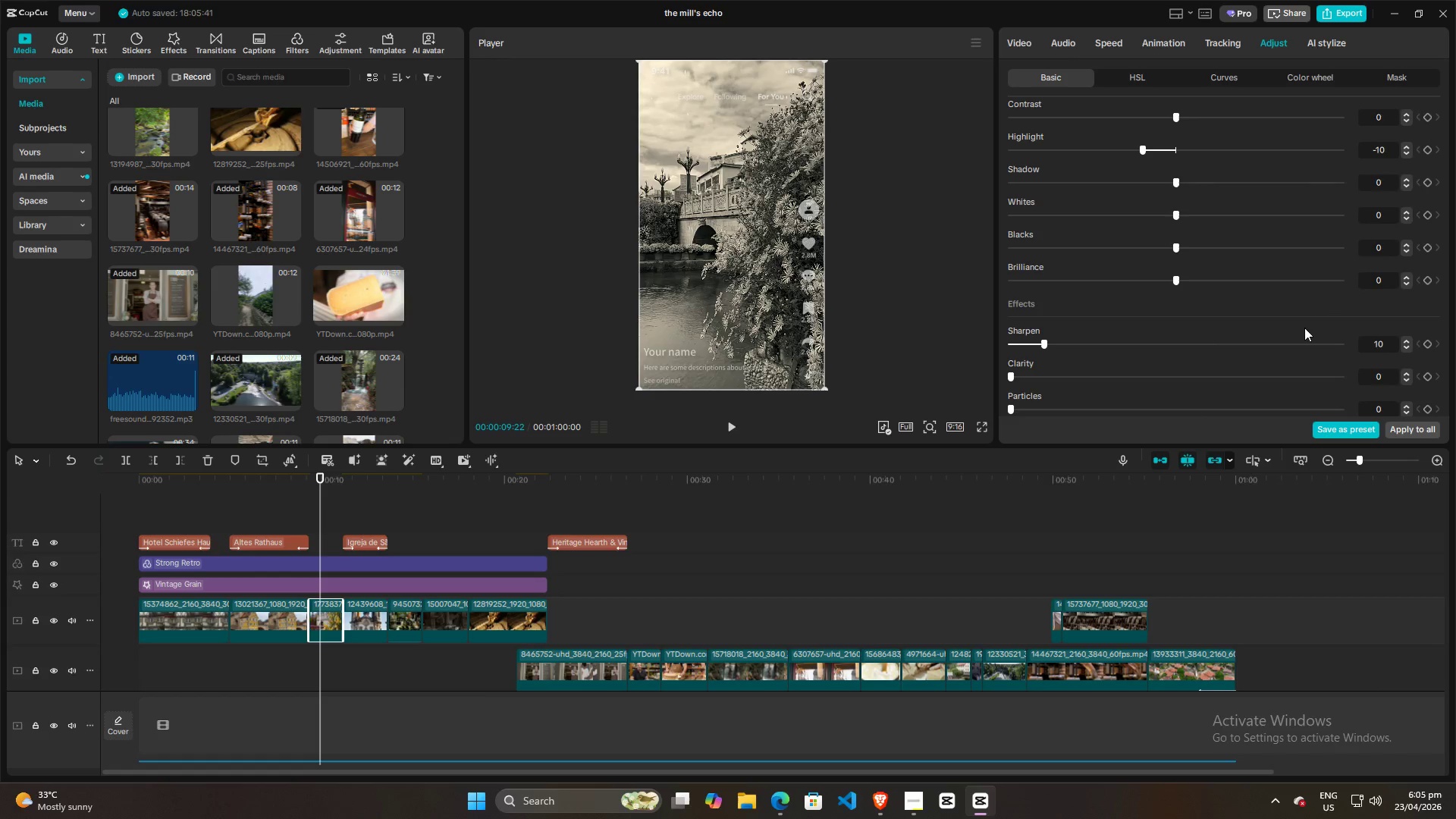 
left_click([1309, 316])
 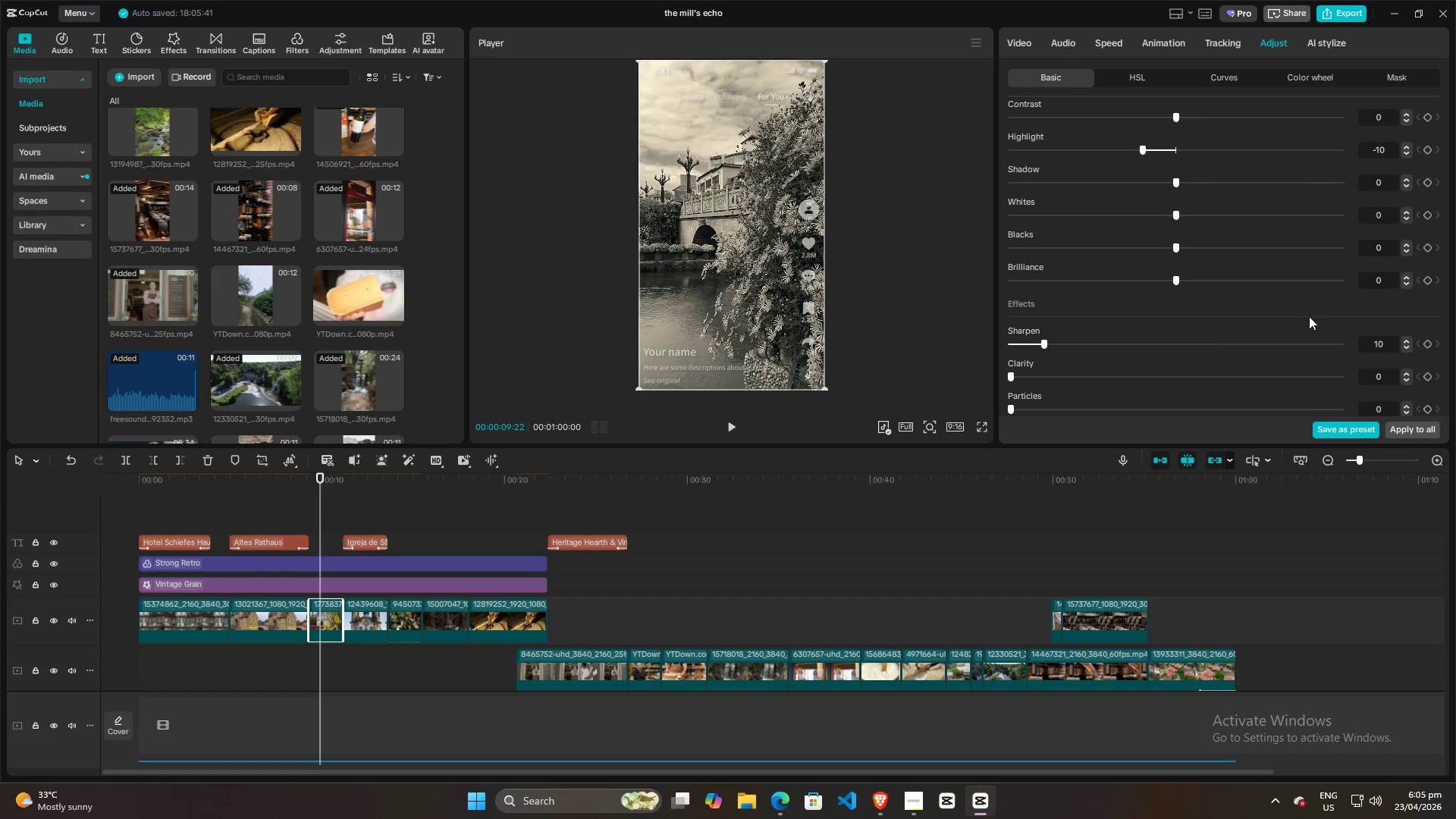 
scroll: coordinate [1309, 316], scroll_direction: down, amount: 5.0
 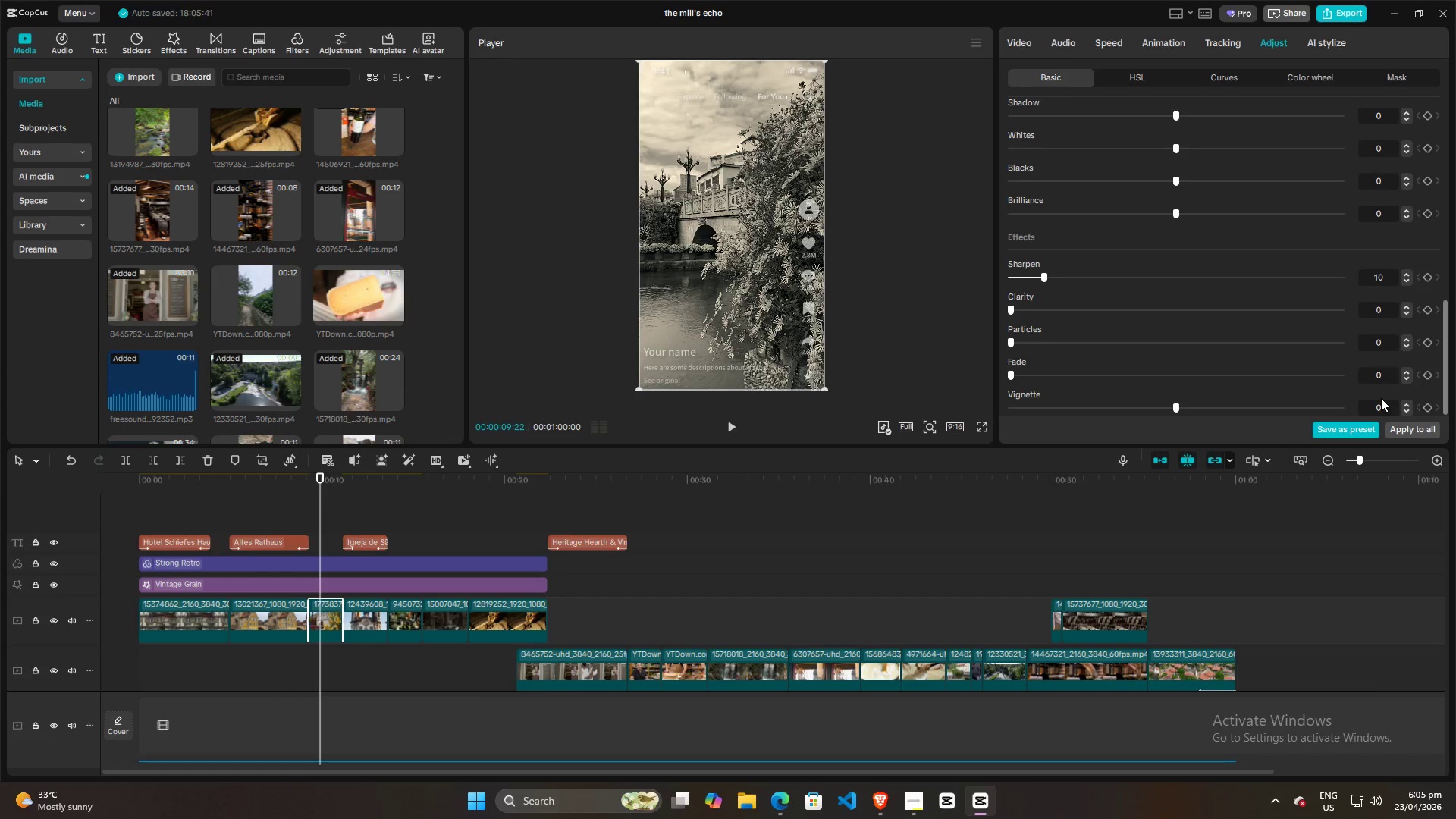 
left_click([1382, 403])
 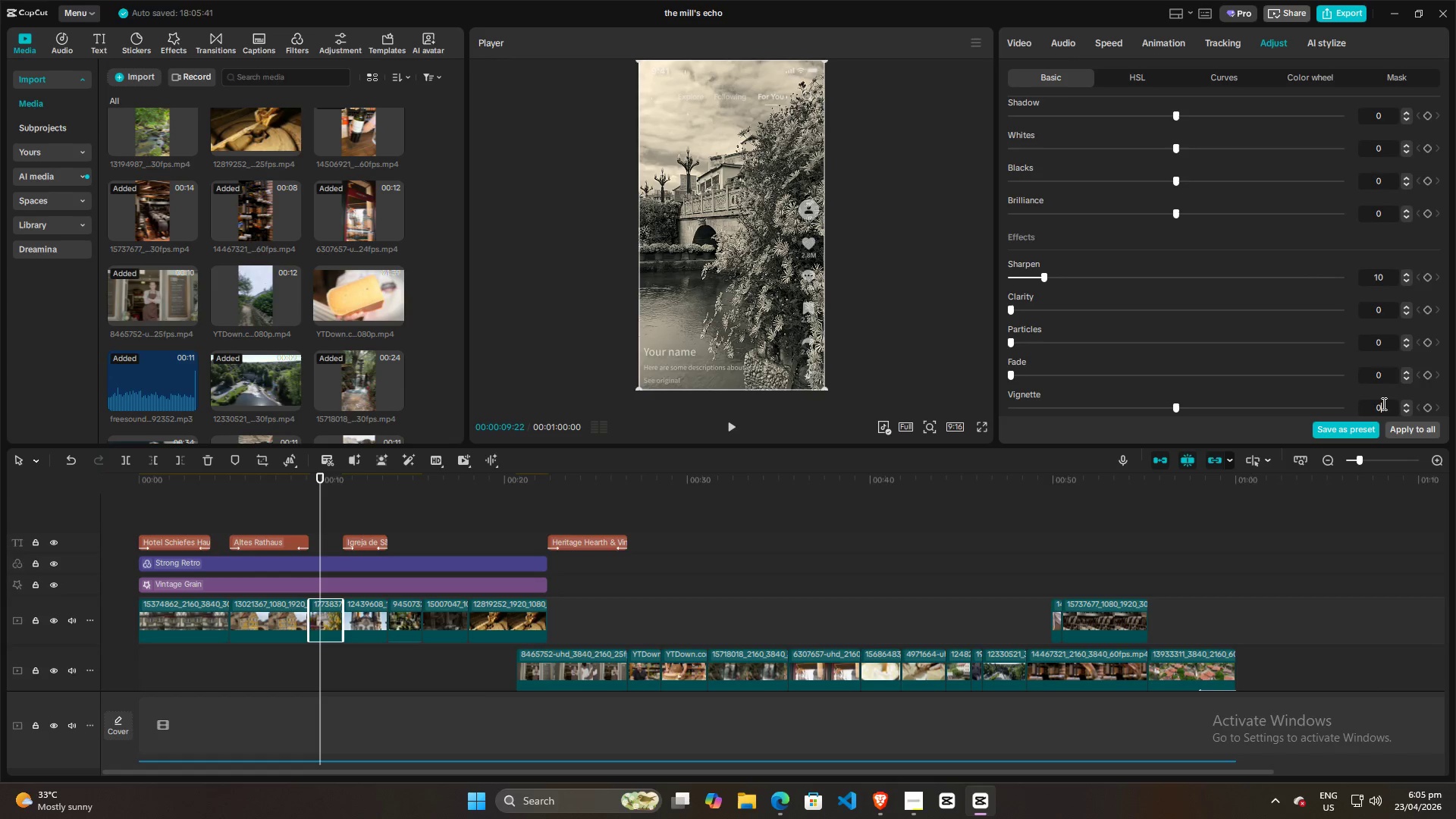 
scroll: coordinate [1382, 403], scroll_direction: up, amount: 7.0
 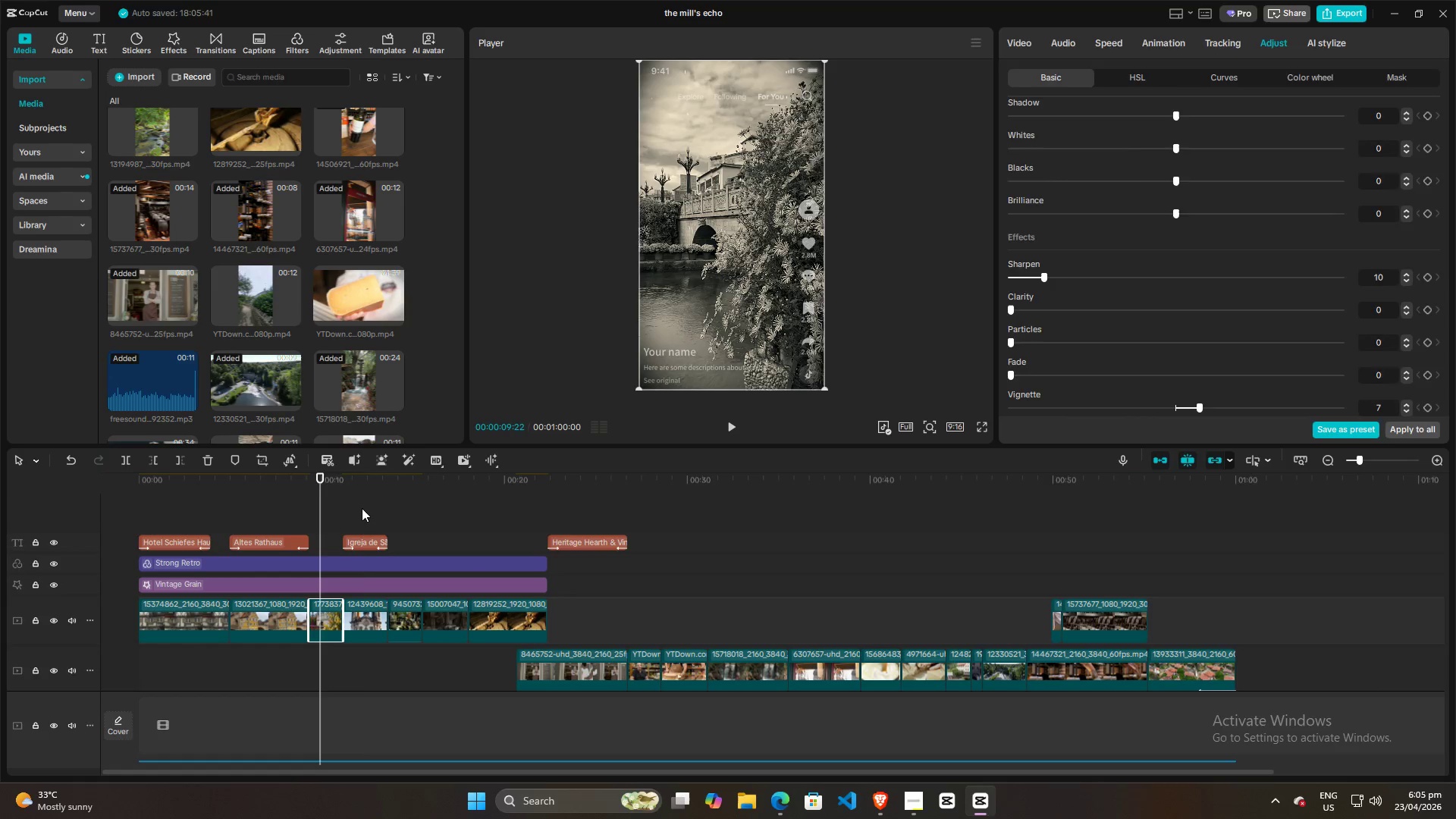 
double_click([375, 629])
 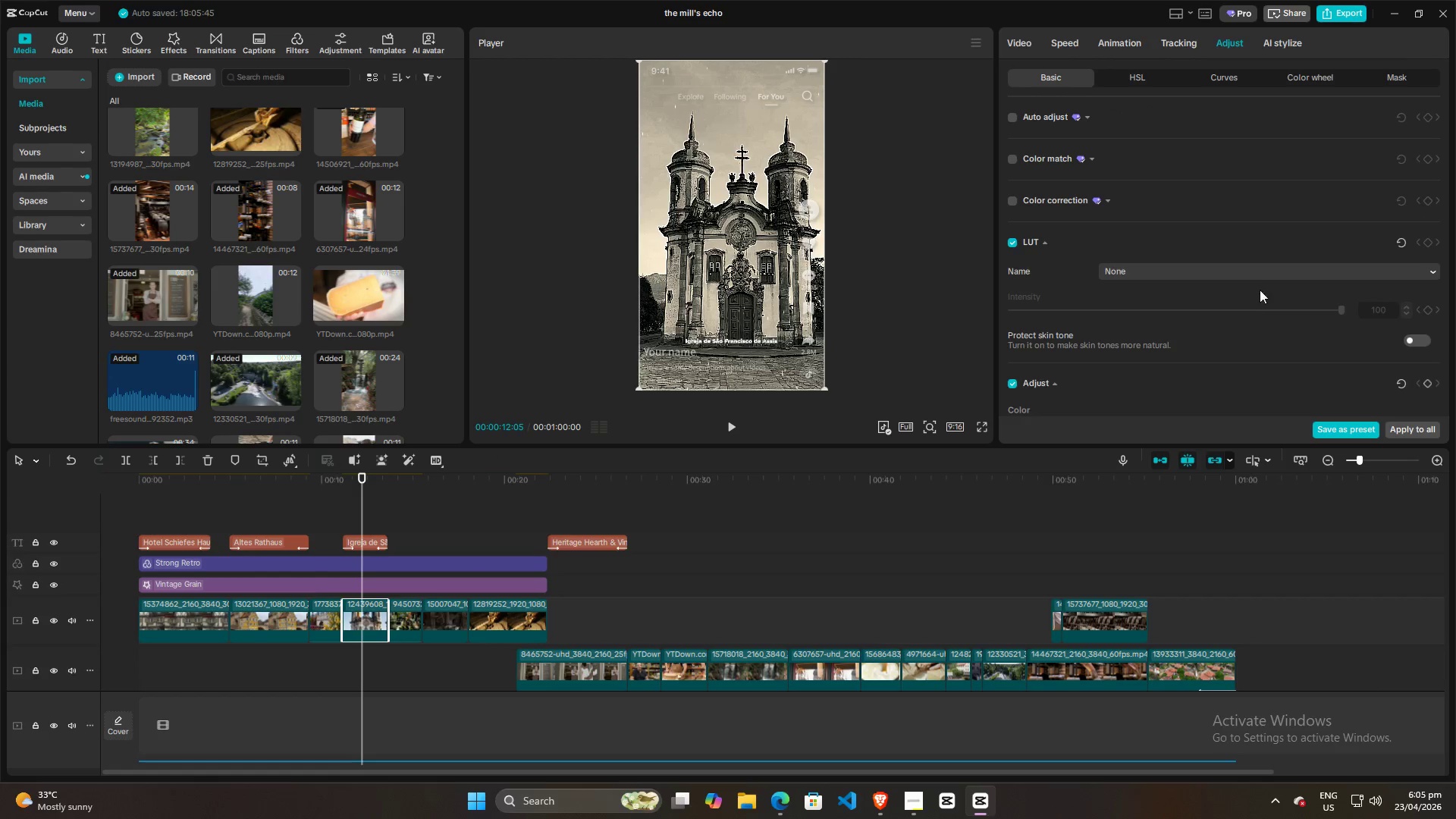 
scroll: coordinate [1260, 289], scroll_direction: down, amount: 15.0
 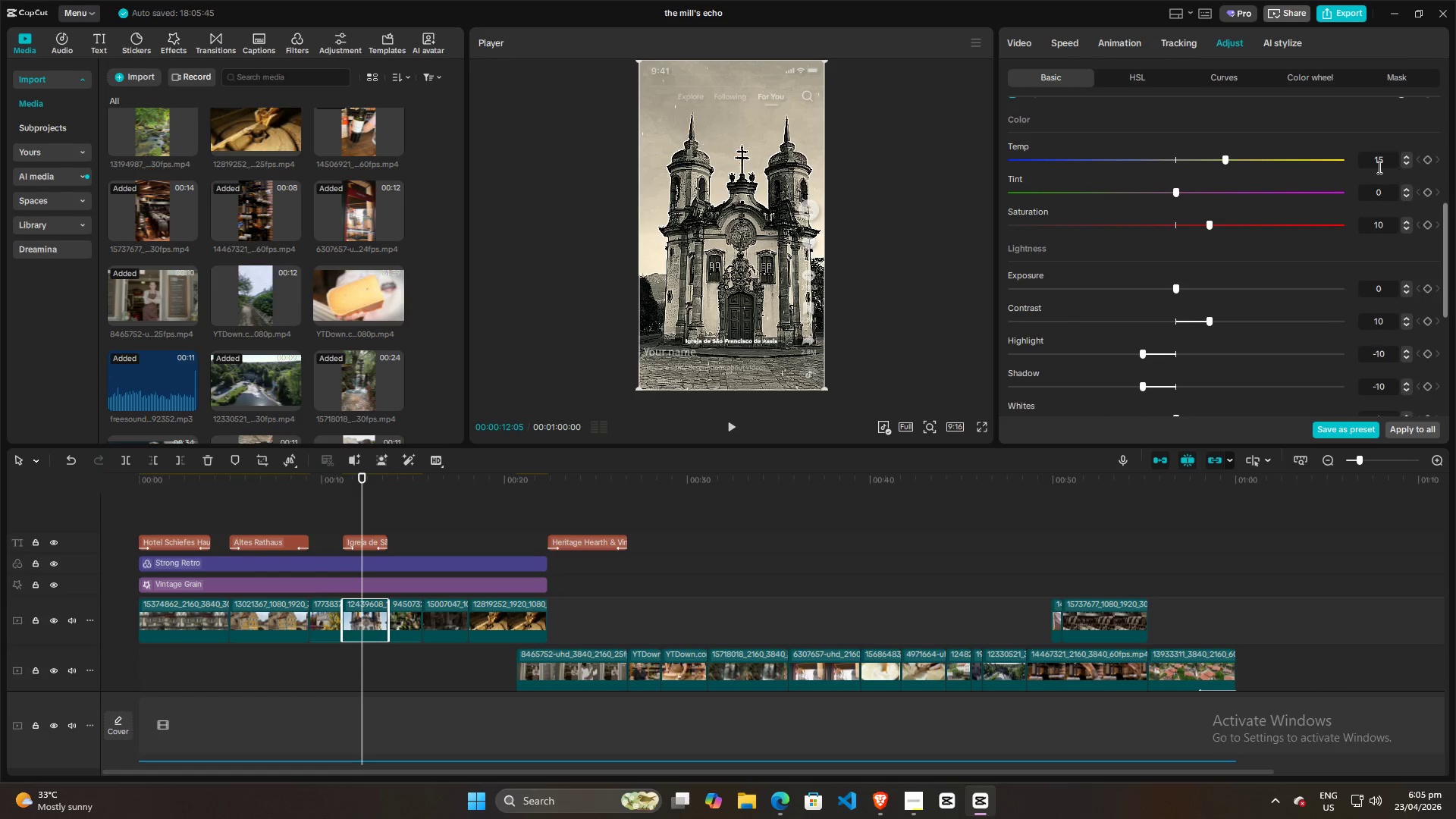 
left_click([1372, 165])
 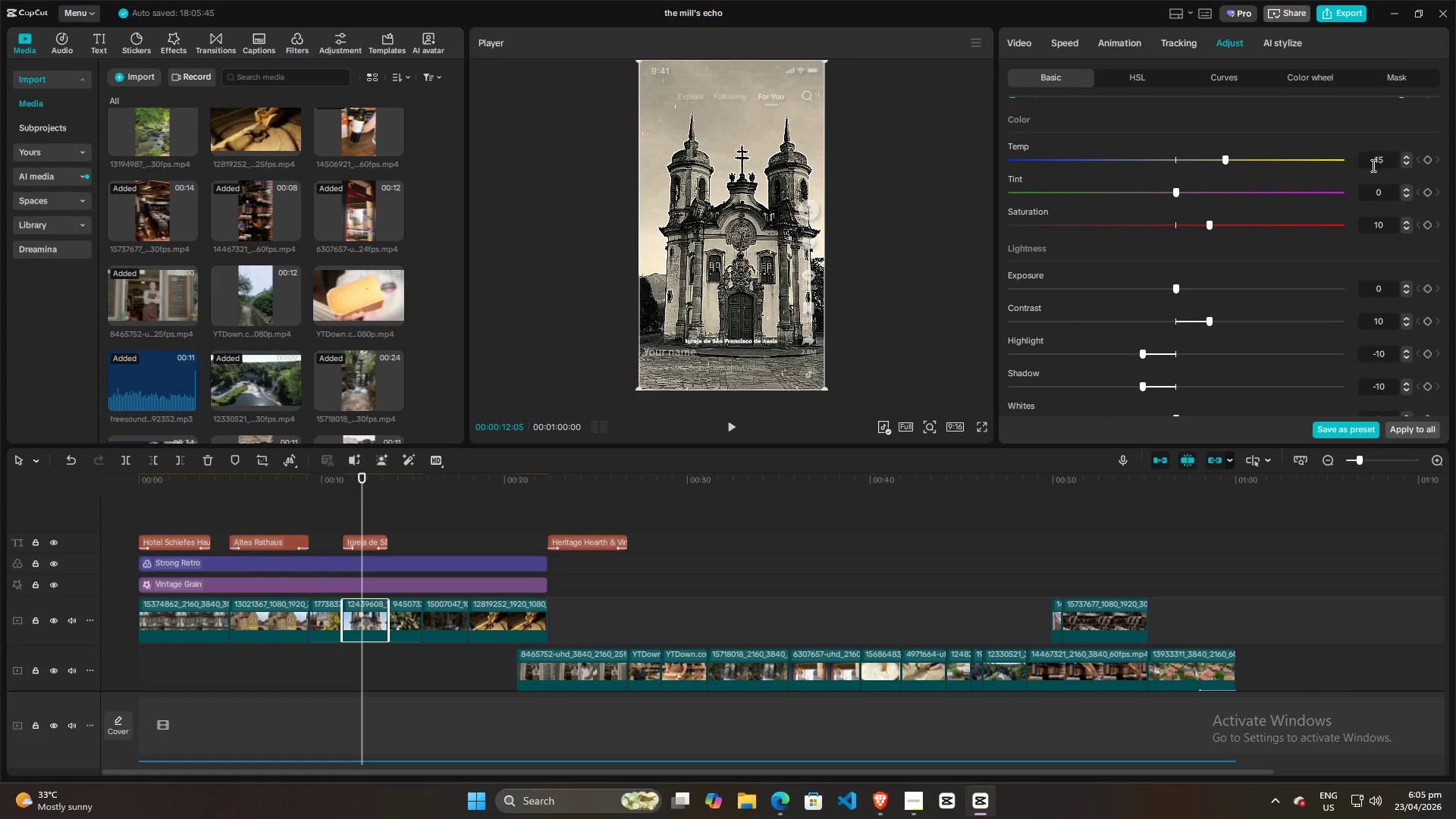 
scroll: coordinate [1372, 165], scroll_direction: up, amount: 10.0
 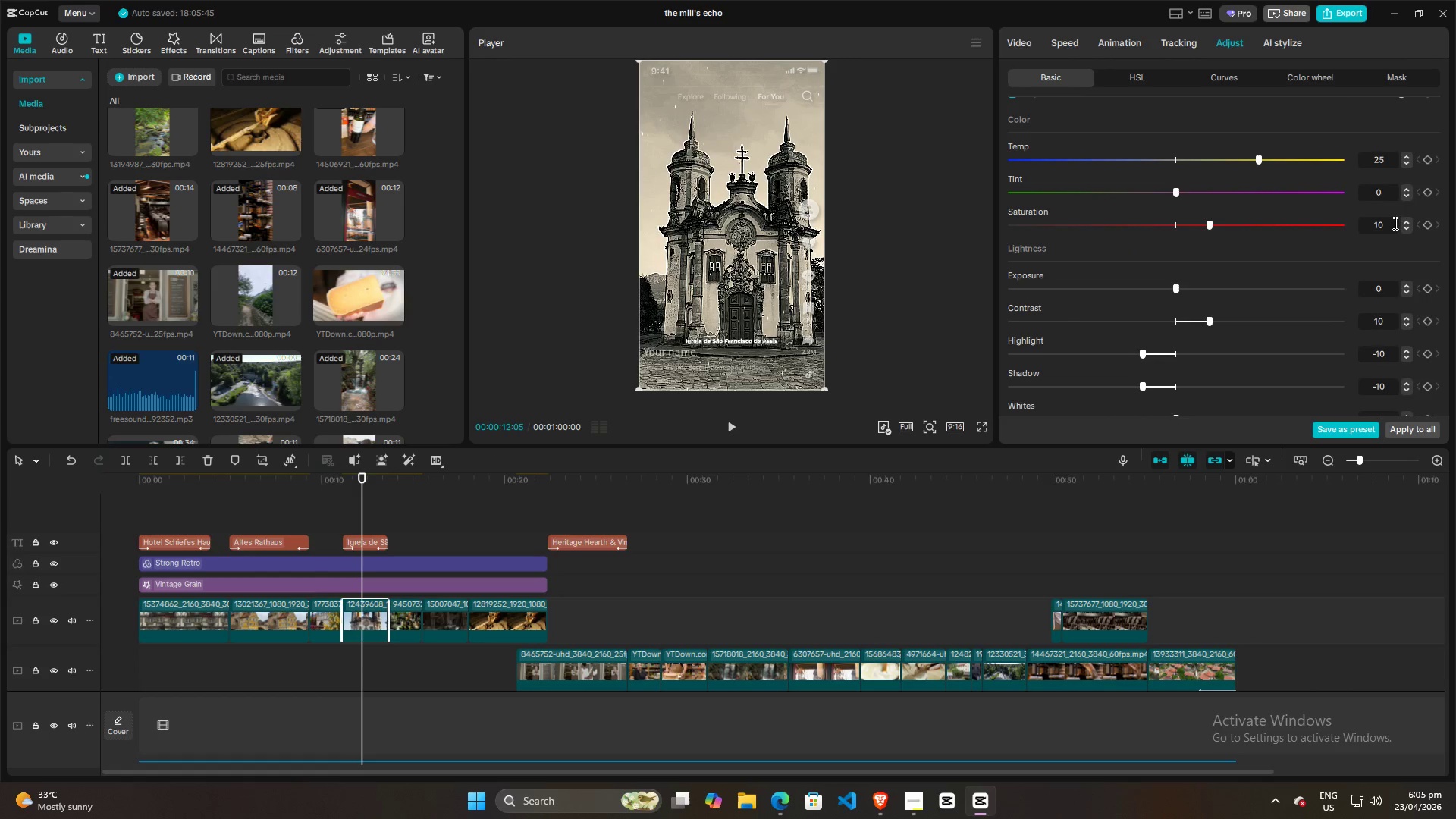 
left_click([1394, 224])
 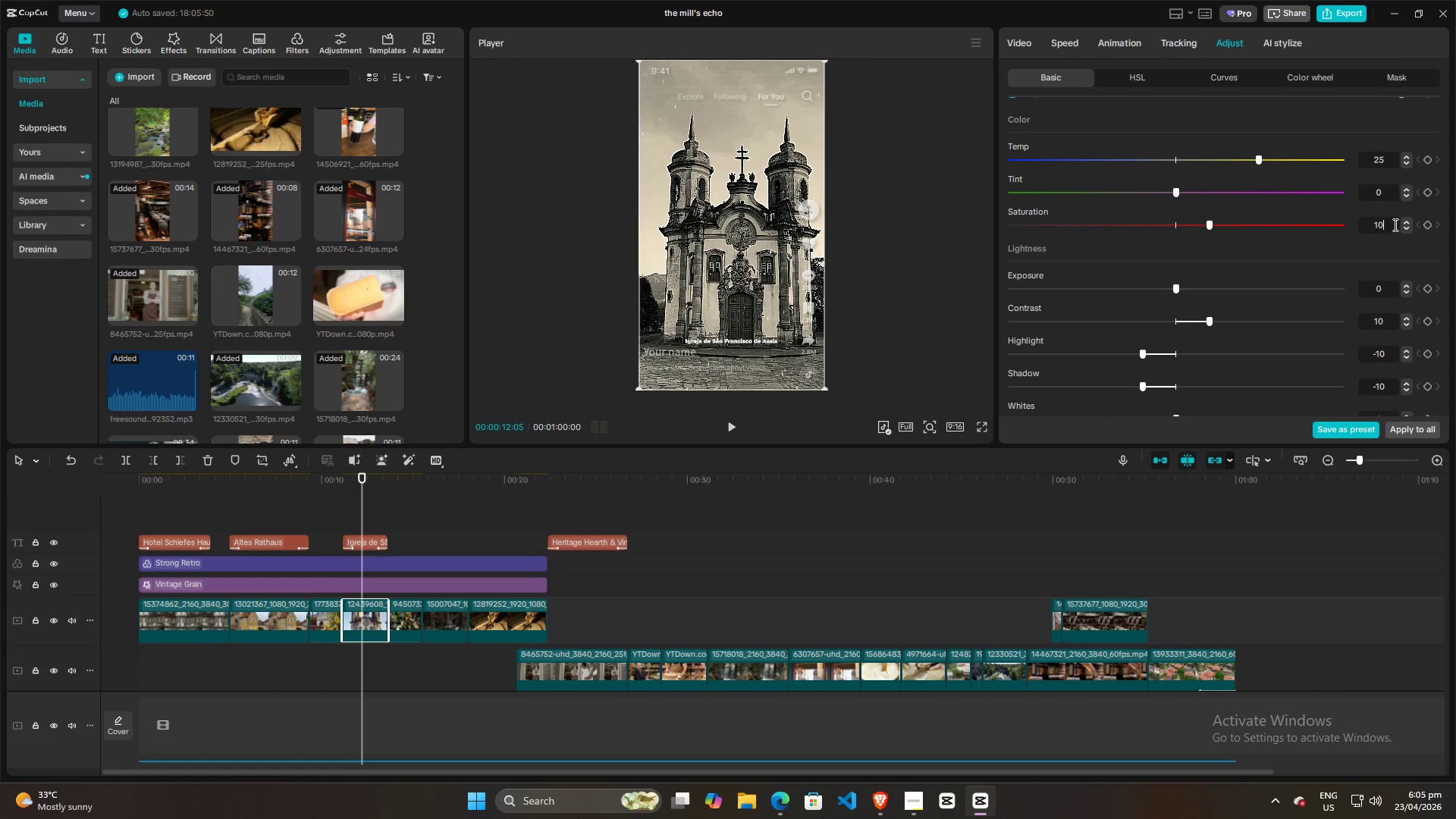 
scroll: coordinate [1394, 224], scroll_direction: down, amount: 20.0
 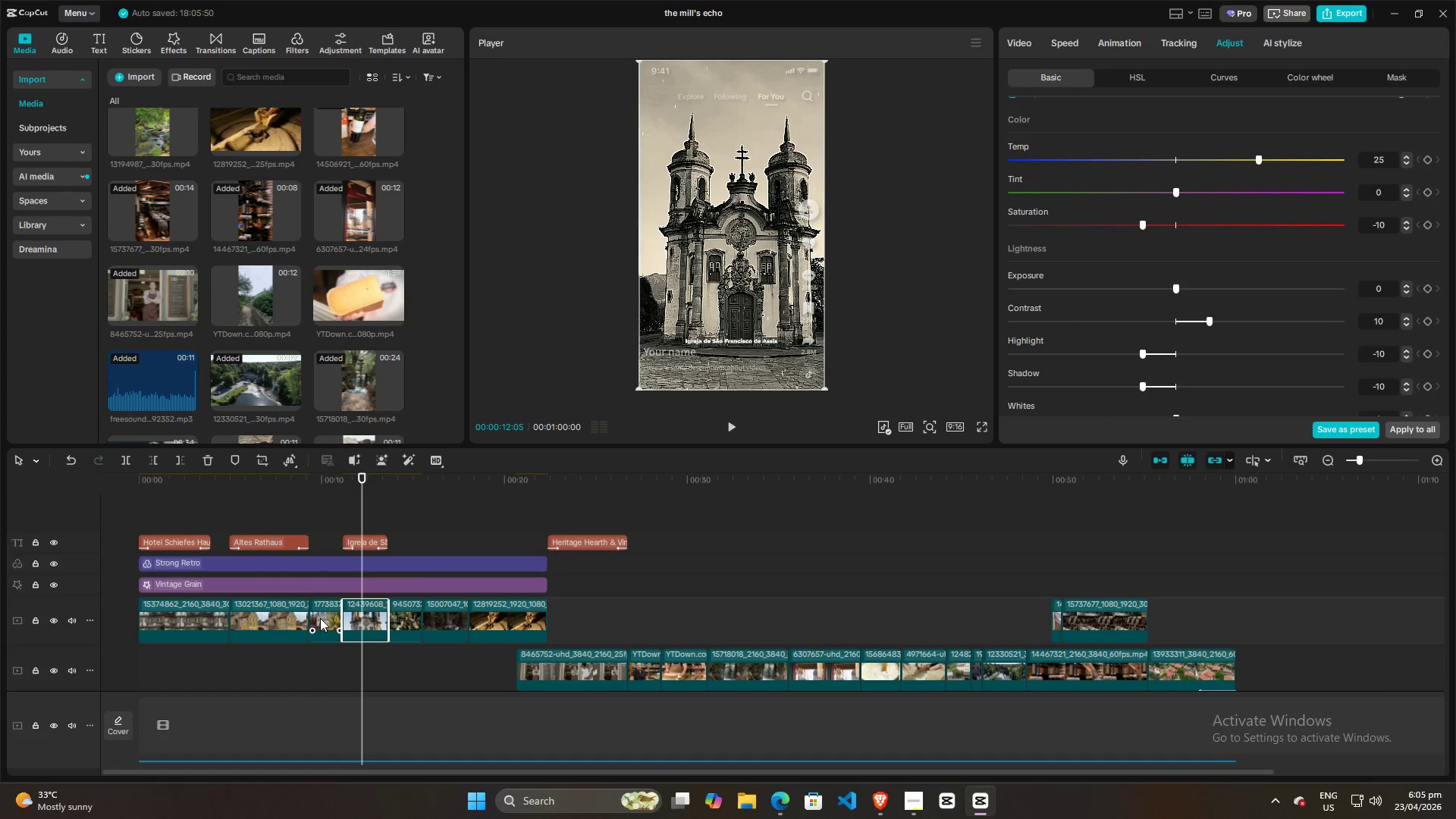 
double_click([353, 613])
 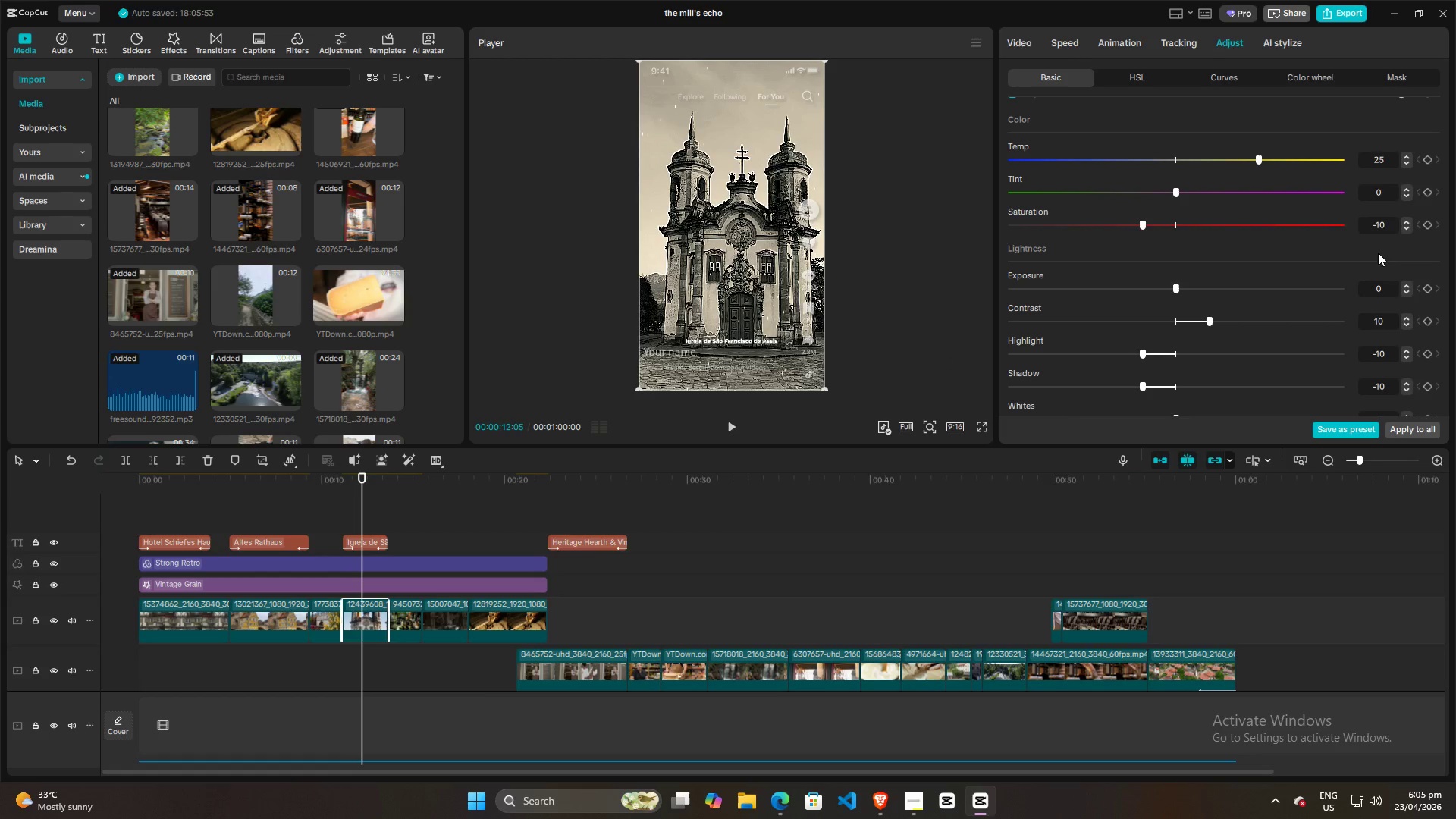 
left_click([1393, 226])
 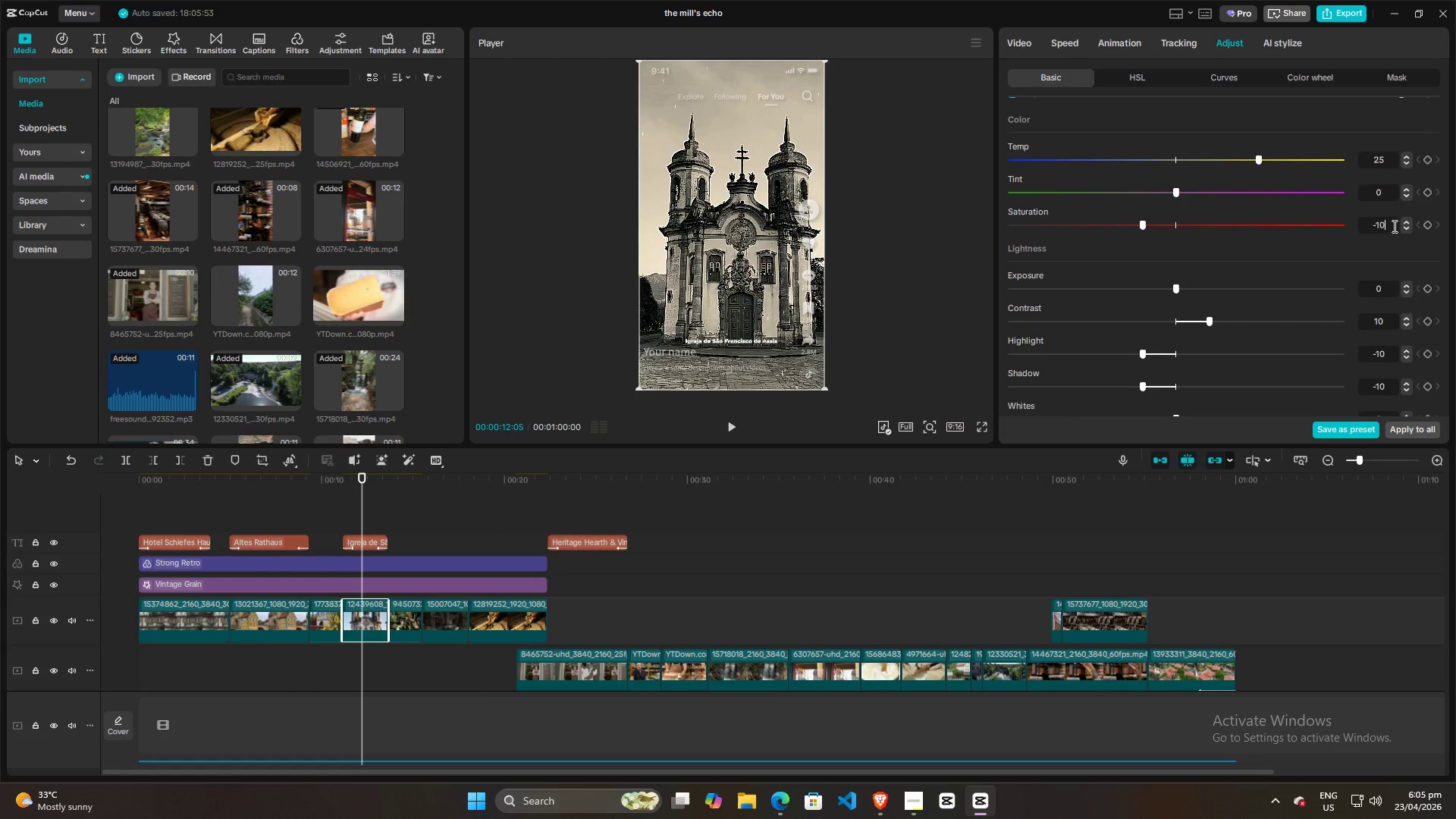 
scroll: coordinate [1393, 226], scroll_direction: down, amount: 10.0
 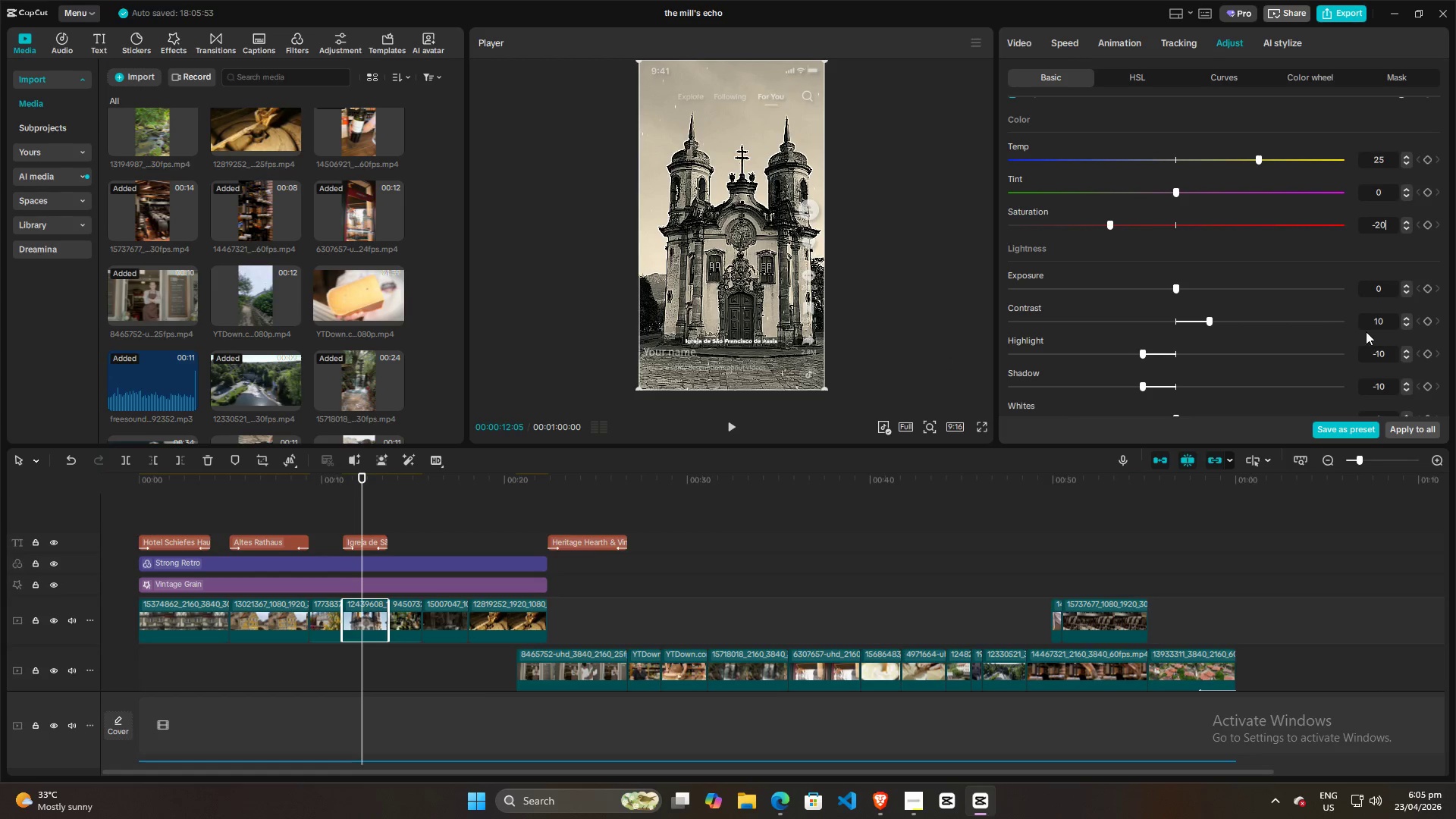 
left_click([1385, 318])
 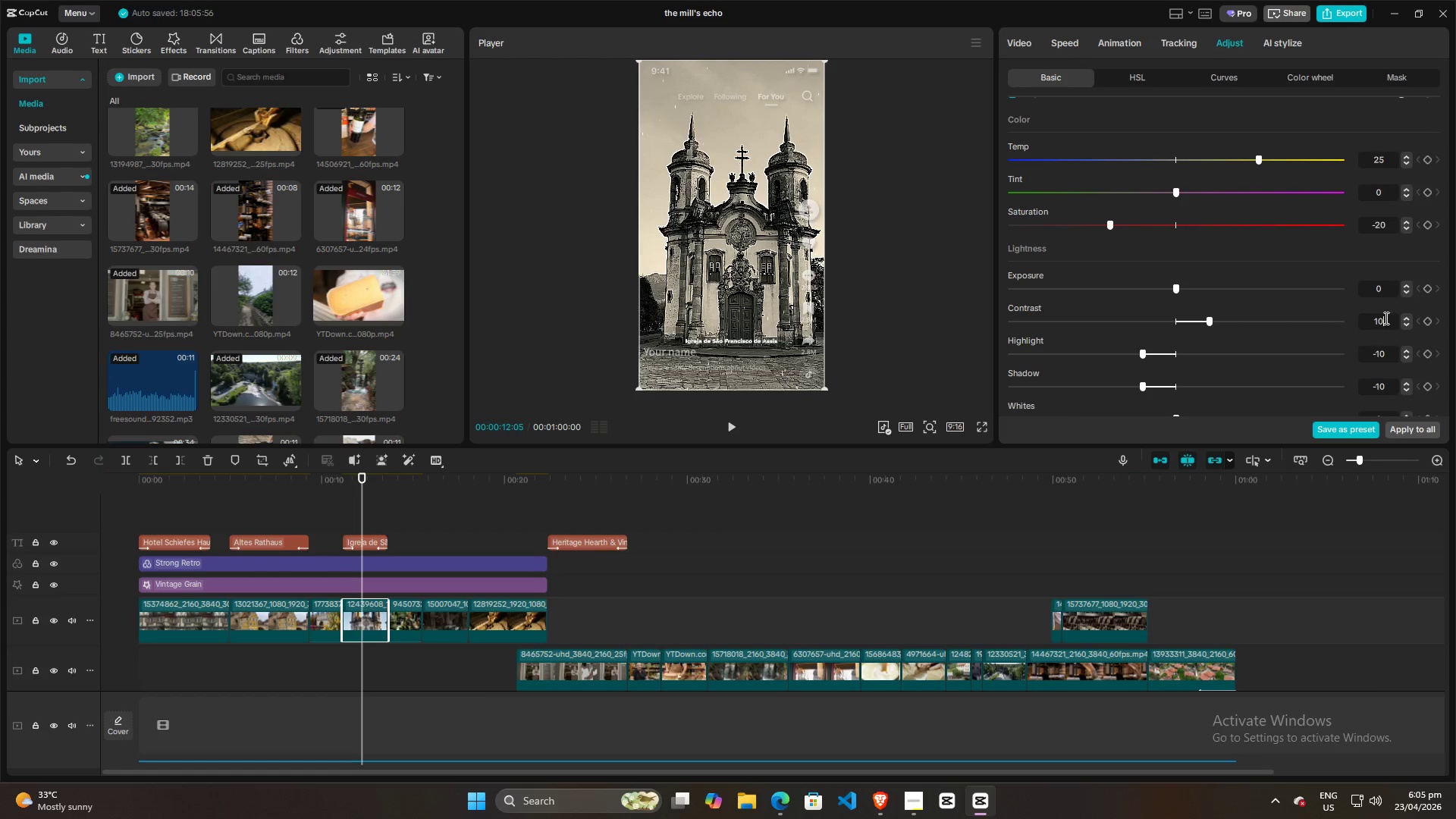 
scroll: coordinate [1385, 321], scroll_direction: down, amount: 10.0
 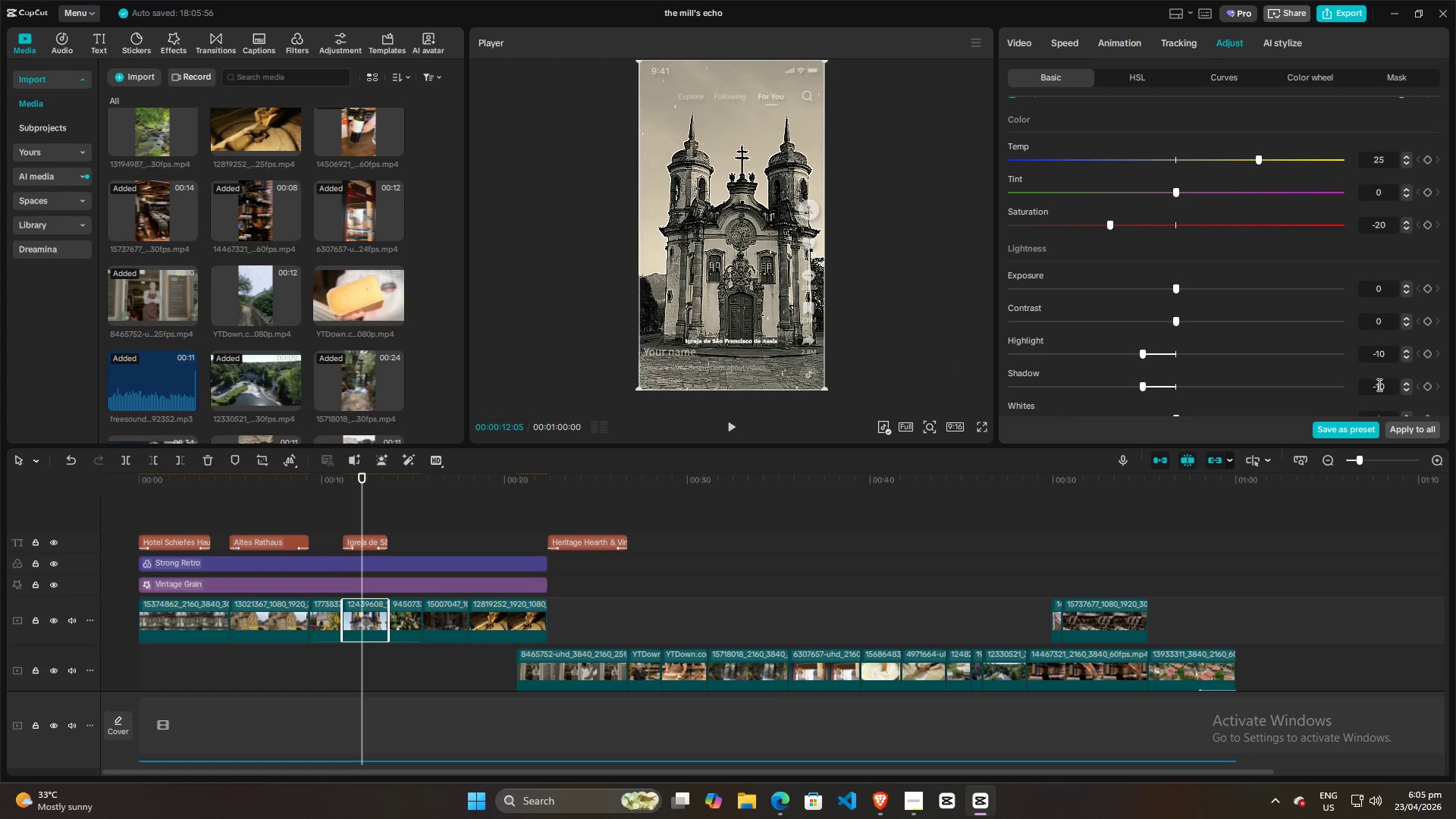 
left_click([1378, 384])
 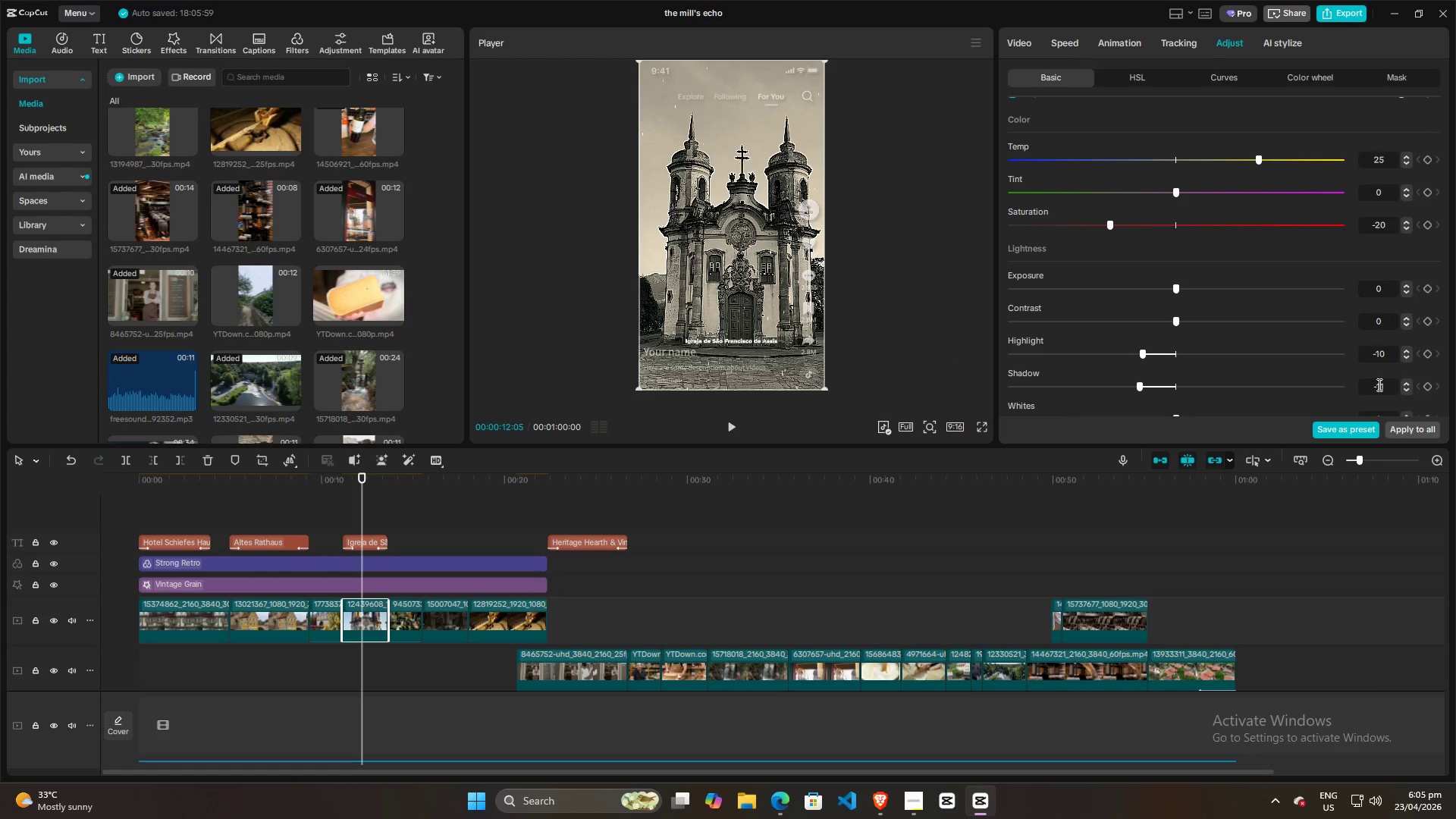 
scroll: coordinate [1378, 384], scroll_direction: up, amount: 10.0
 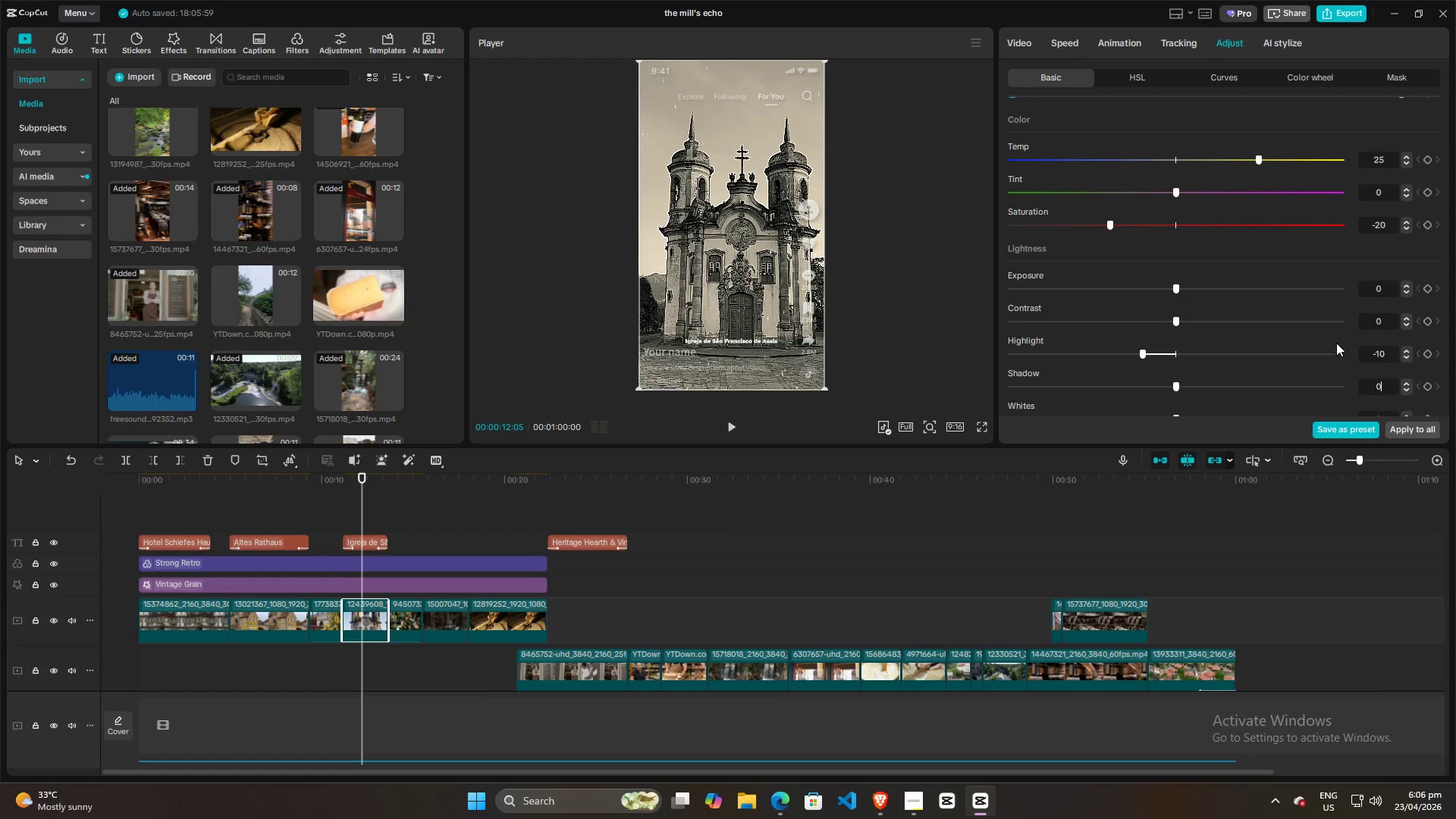 
left_click([1319, 338])
 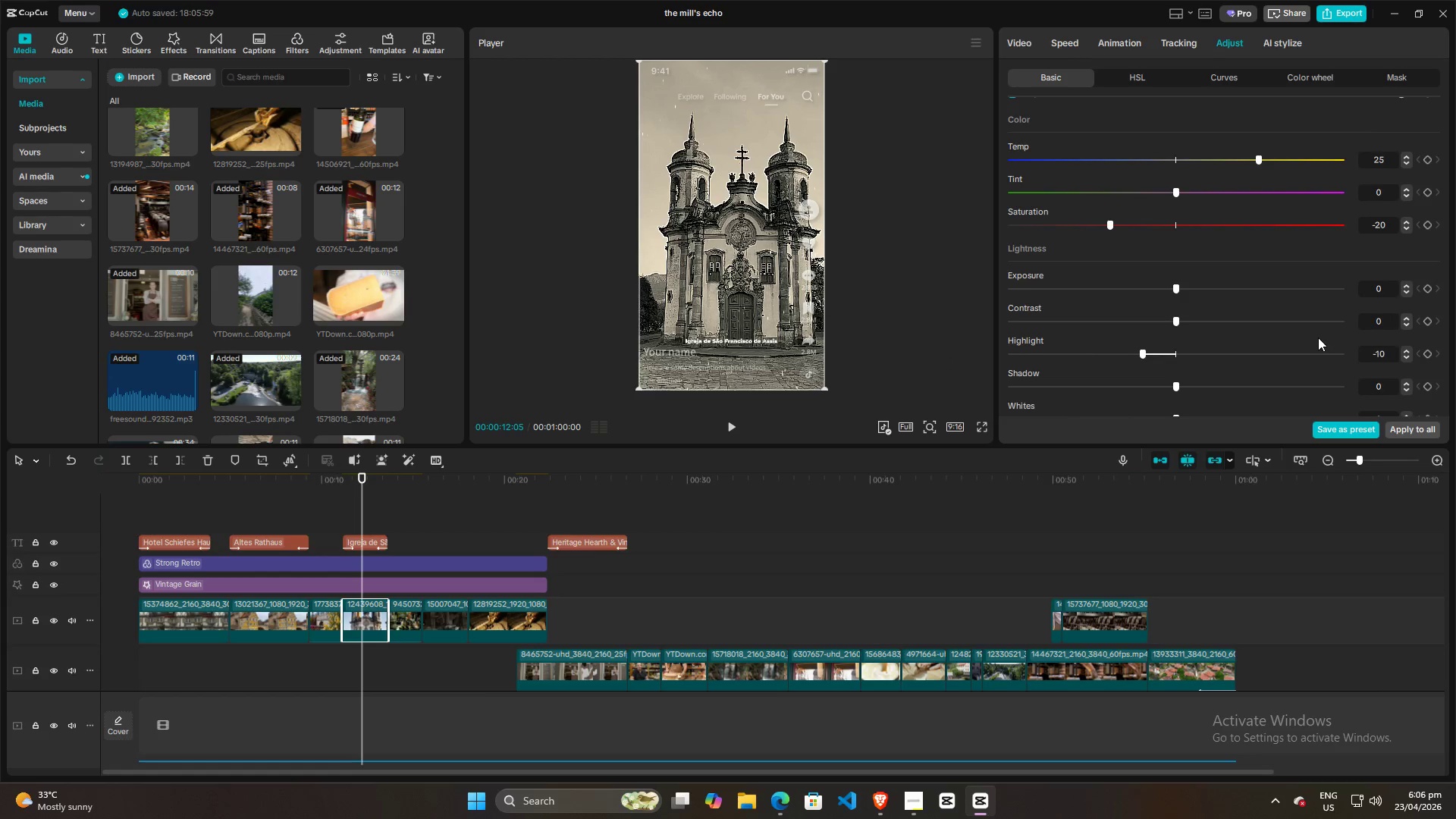 
left_click([1379, 271])
 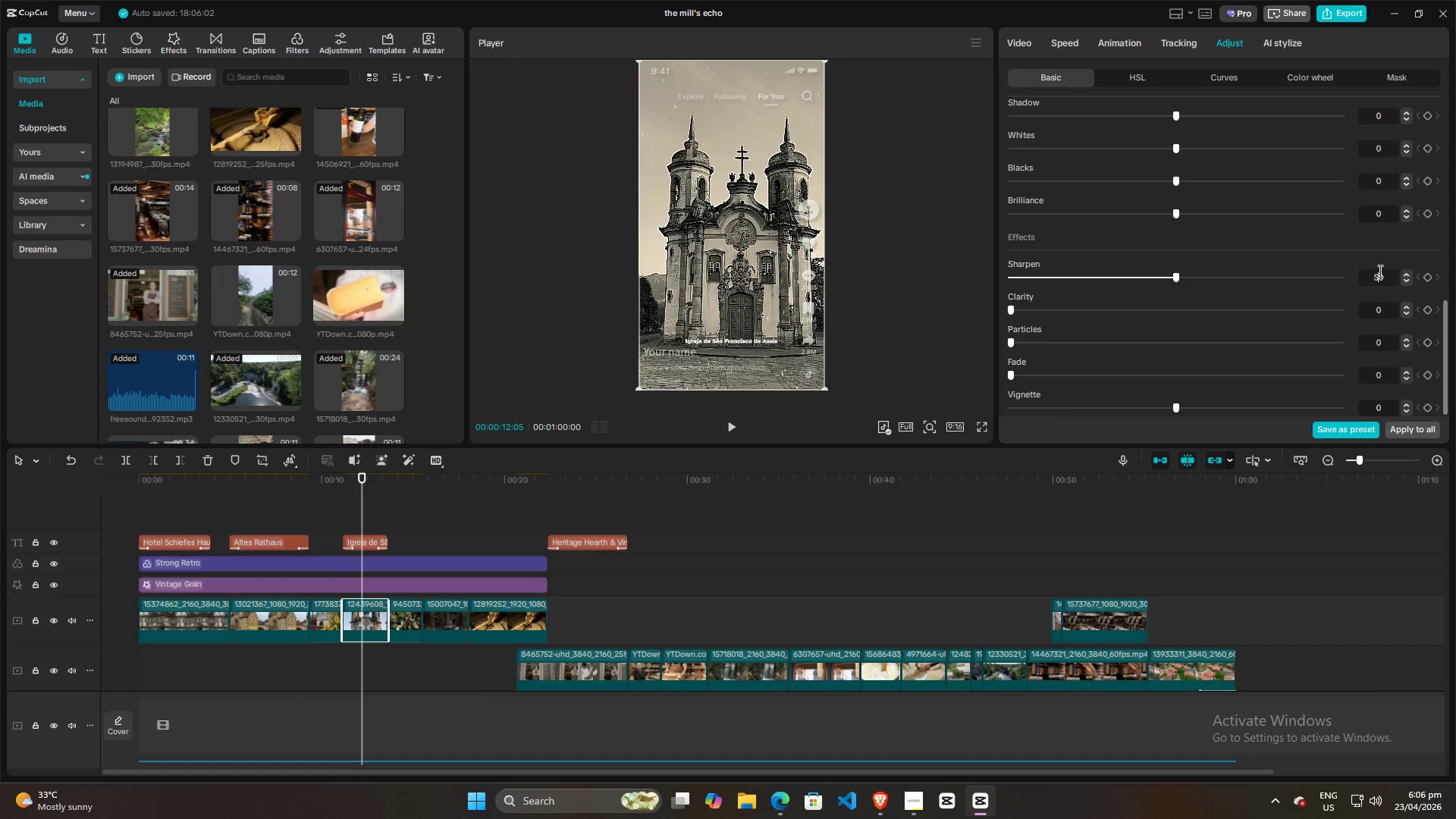 
scroll: coordinate [1383, 276], scroll_direction: down, amount: 52.0
 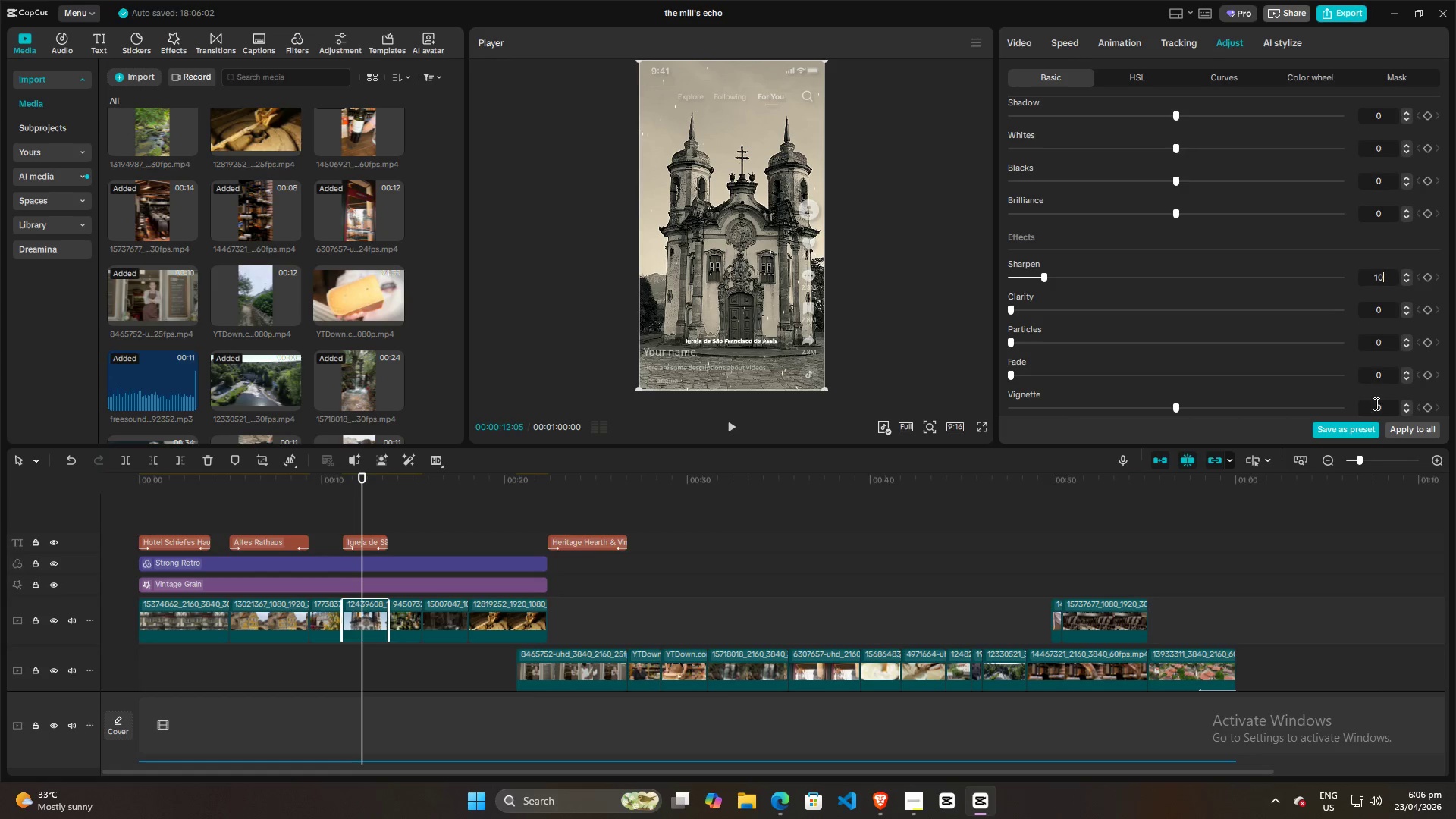 
left_click([1378, 407])
 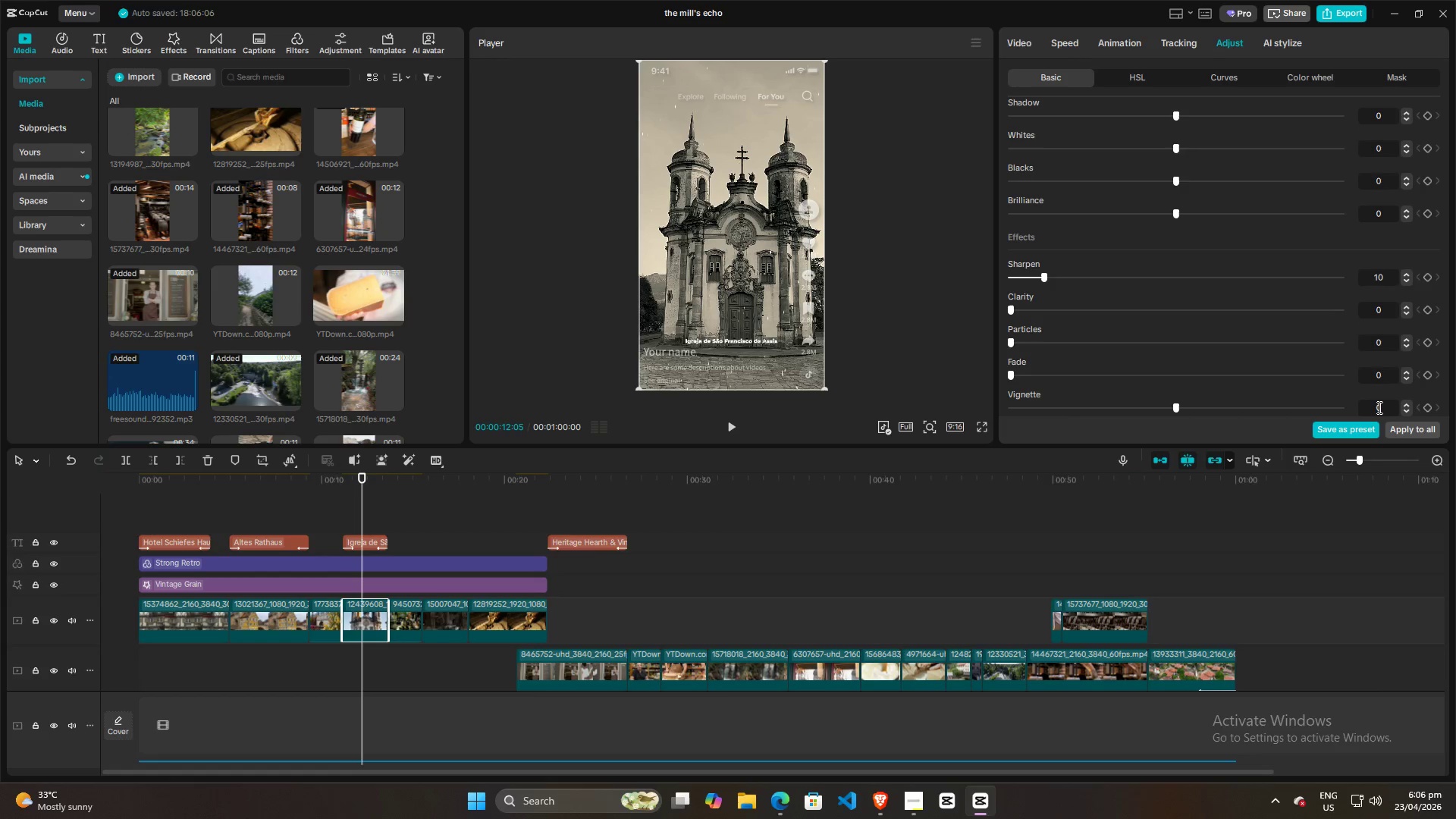 
scroll: coordinate [1380, 411], scroll_direction: up, amount: 8.0
 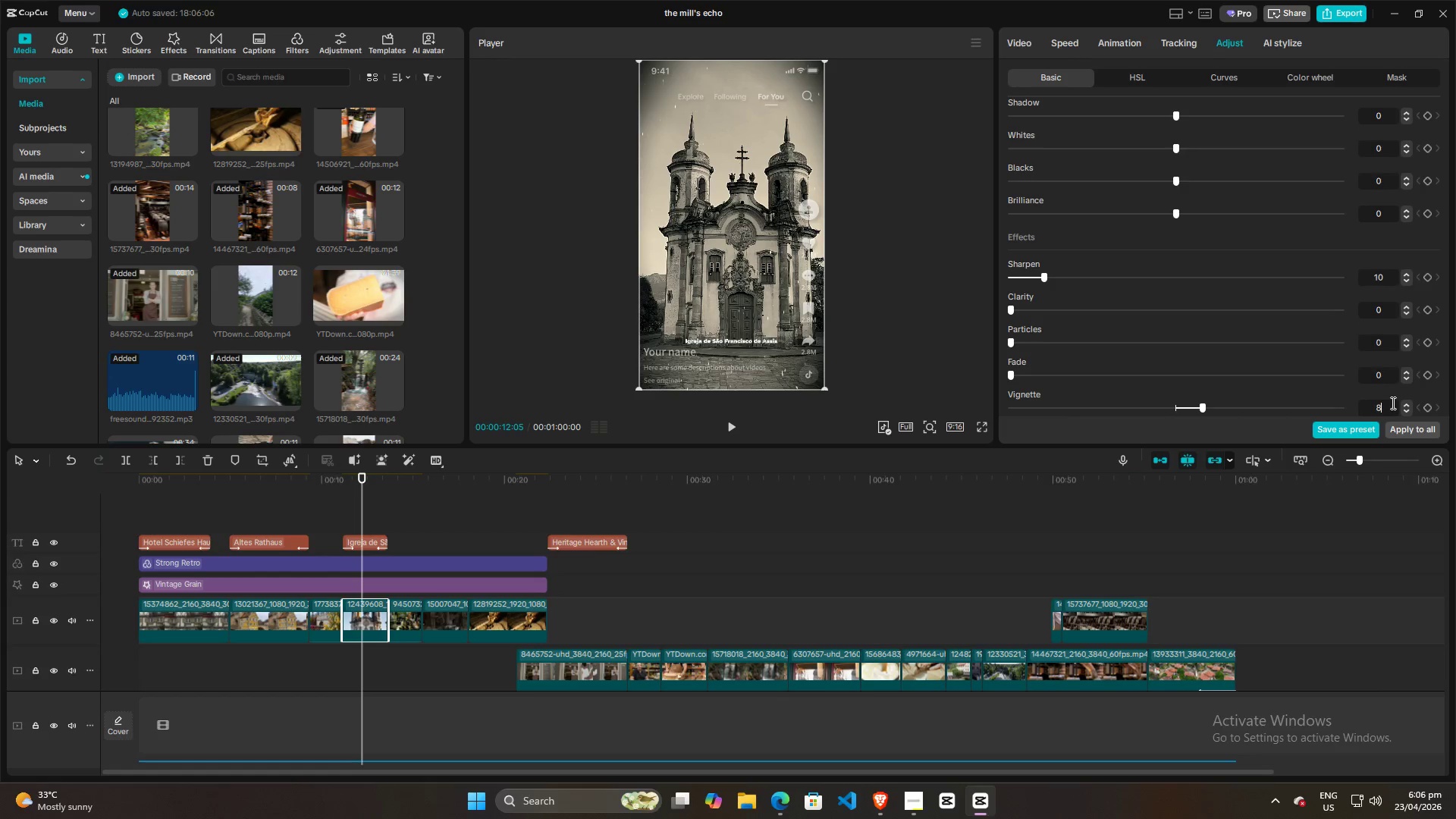 
scroll: coordinate [1393, 405], scroll_direction: down, amount: 1.0
 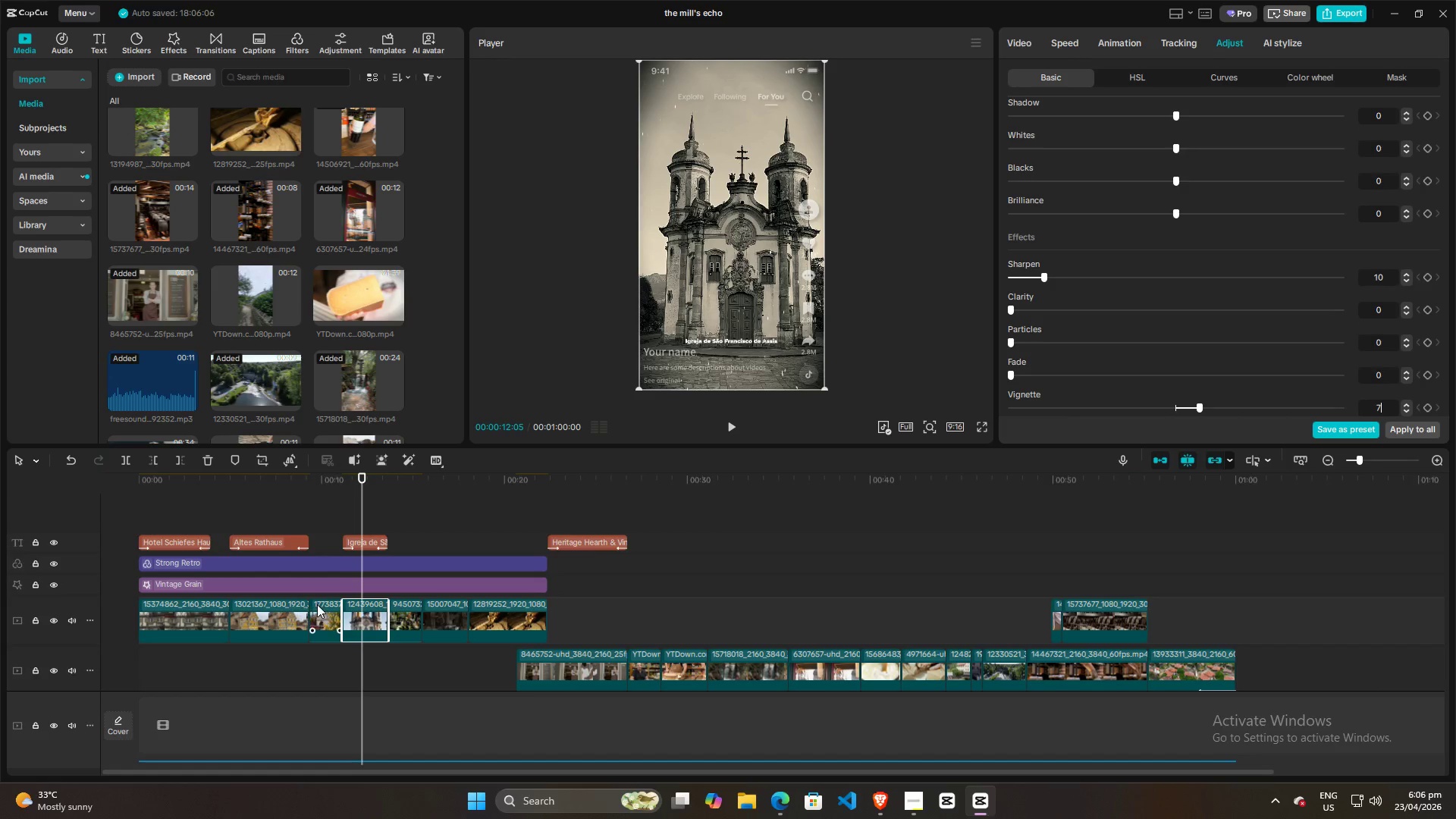 
left_click([320, 605])
 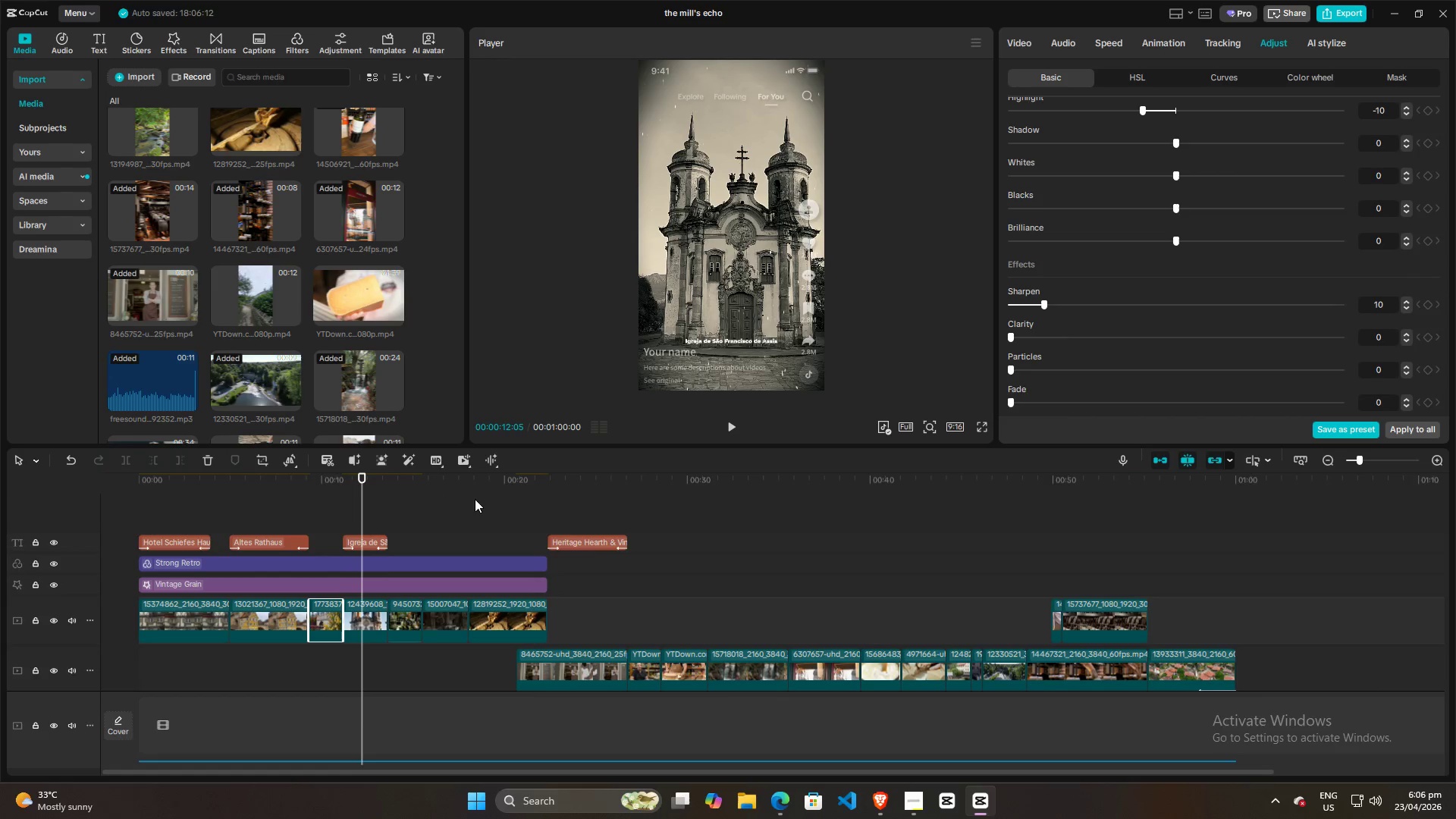 
left_click([363, 610])
 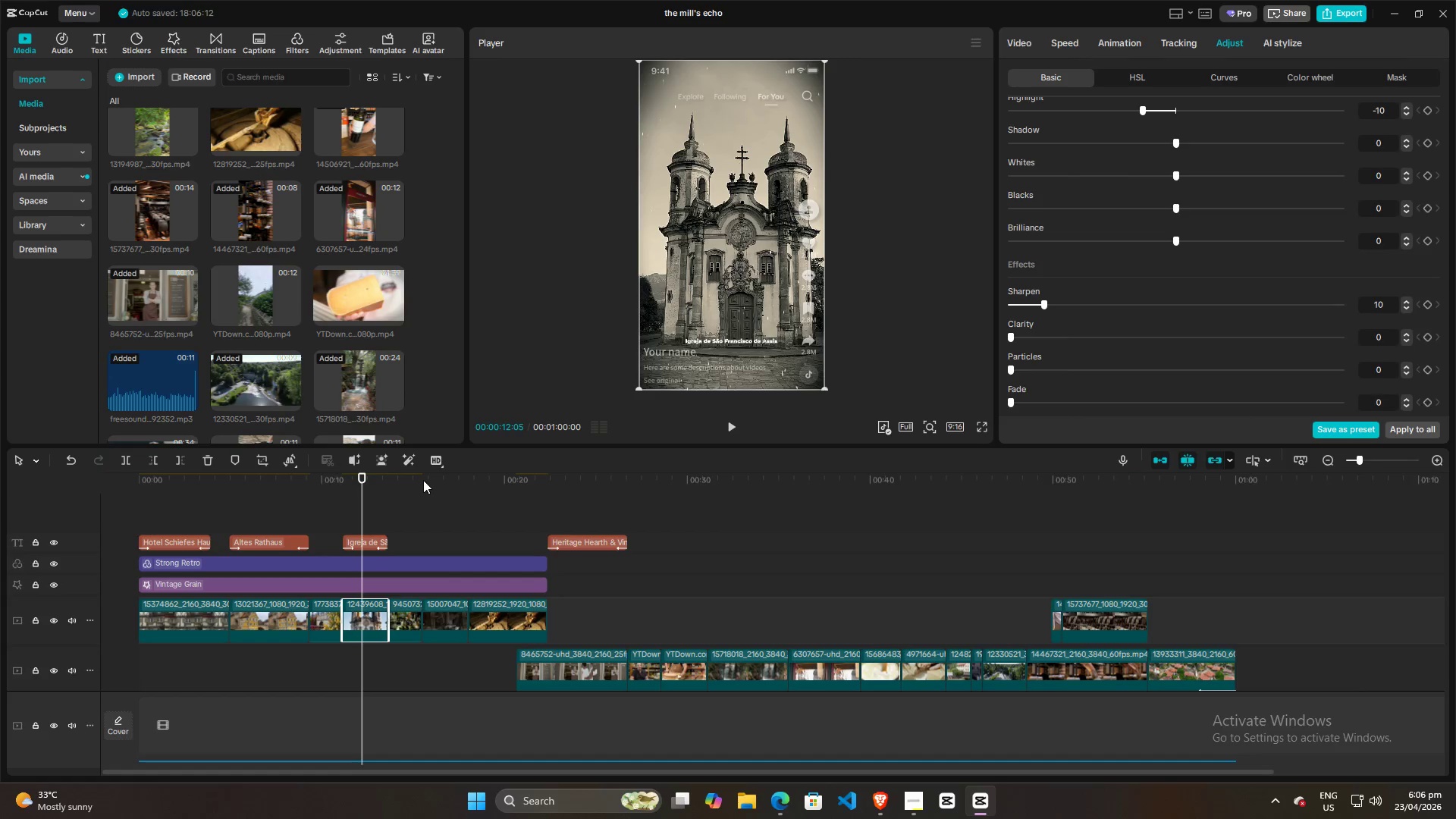 
left_click([414, 520])
 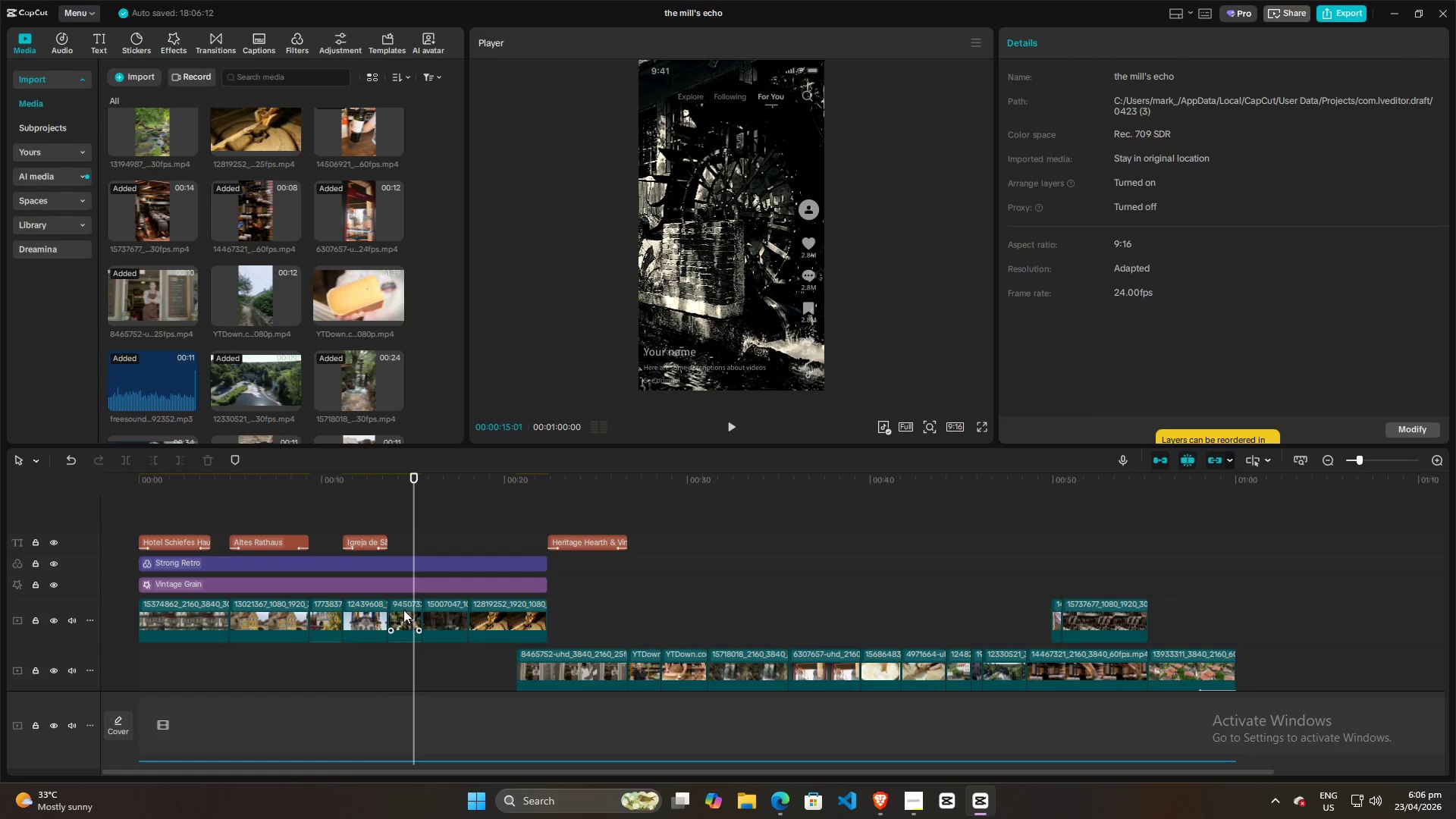 
left_click([407, 619])
 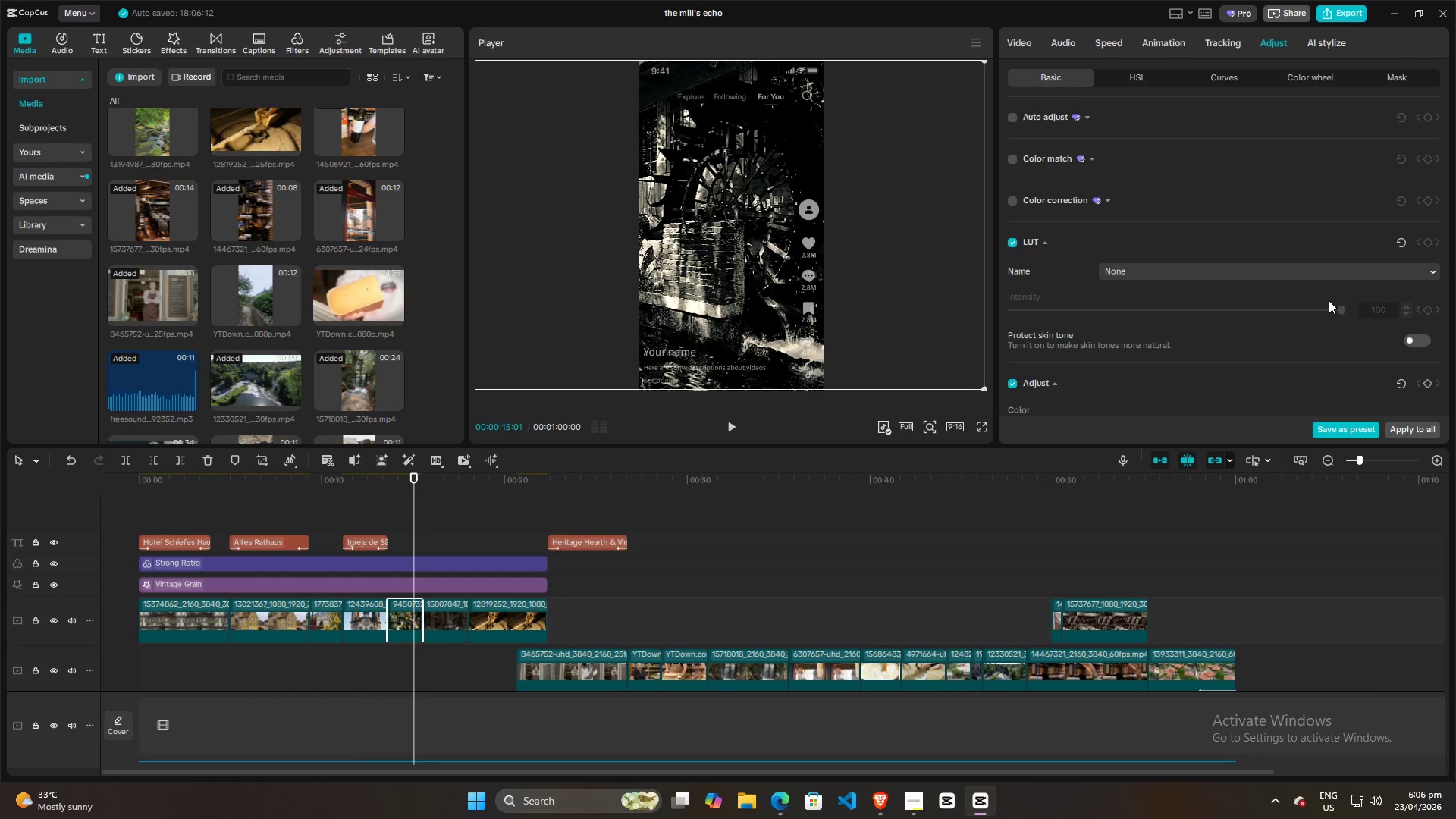 
scroll: coordinate [1349, 307], scroll_direction: down, amount: 12.0
 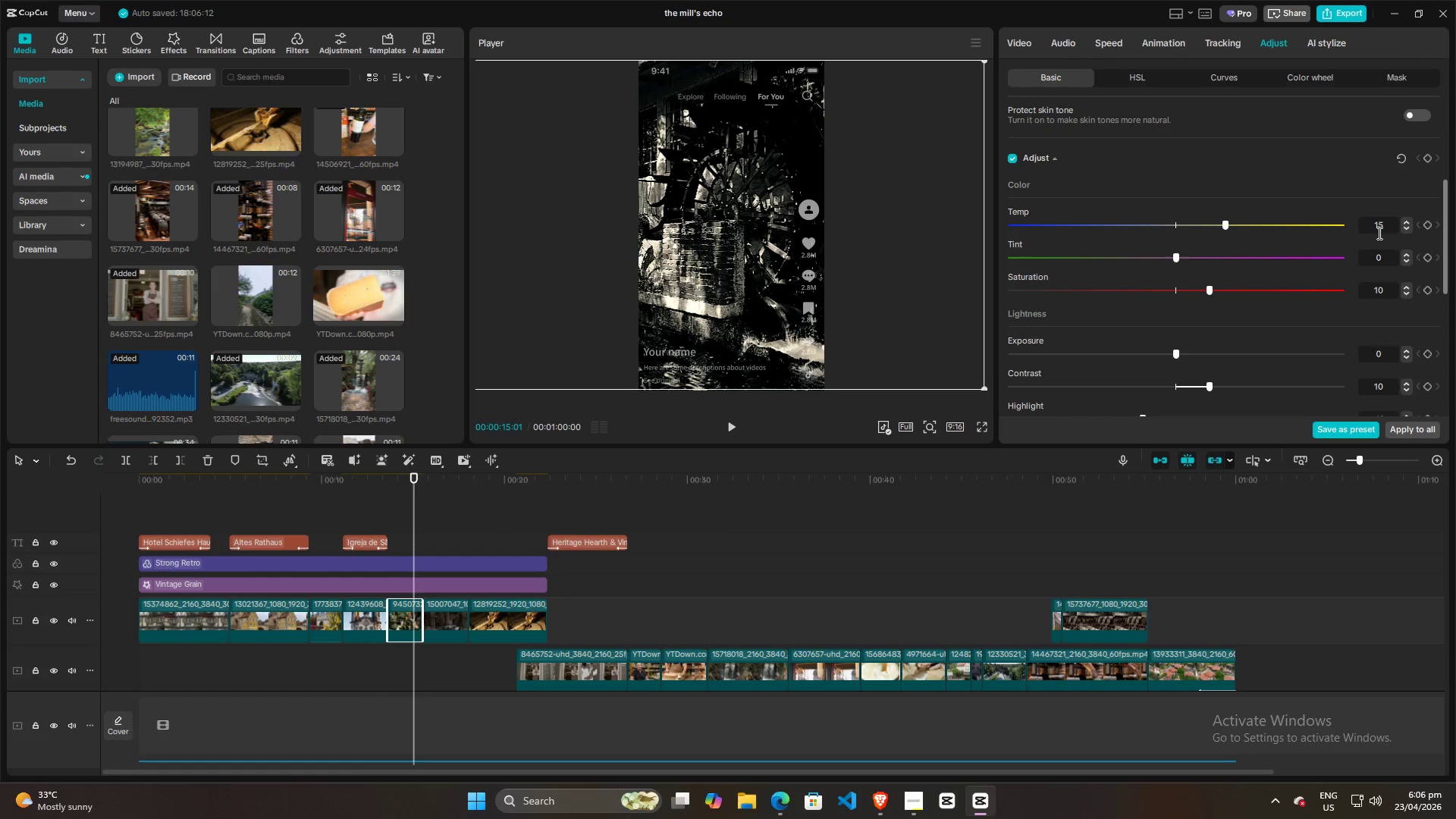 
left_click([1382, 228])
 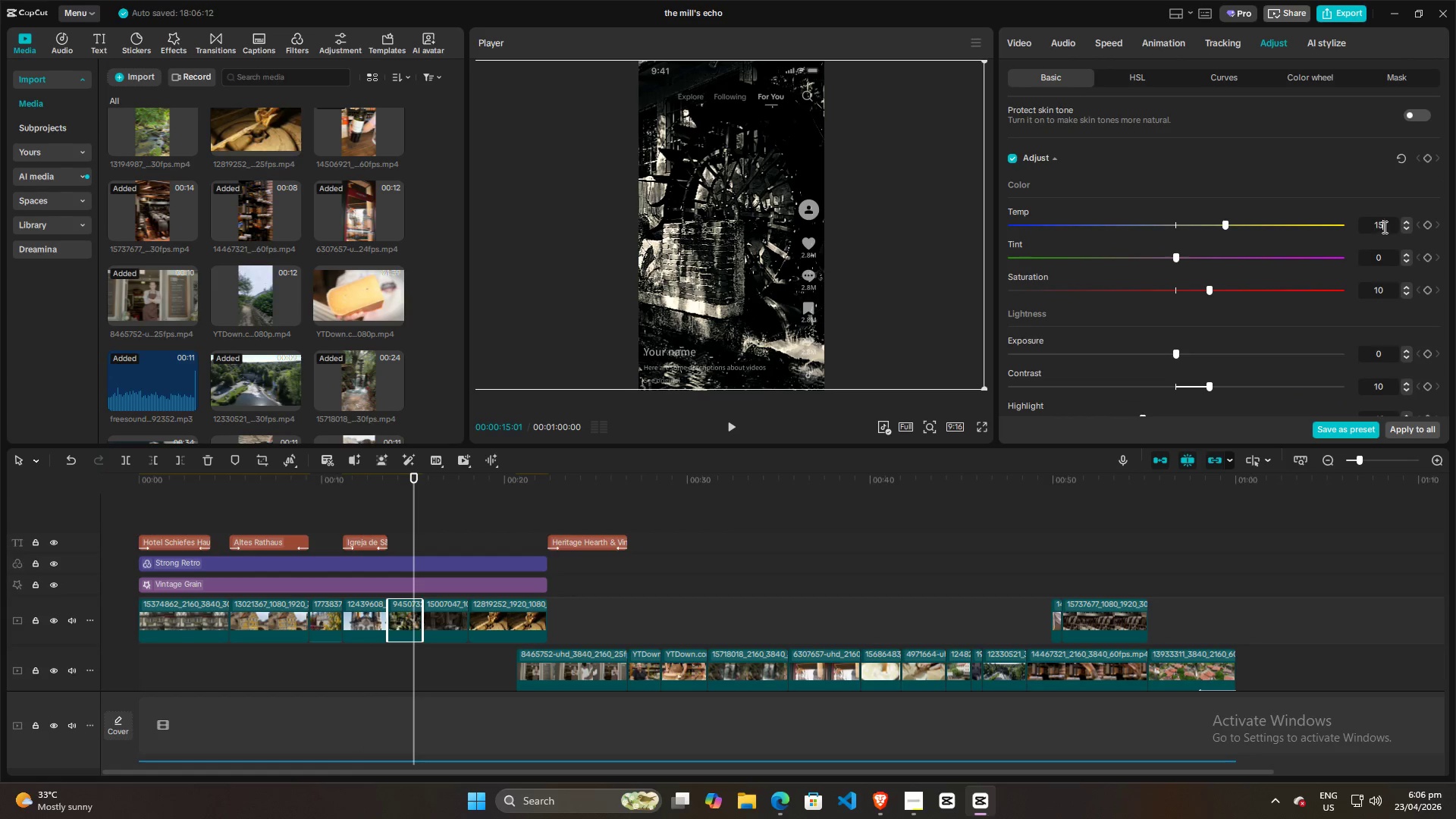 
scroll: coordinate [1387, 228], scroll_direction: up, amount: 10.0
 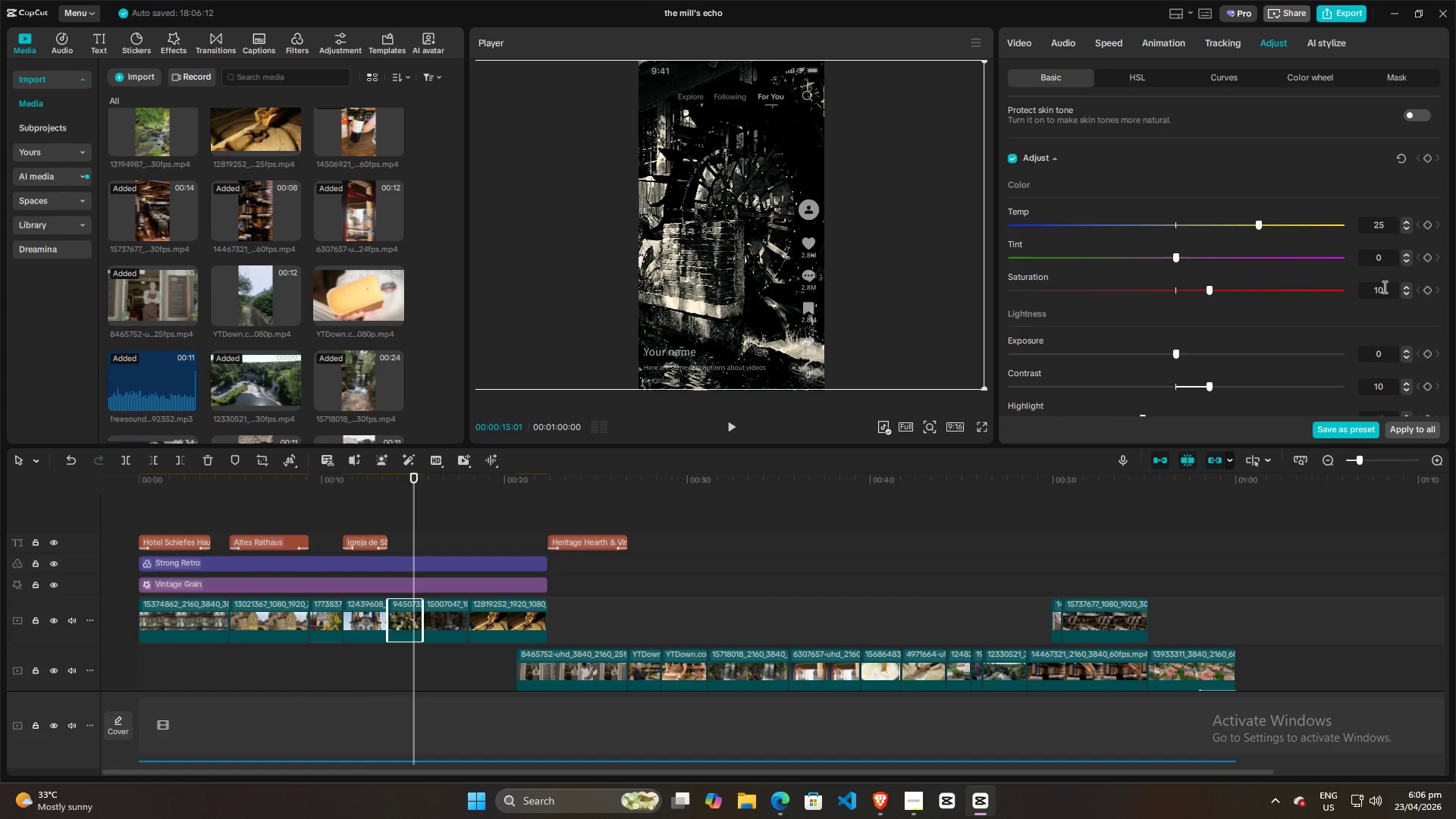 
left_click([1384, 284])
 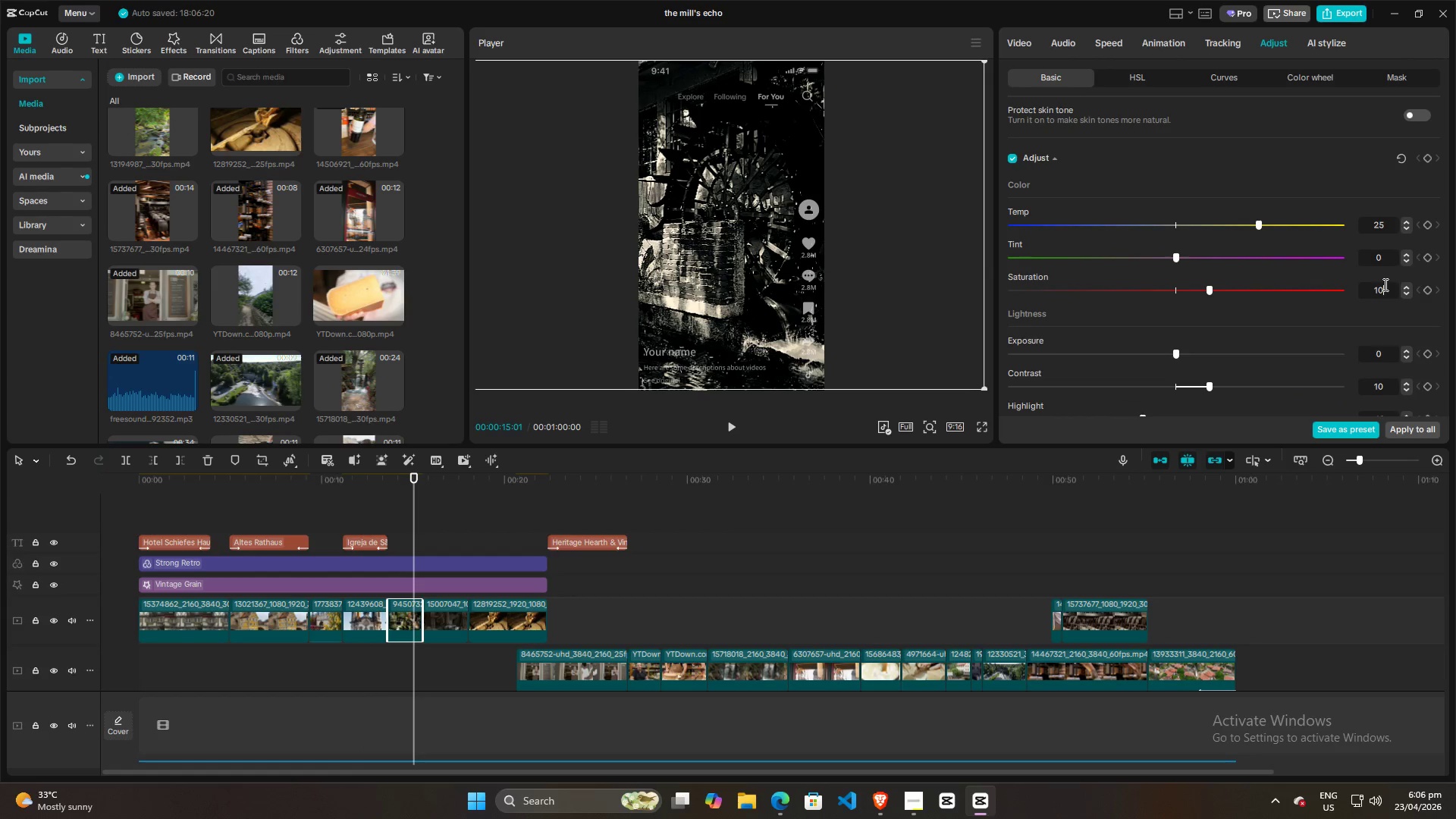 
scroll: coordinate [1384, 284], scroll_direction: down, amount: 10.0
 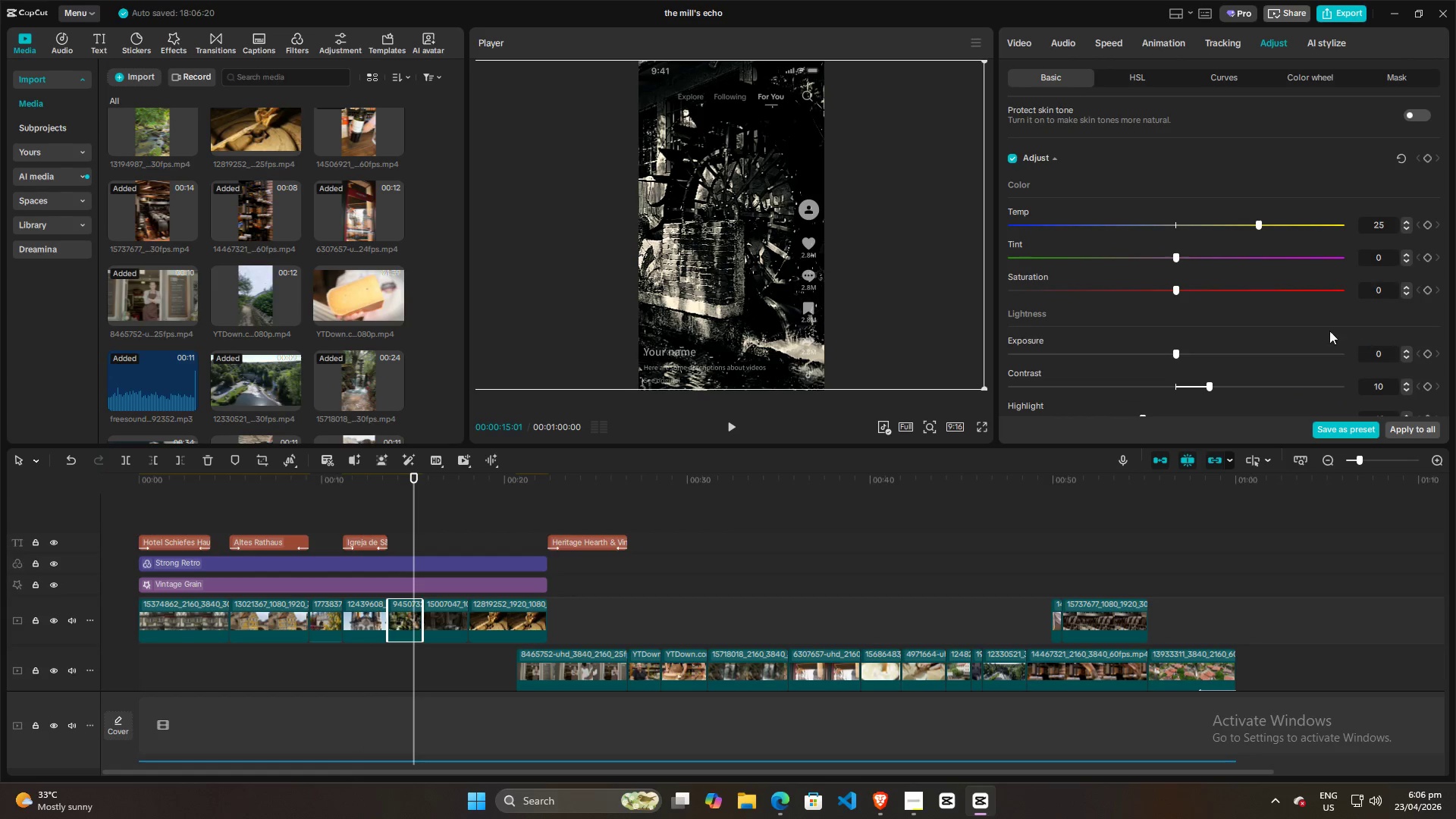 
left_click([1316, 331])
 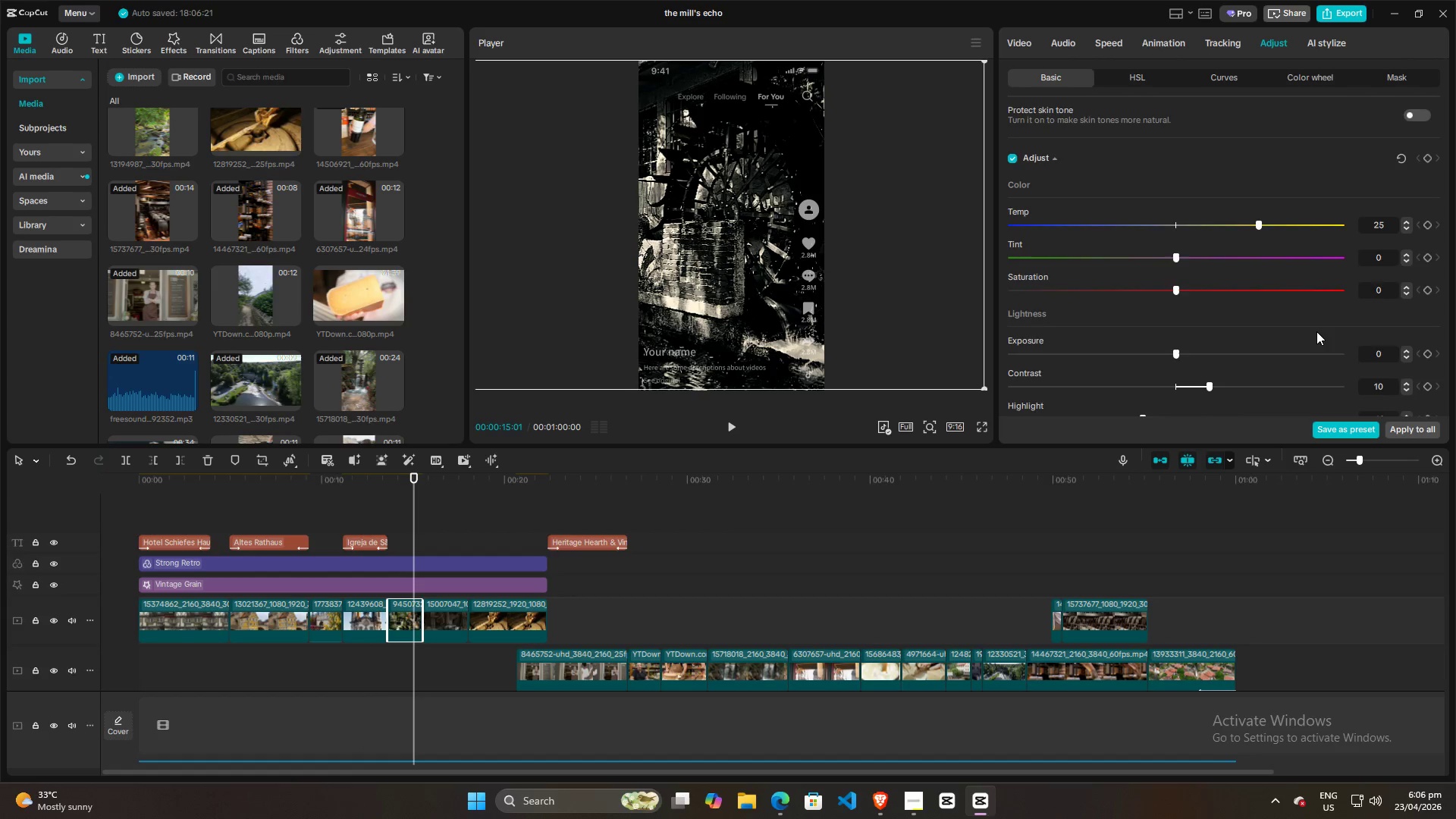 
scroll: coordinate [1316, 331], scroll_direction: down, amount: 6.0
 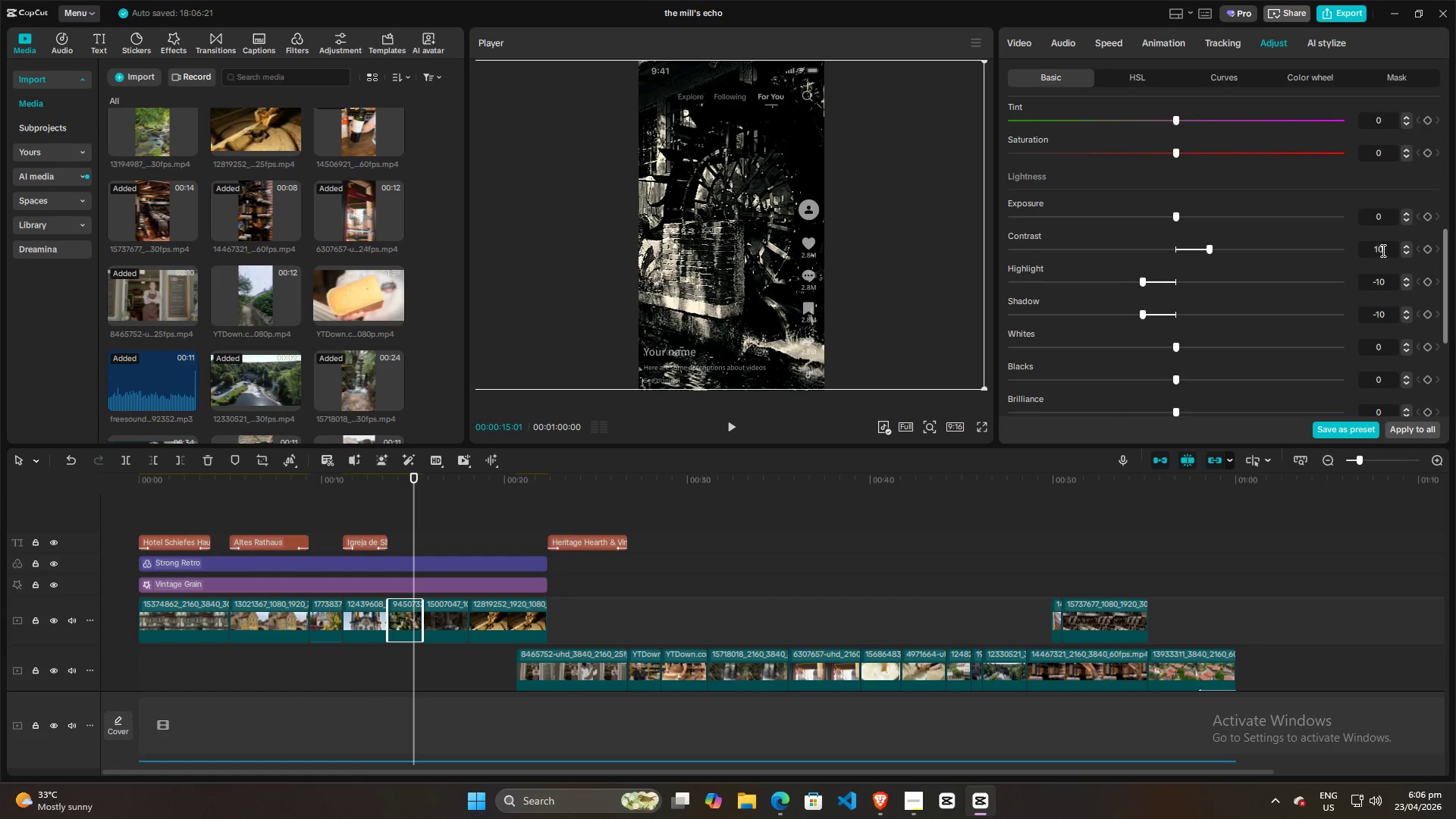 
left_click([1384, 249])
 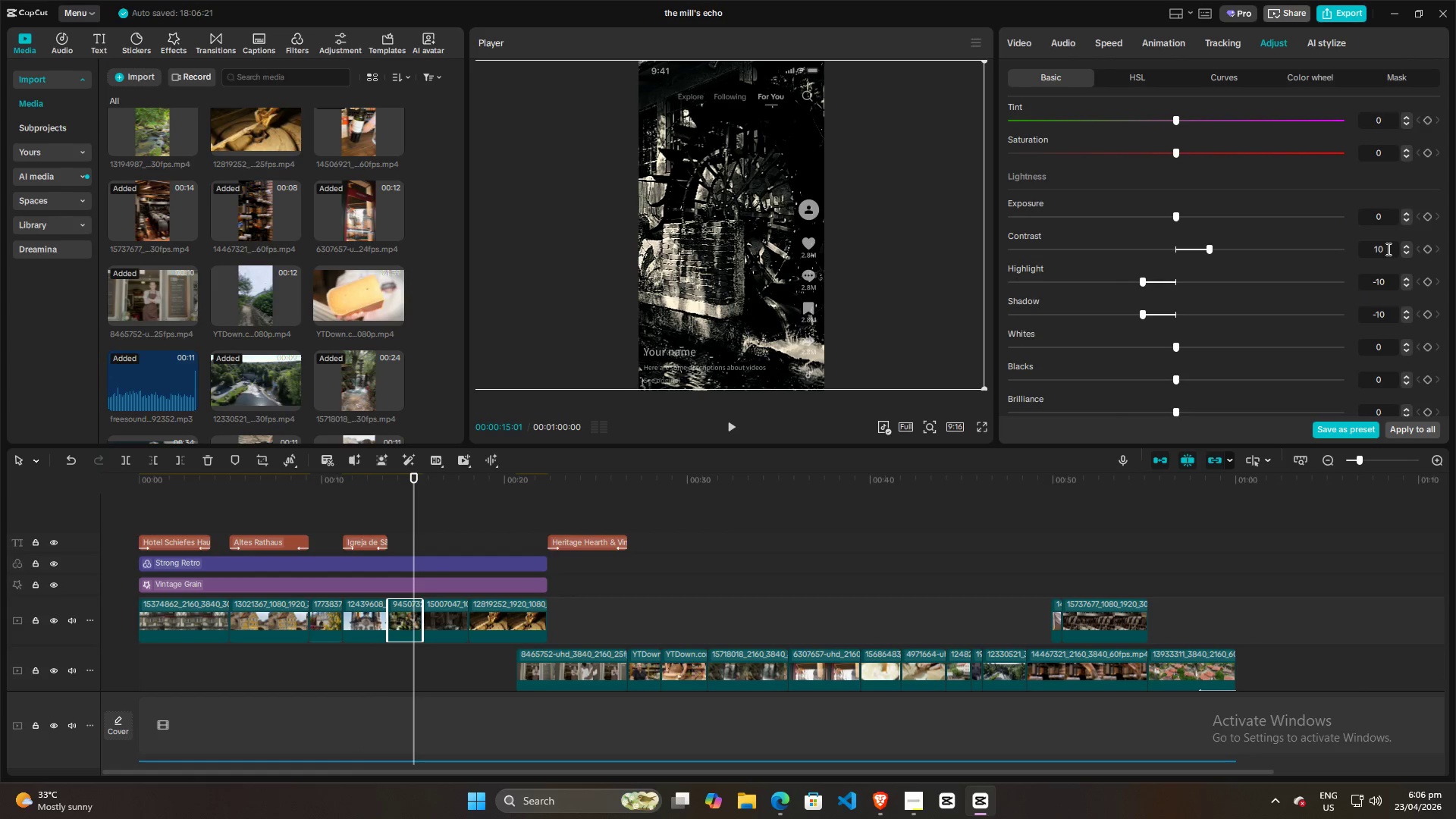 
scroll: coordinate [1388, 253], scroll_direction: down, amount: 10.0
 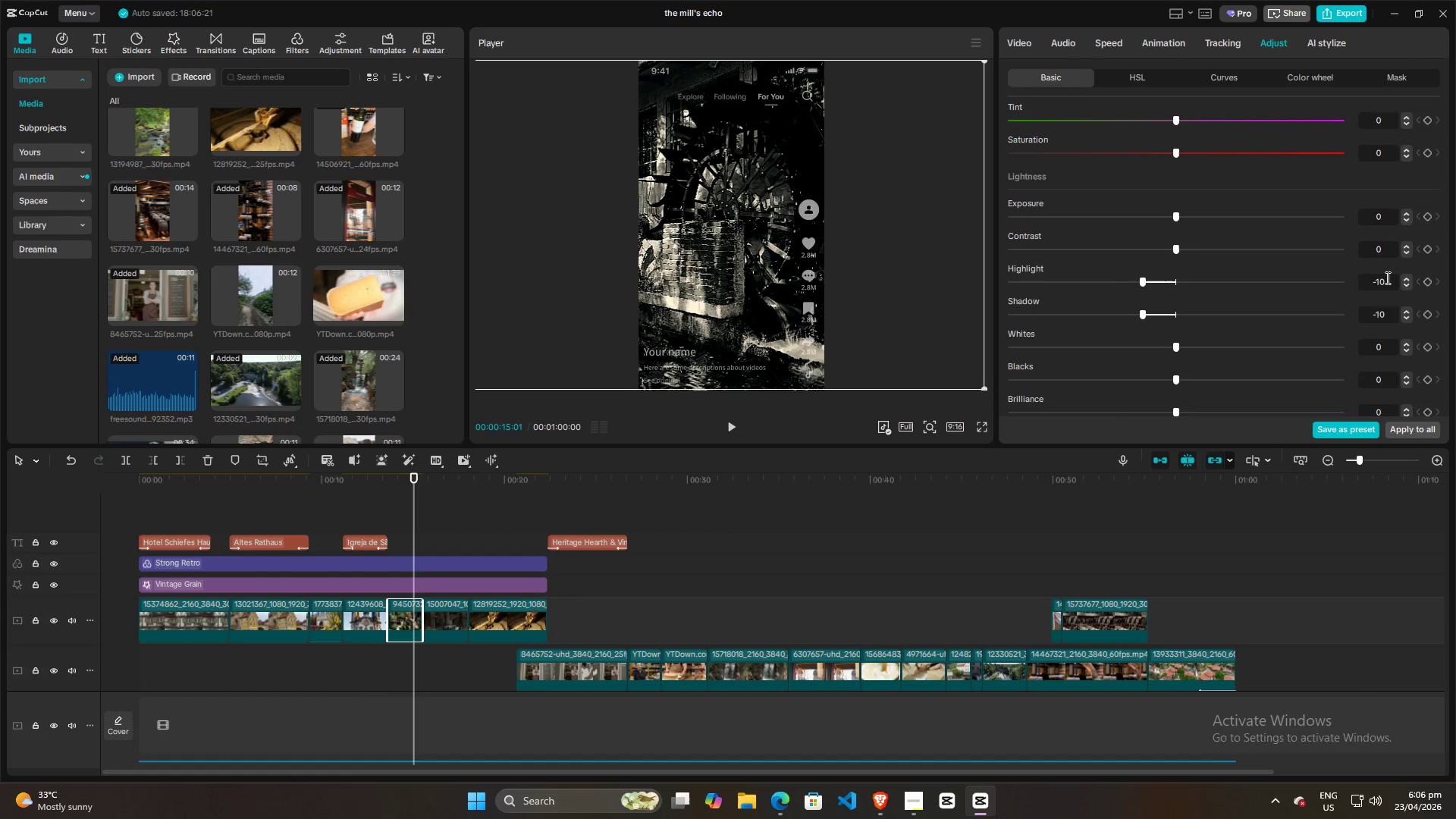 
left_click([1386, 278])
 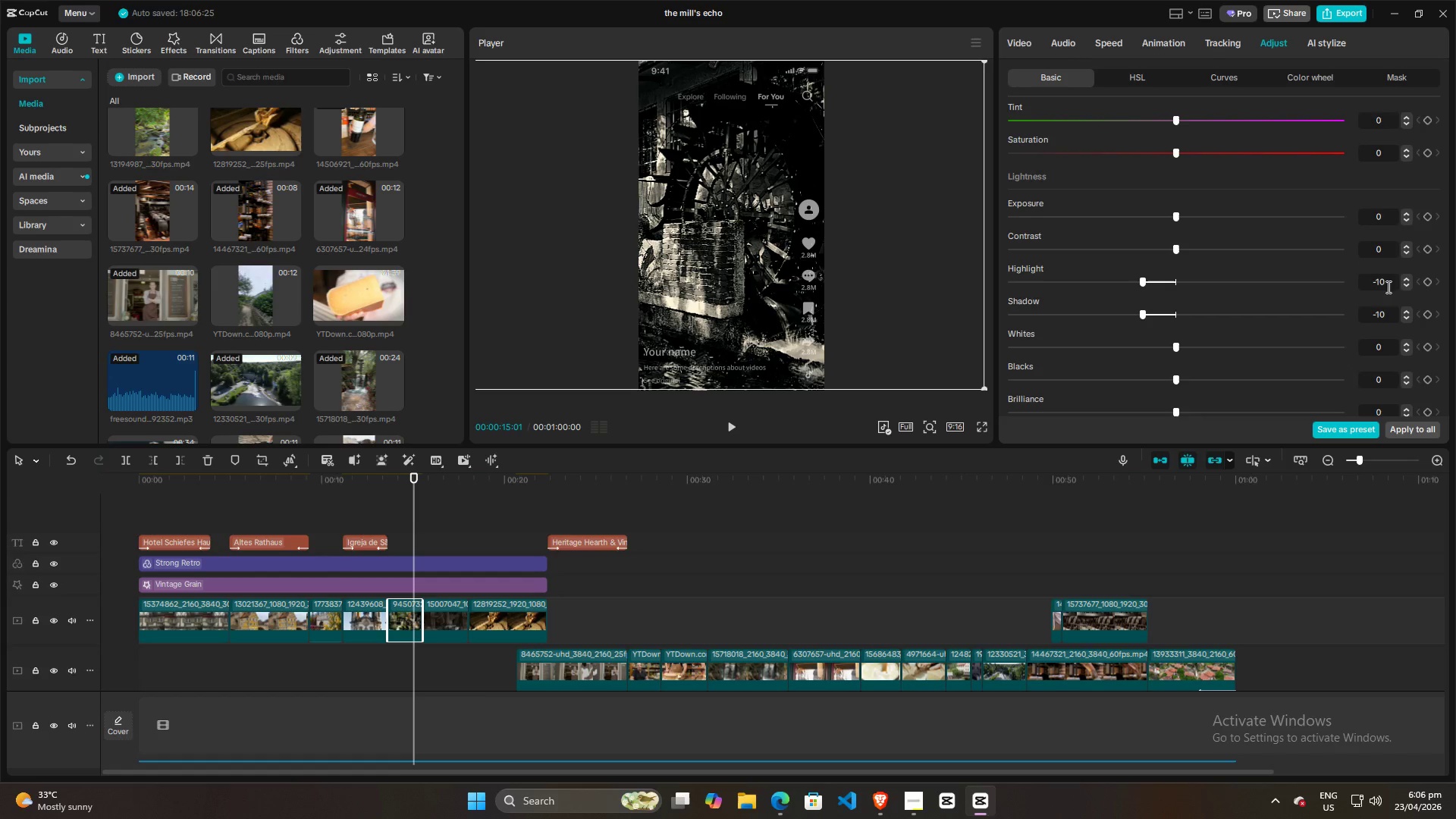 
left_click([1385, 308])
 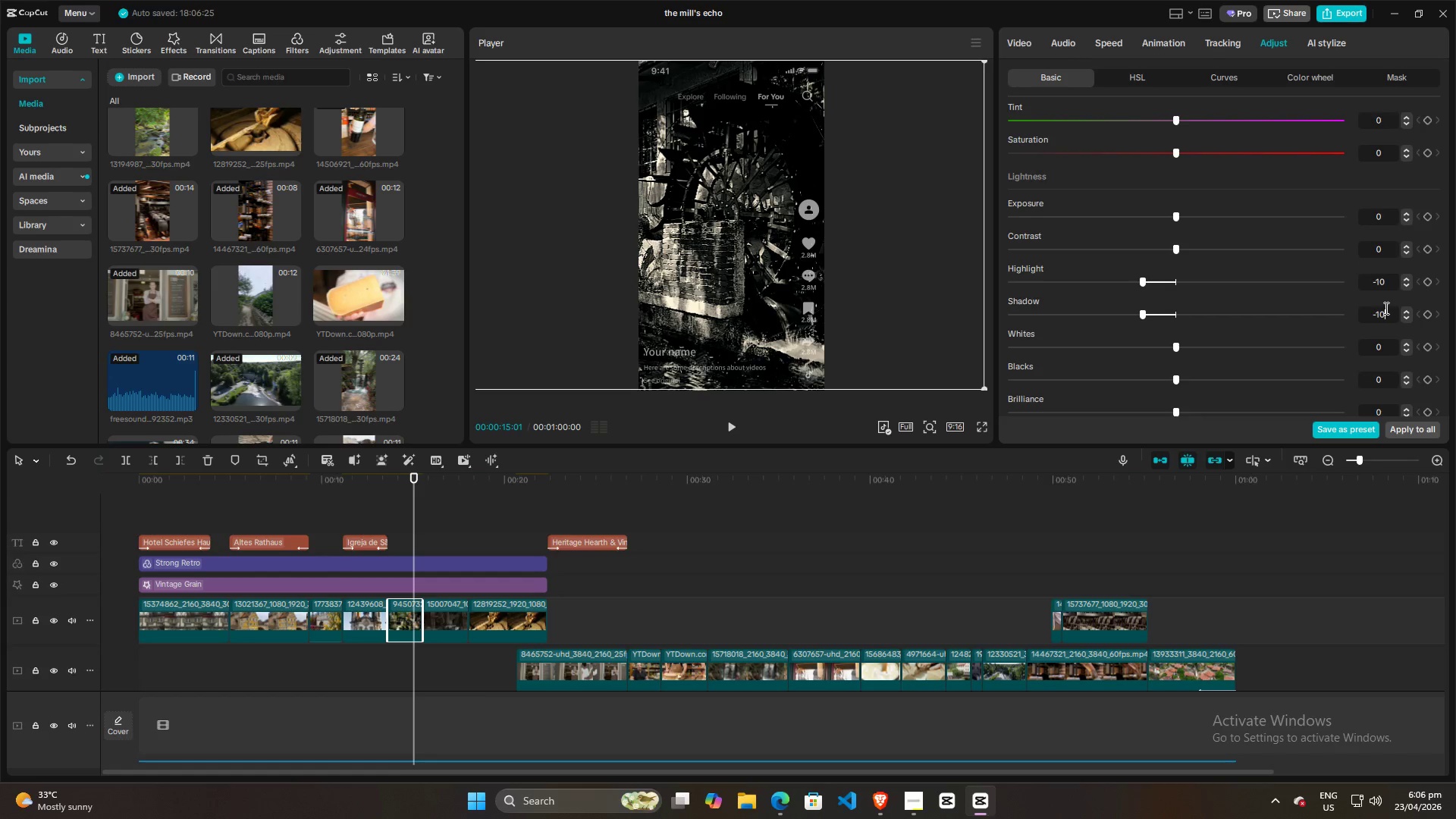 
scroll: coordinate [1385, 308], scroll_direction: up, amount: 11.0
 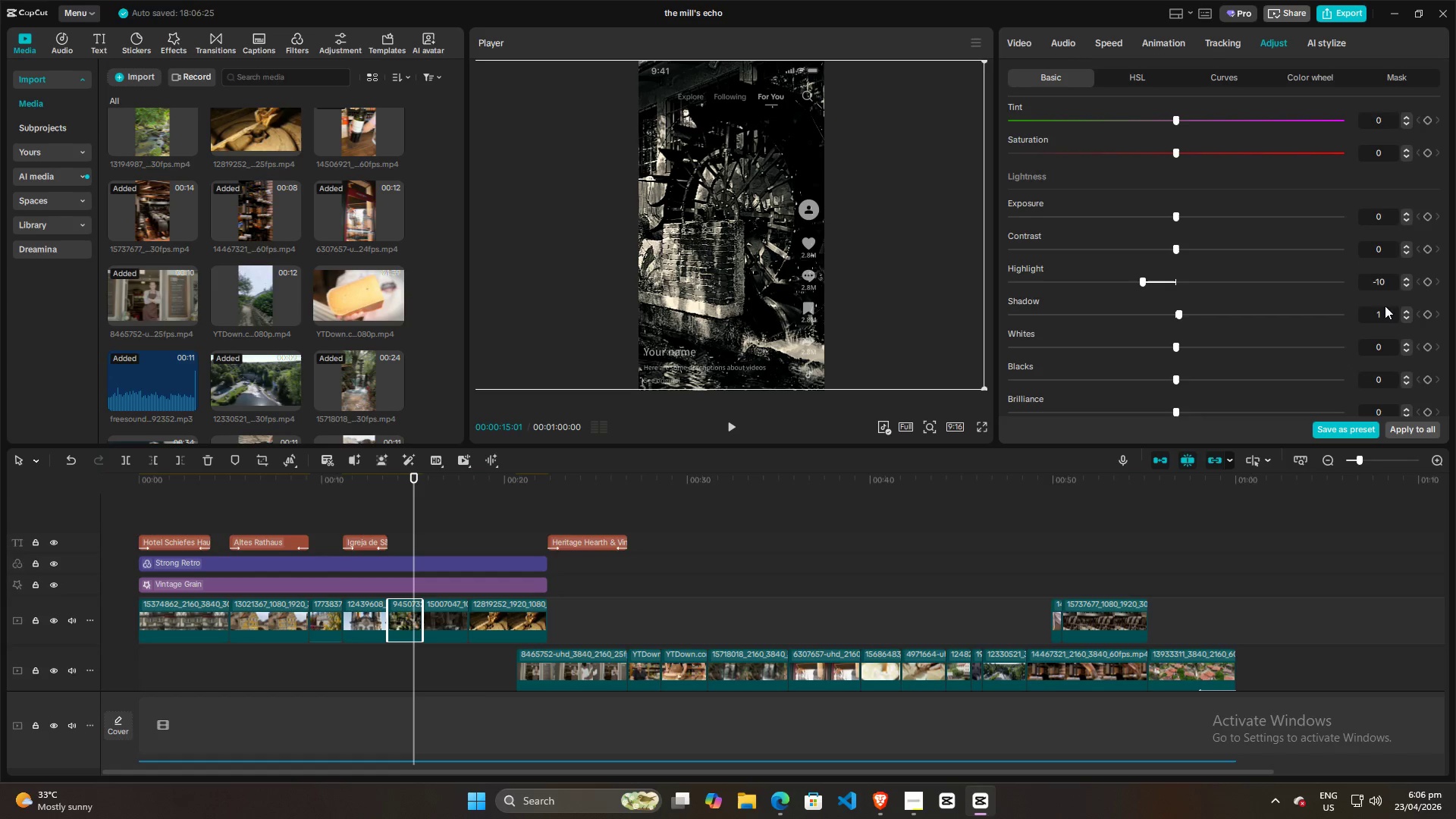 
scroll: coordinate [1386, 311], scroll_direction: down, amount: 2.0
 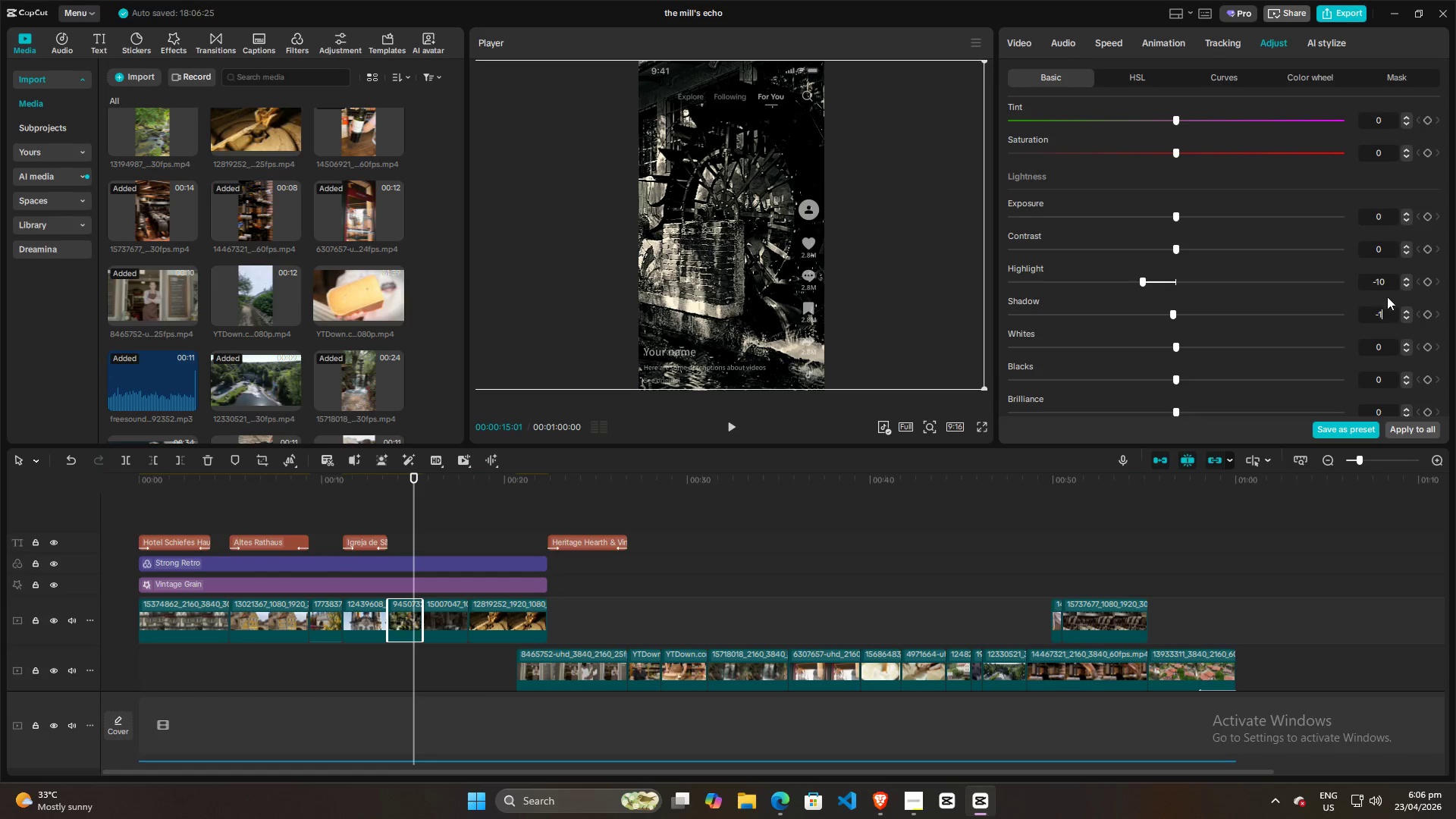 
left_click([1316, 177])
 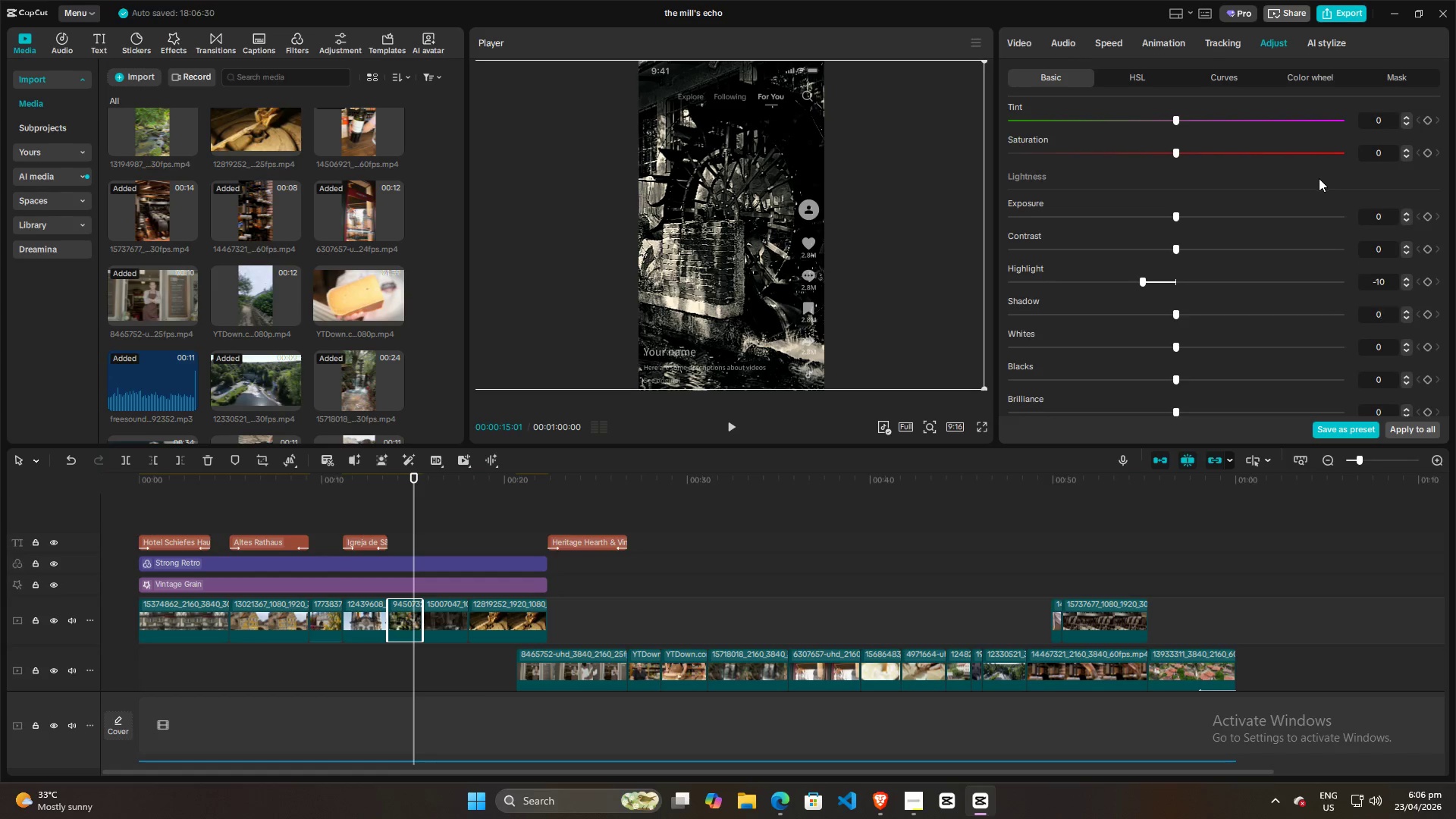 
scroll: coordinate [1389, 315], scroll_direction: up, amount: 1.0
 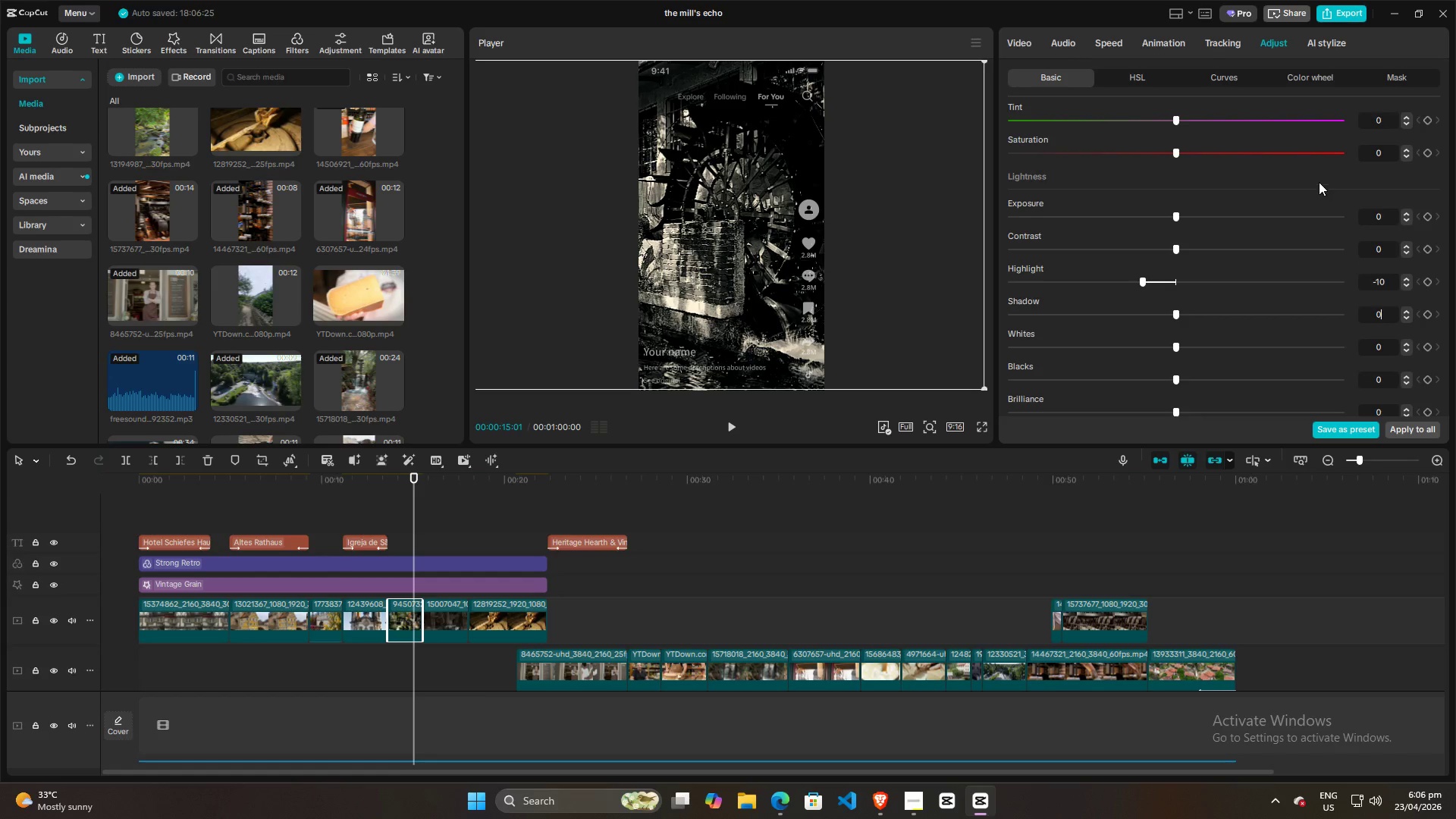 
scroll: coordinate [1338, 208], scroll_direction: down, amount: 9.0
 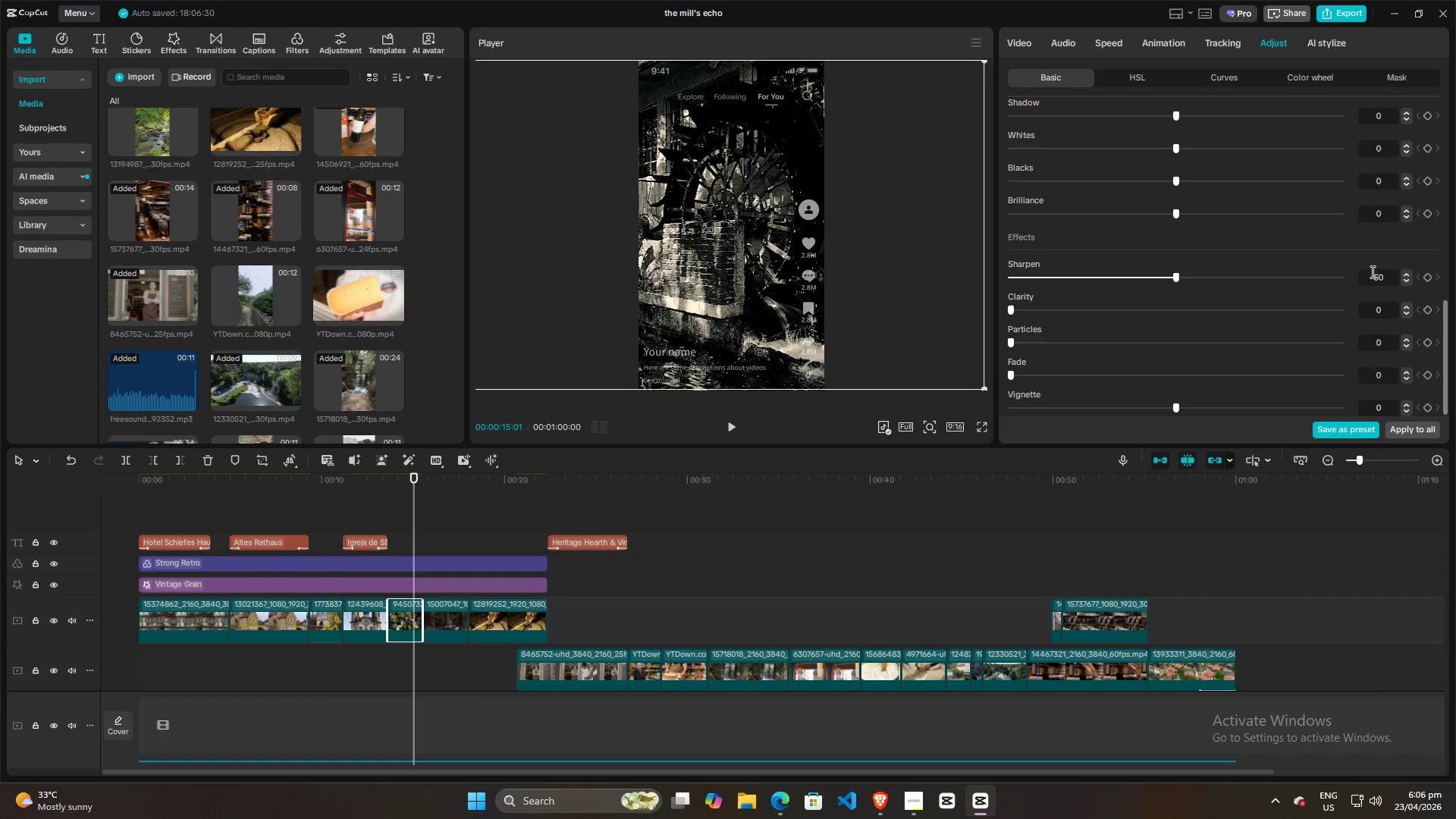 
left_click([1373, 273])
 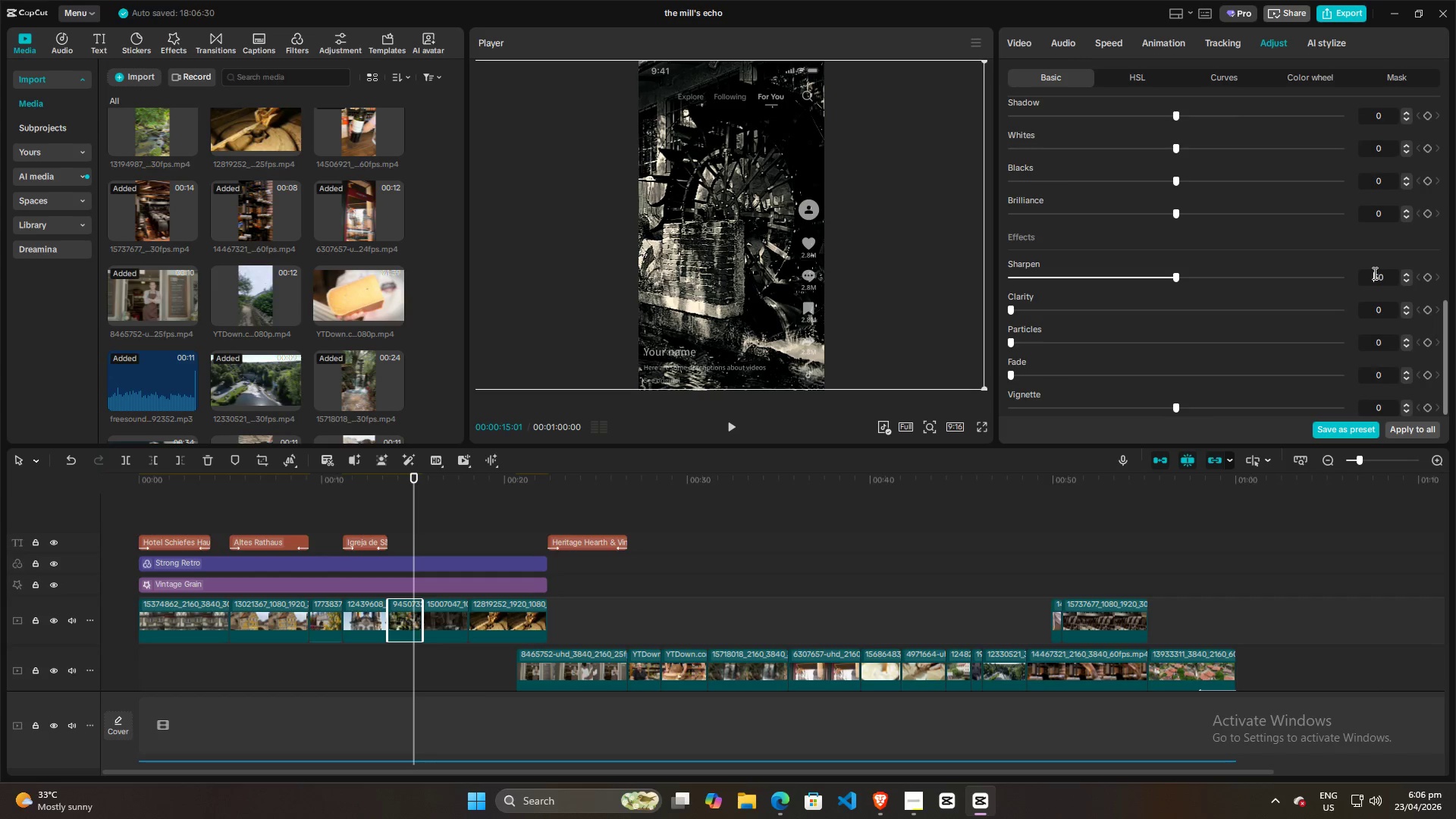 
scroll: coordinate [1387, 272], scroll_direction: down, amount: 41.0
 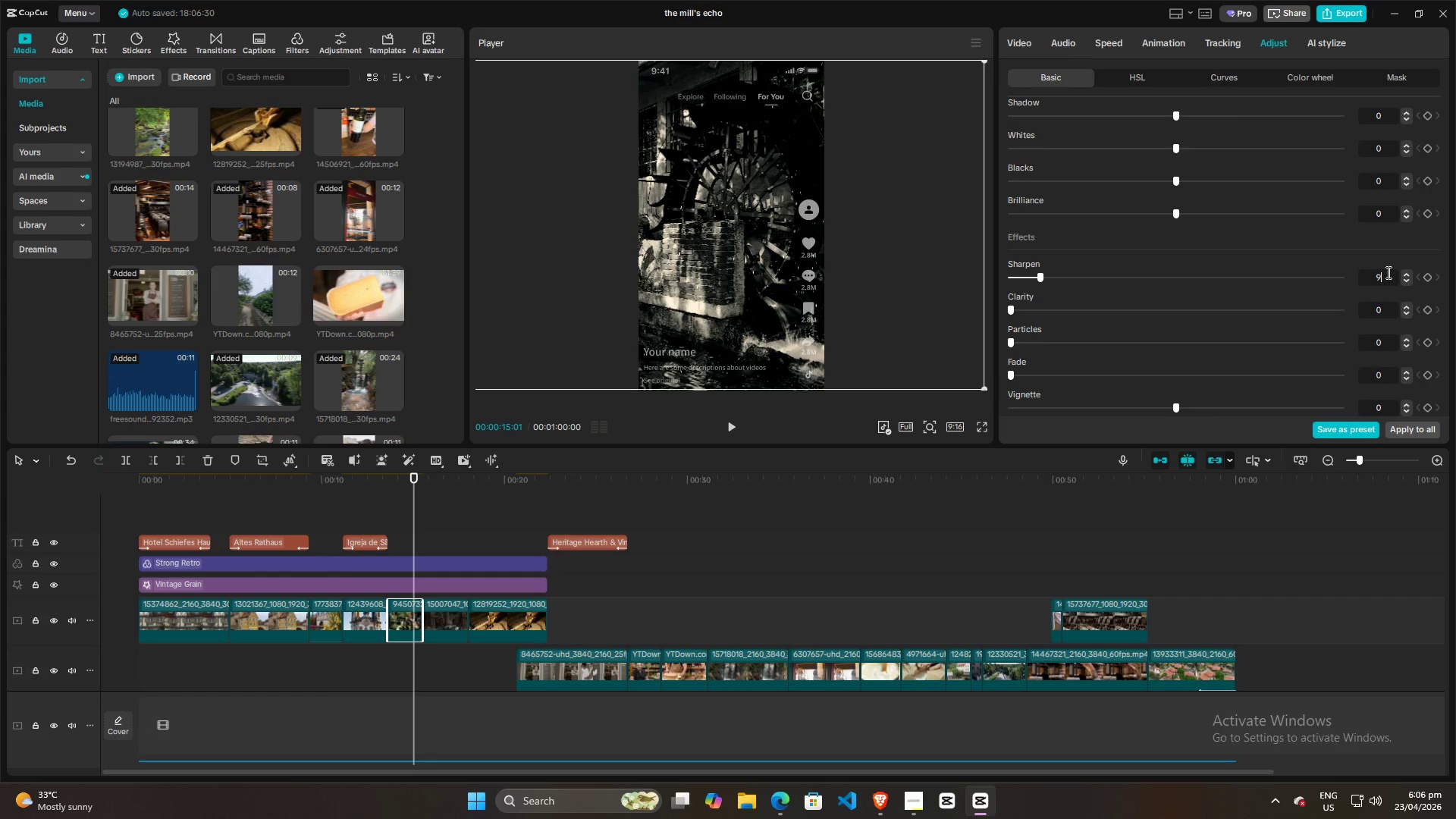 
scroll: coordinate [1387, 272], scroll_direction: up, amount: 1.0
 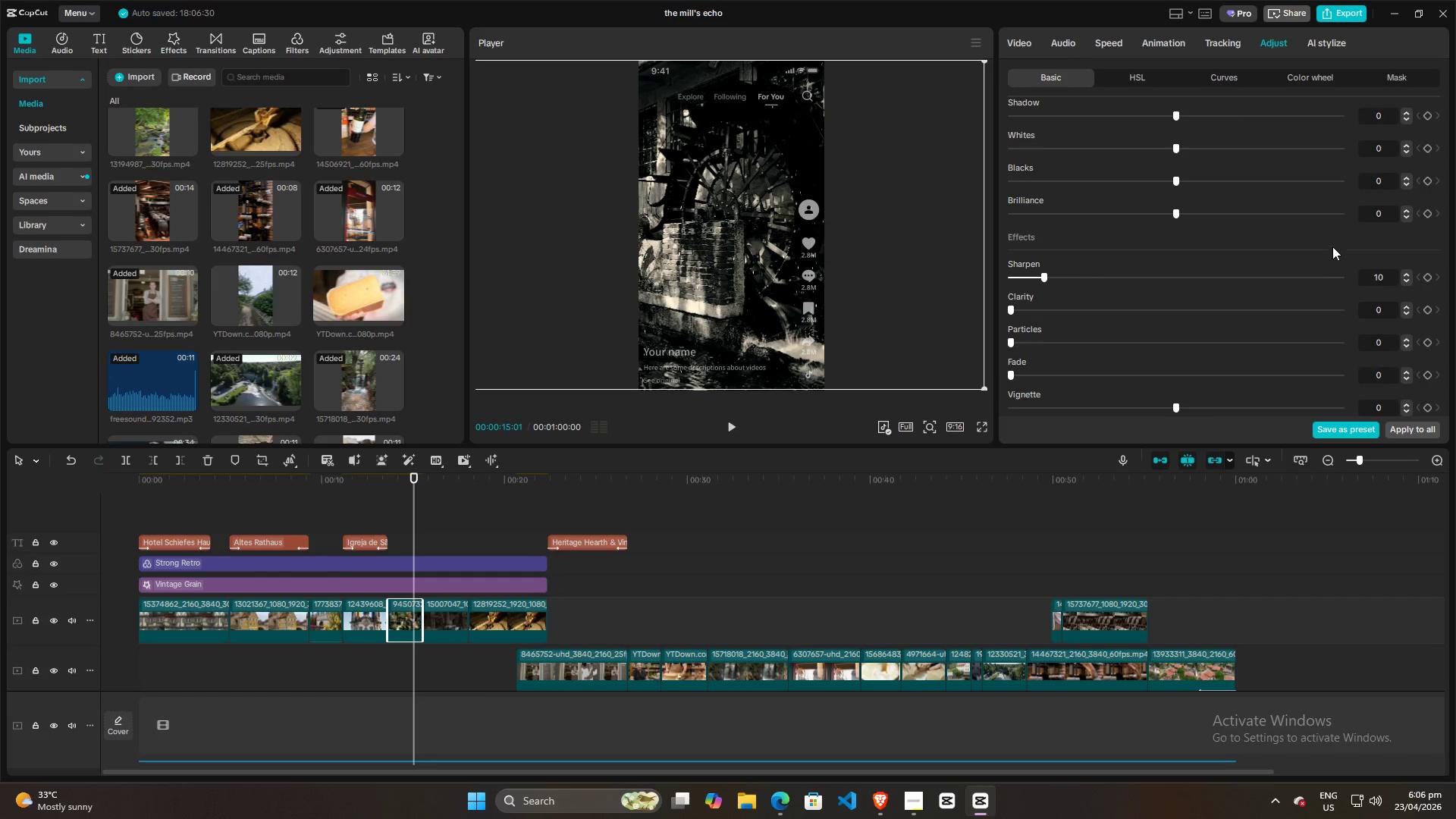 
left_click([1330, 246])
 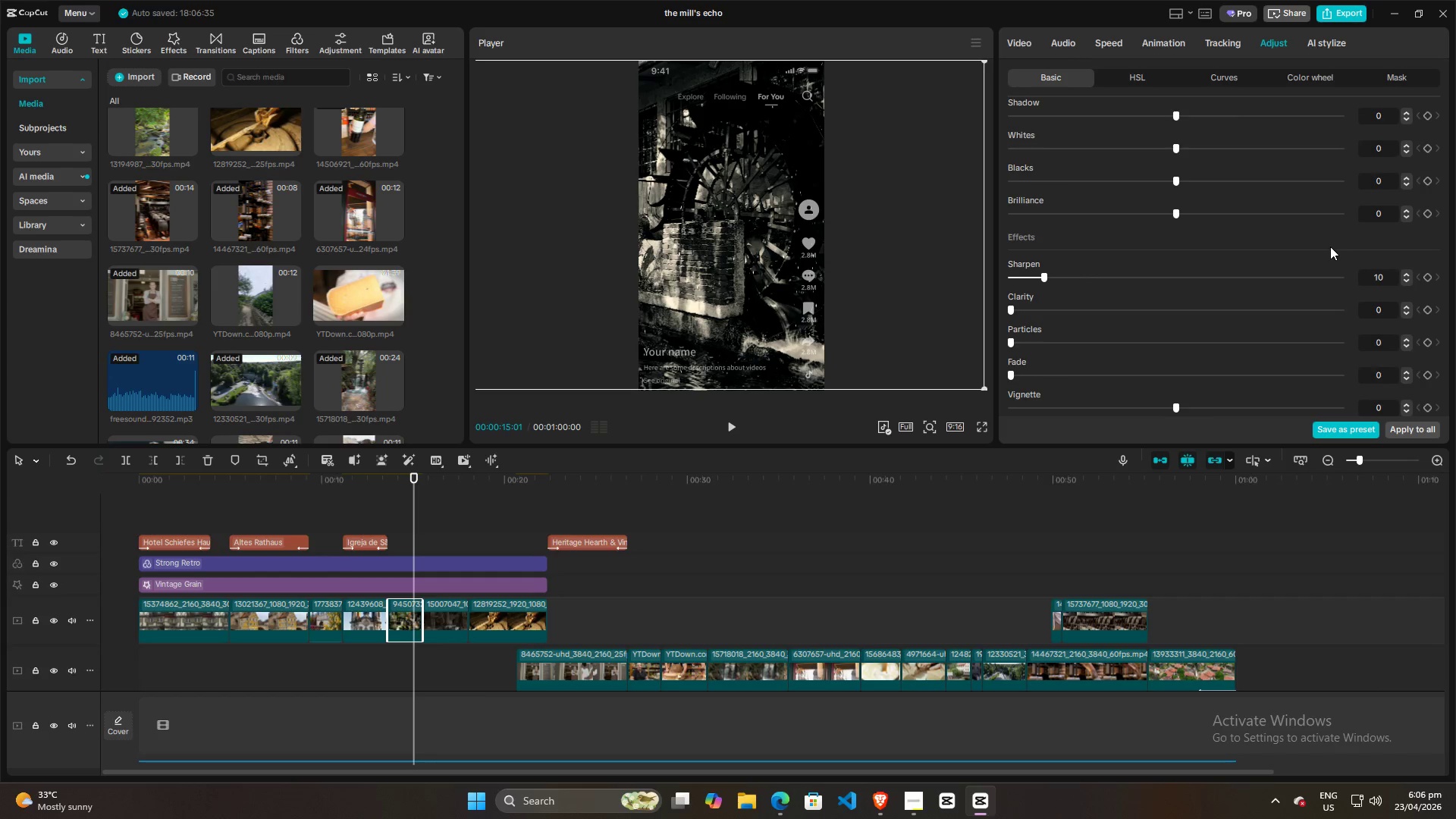 
scroll: coordinate [1335, 262], scroll_direction: down, amount: 5.0
 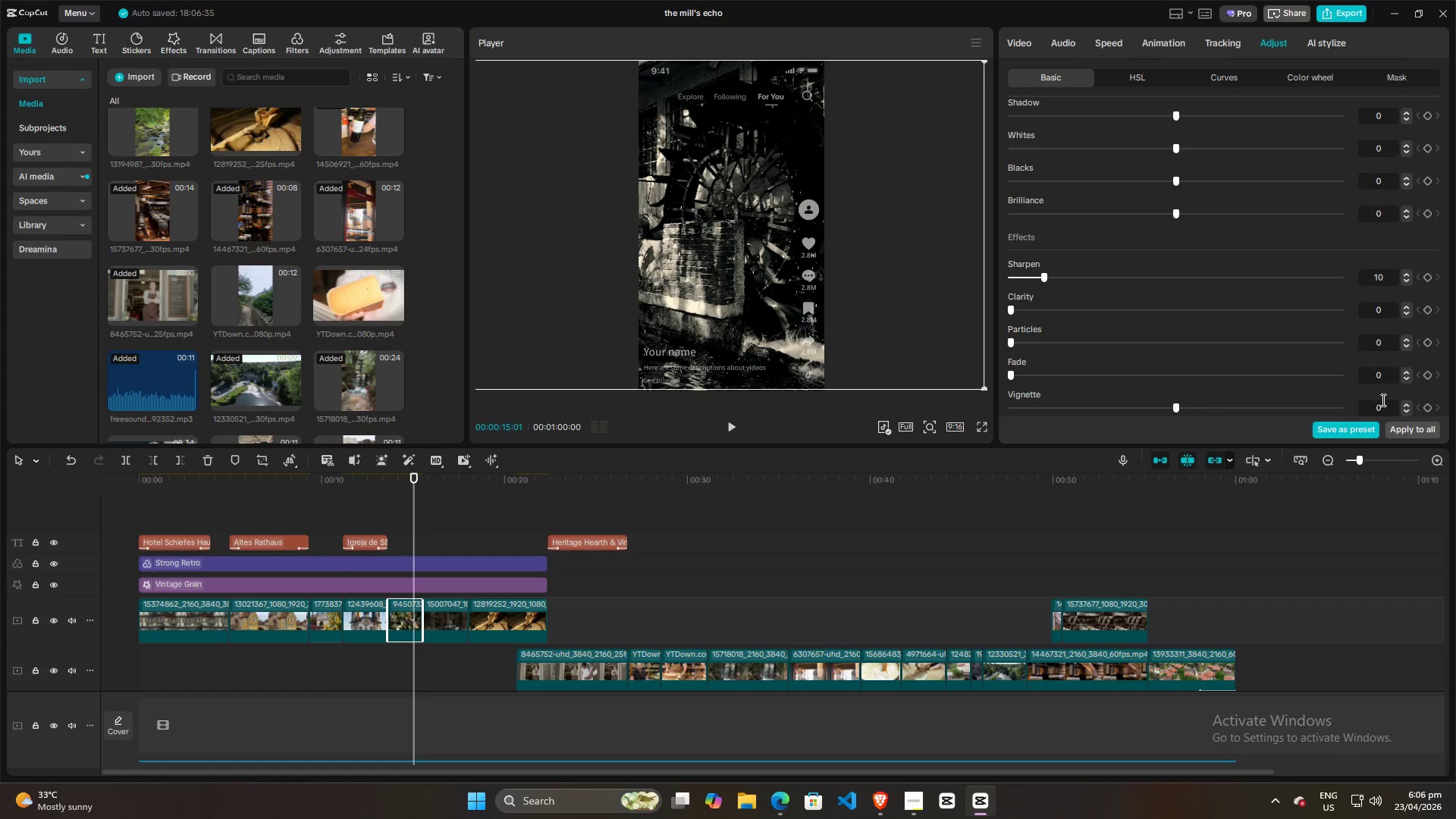 
left_click([1383, 402])
 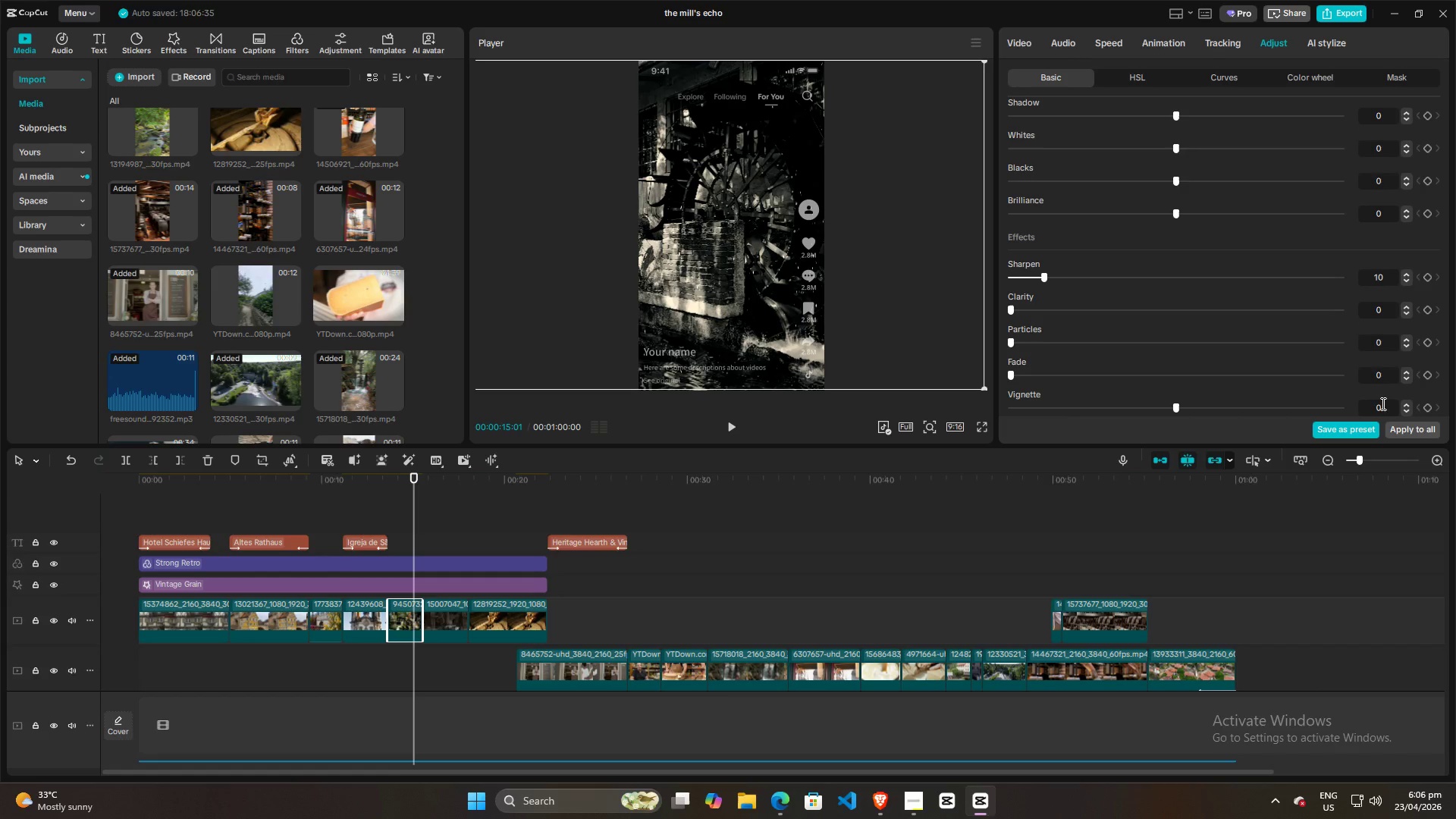 
key(Backspace)
 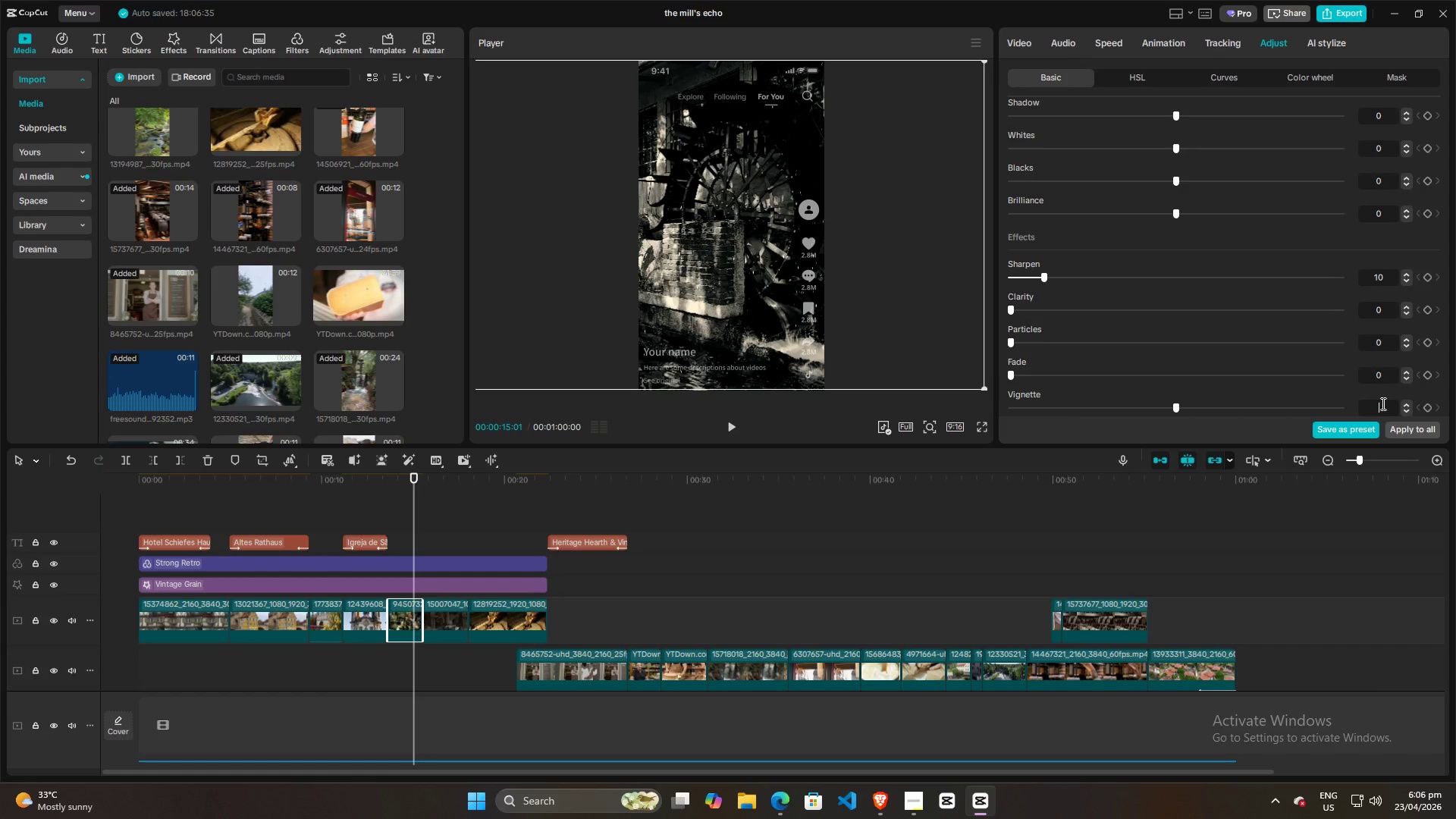 
key(7)
 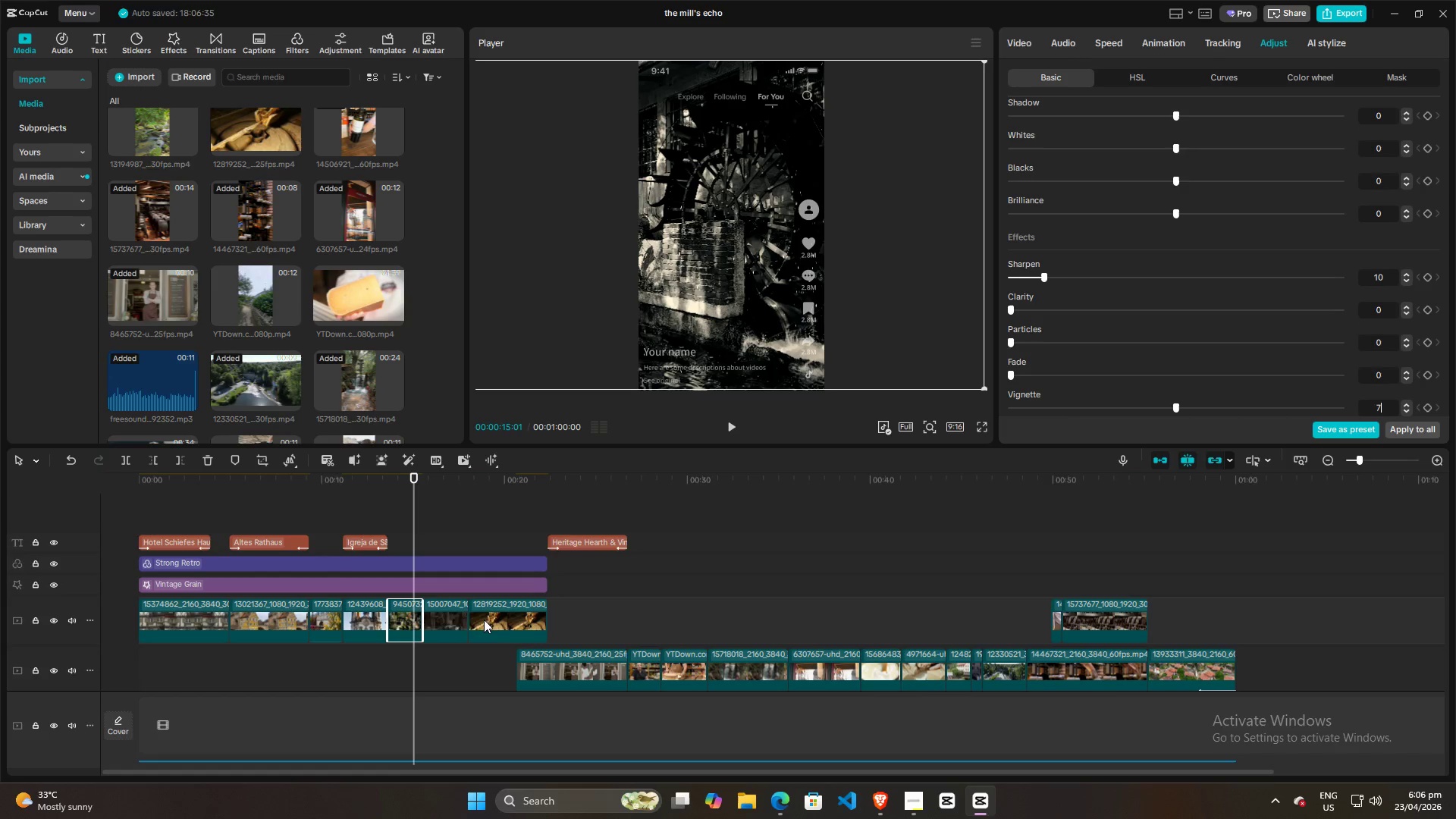 
left_click([452, 624])
 